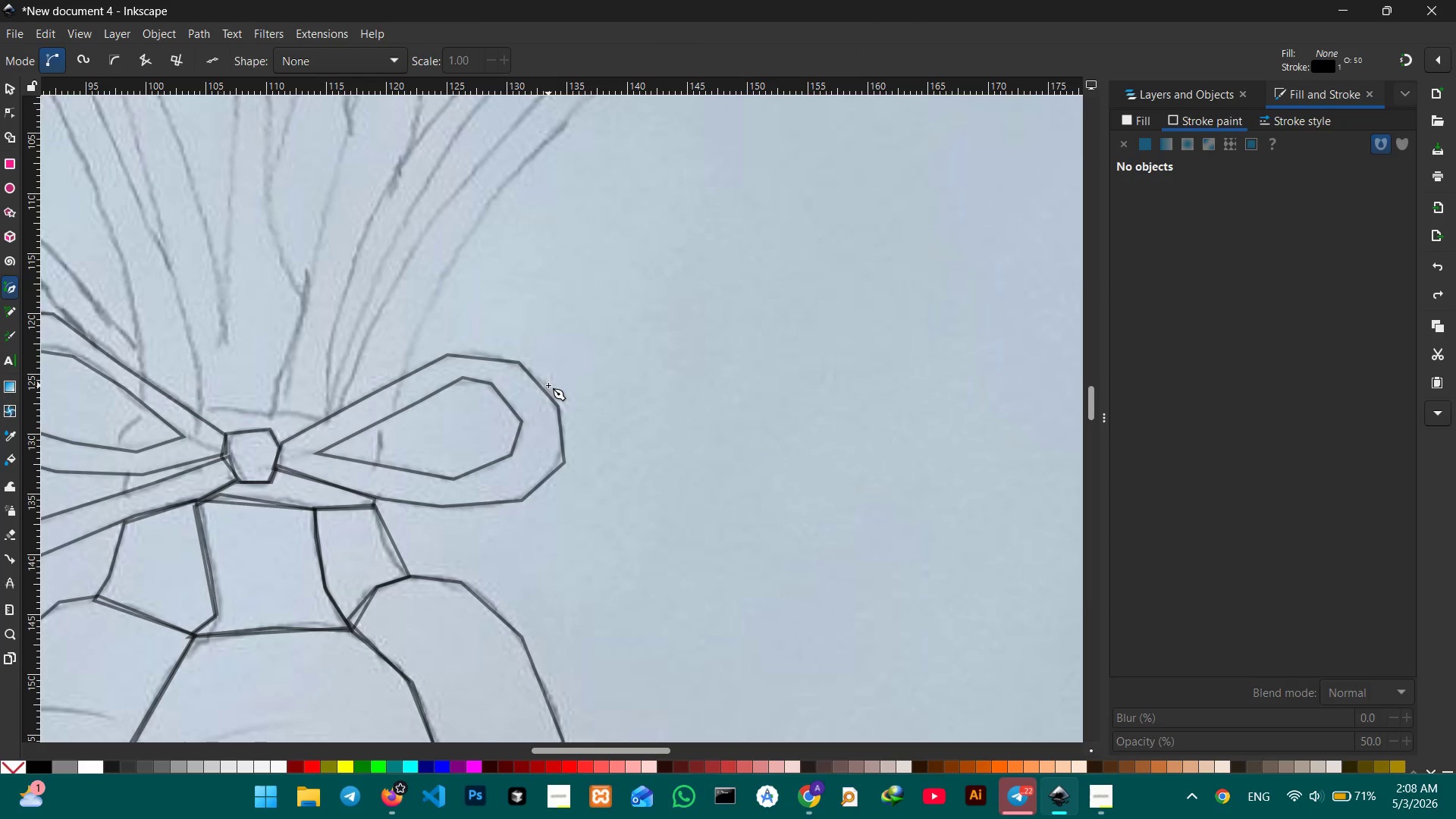 
key(Control+Z)
 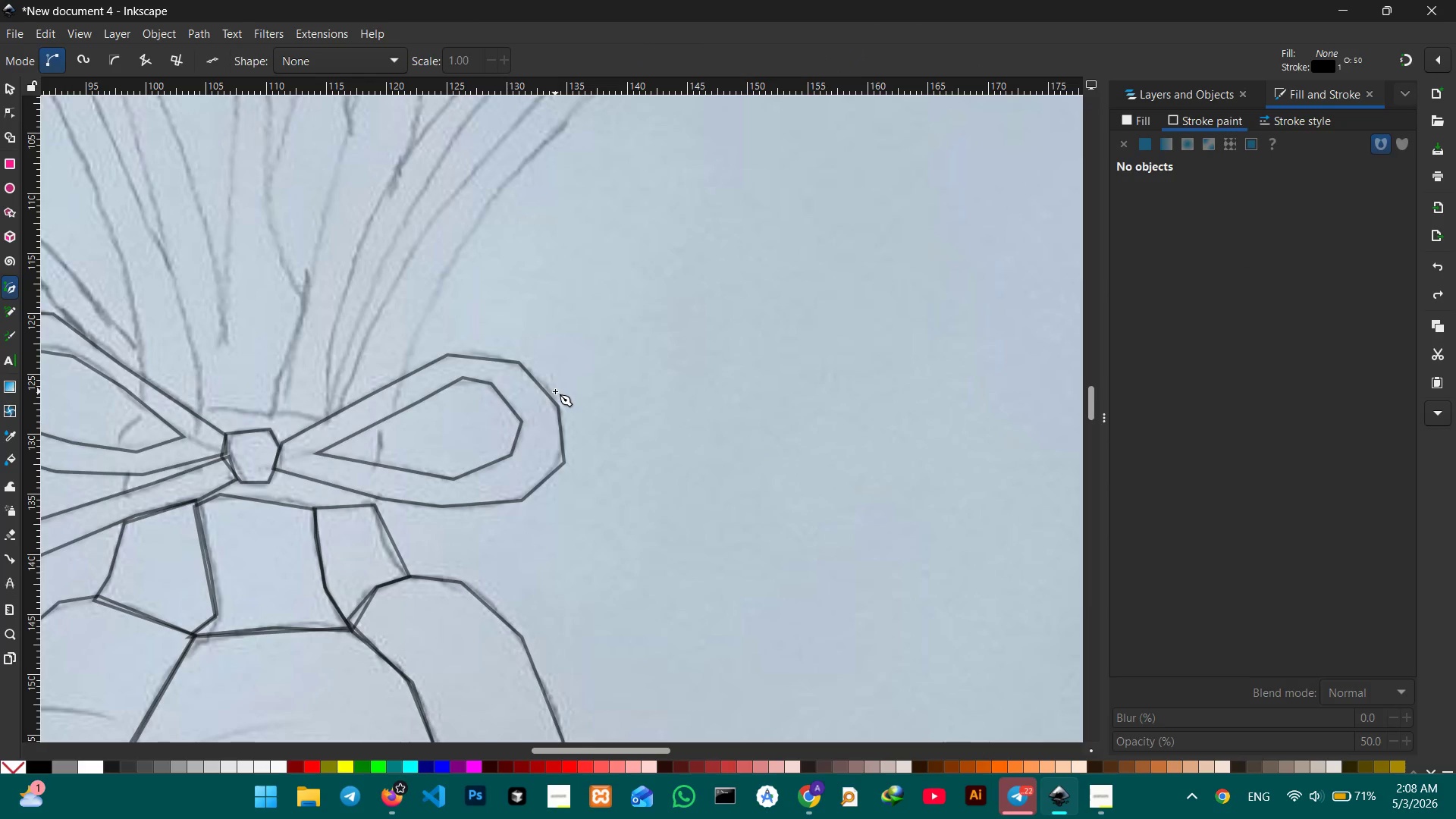 
scroll: coordinate [612, 388], scroll_direction: up, amount: 6.0
 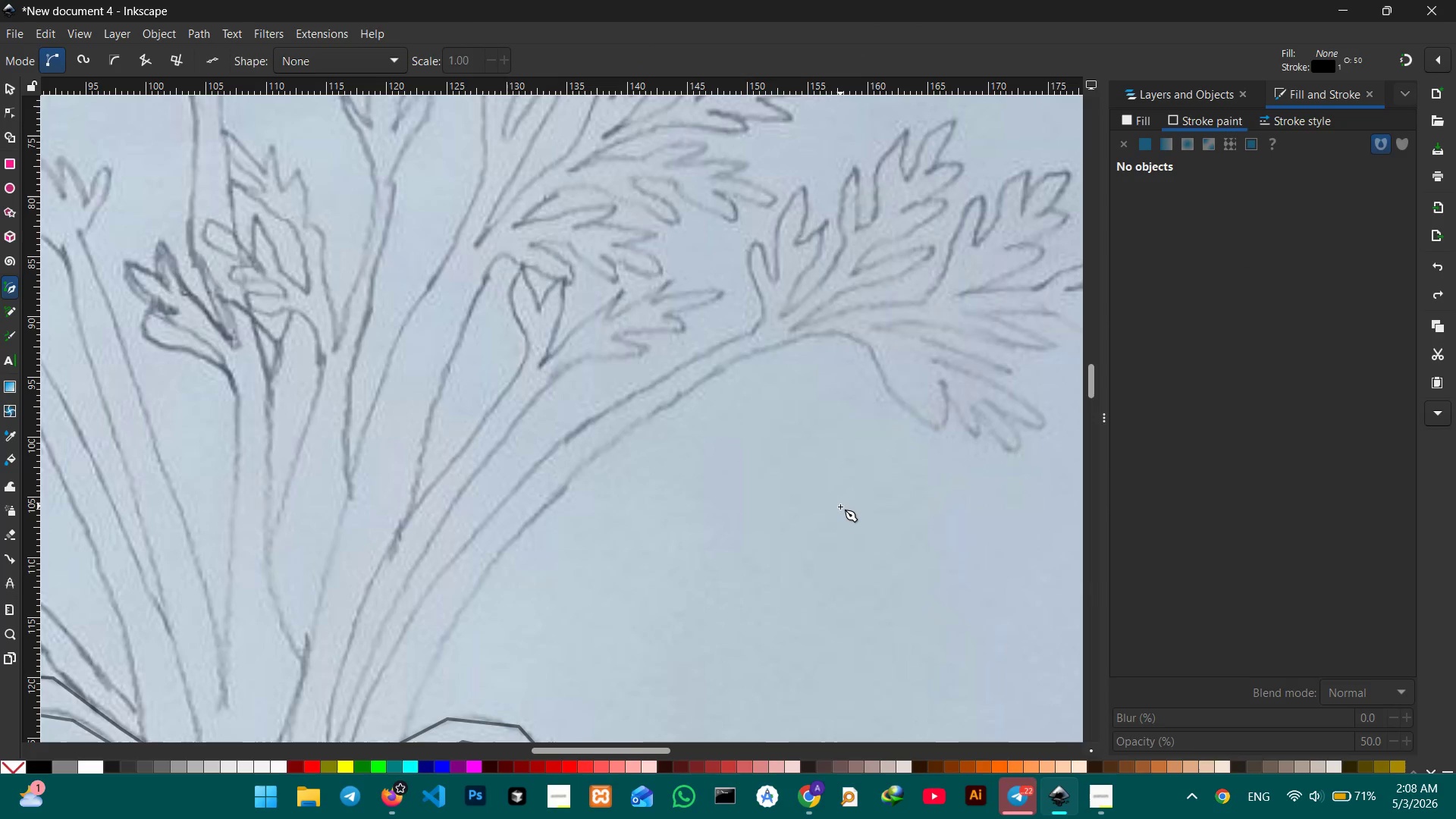 
hold_key(key=Space, duration=1.25)
 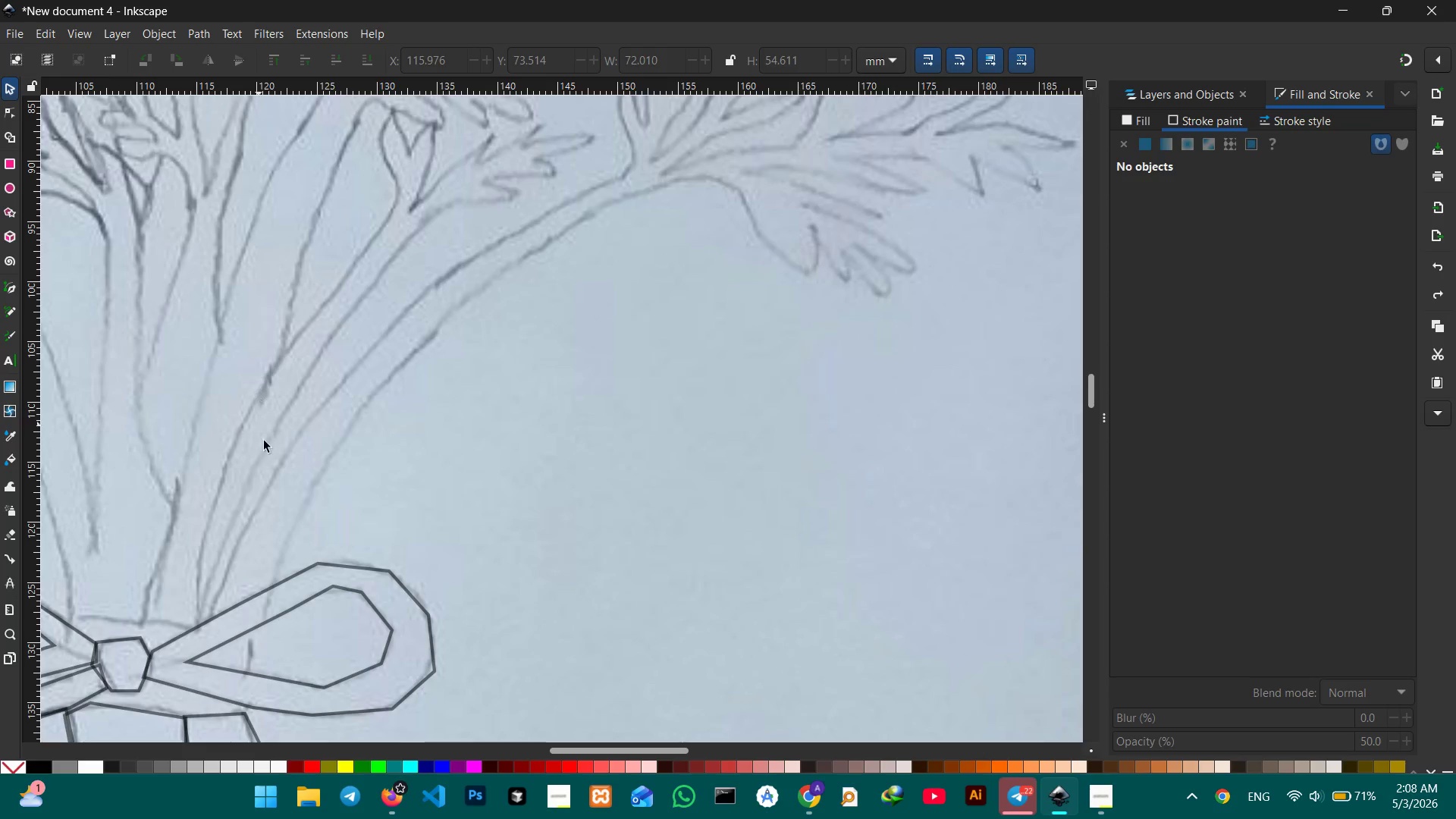 
left_click_drag(start_coordinate=[840, 507], to_coordinate=[711, 351])
 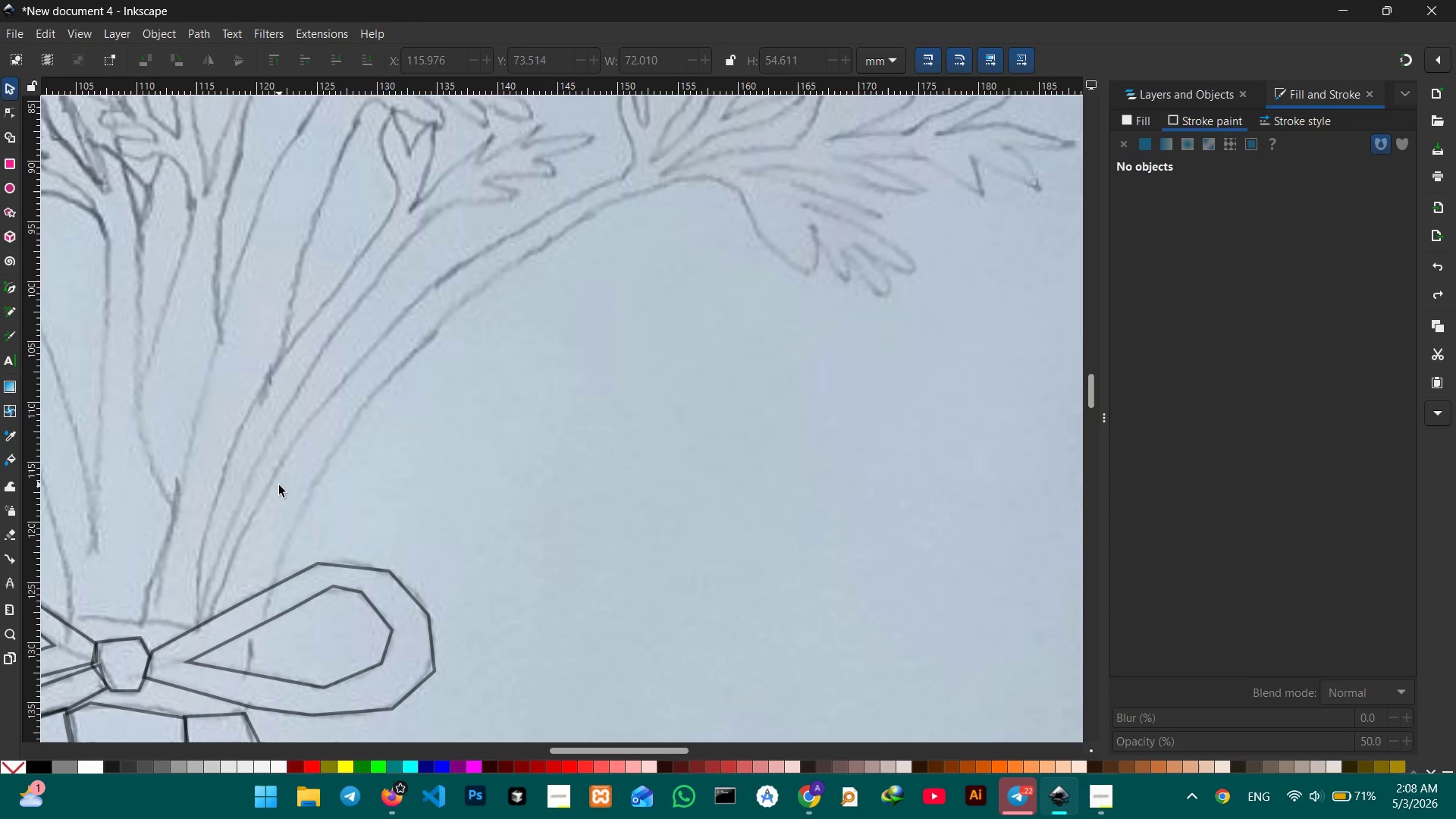 
scroll: coordinate [338, 466], scroll_direction: down, amount: 3.0
 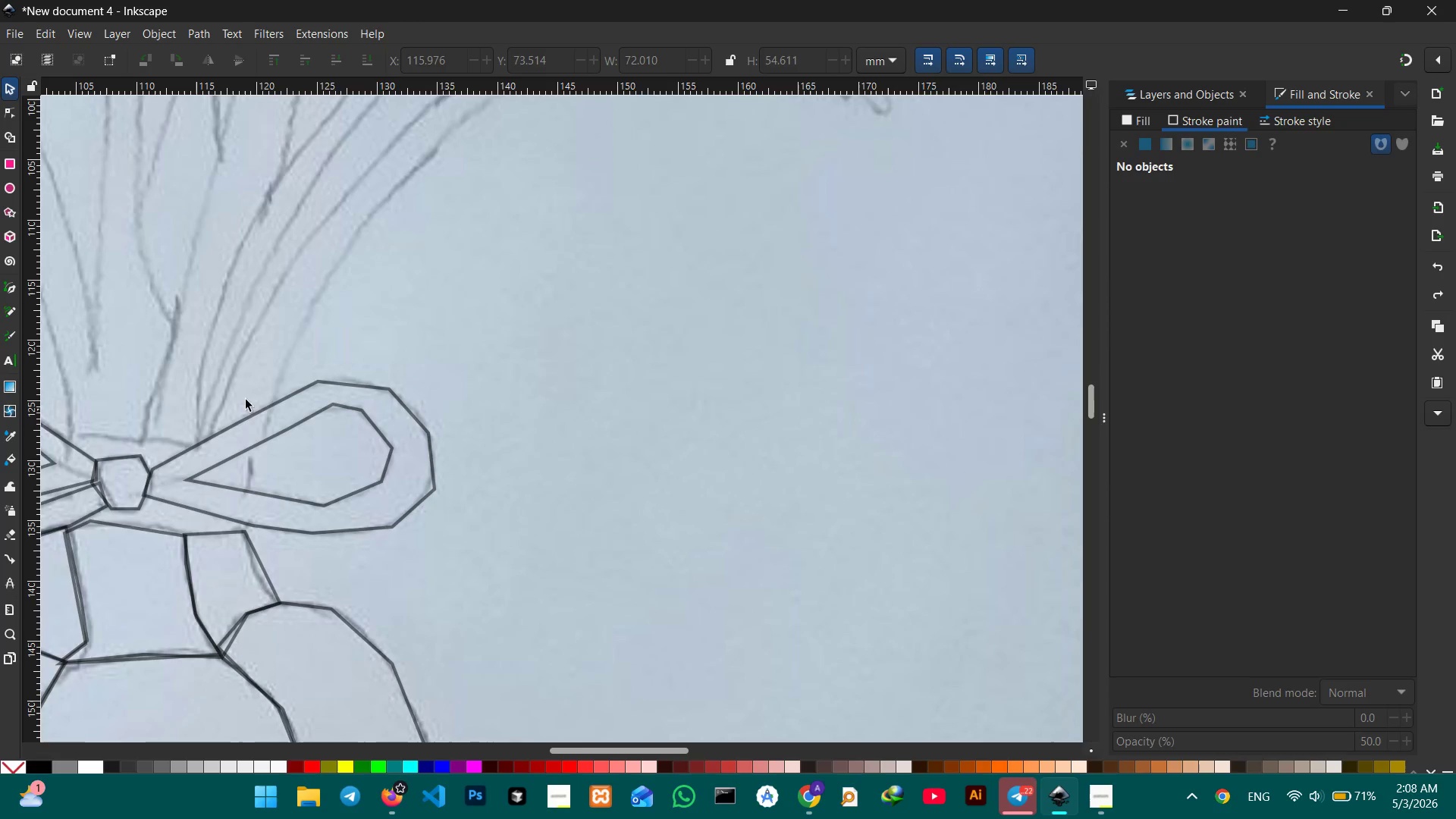 
scroll: coordinate [296, 403], scroll_direction: up, amount: 1.0
 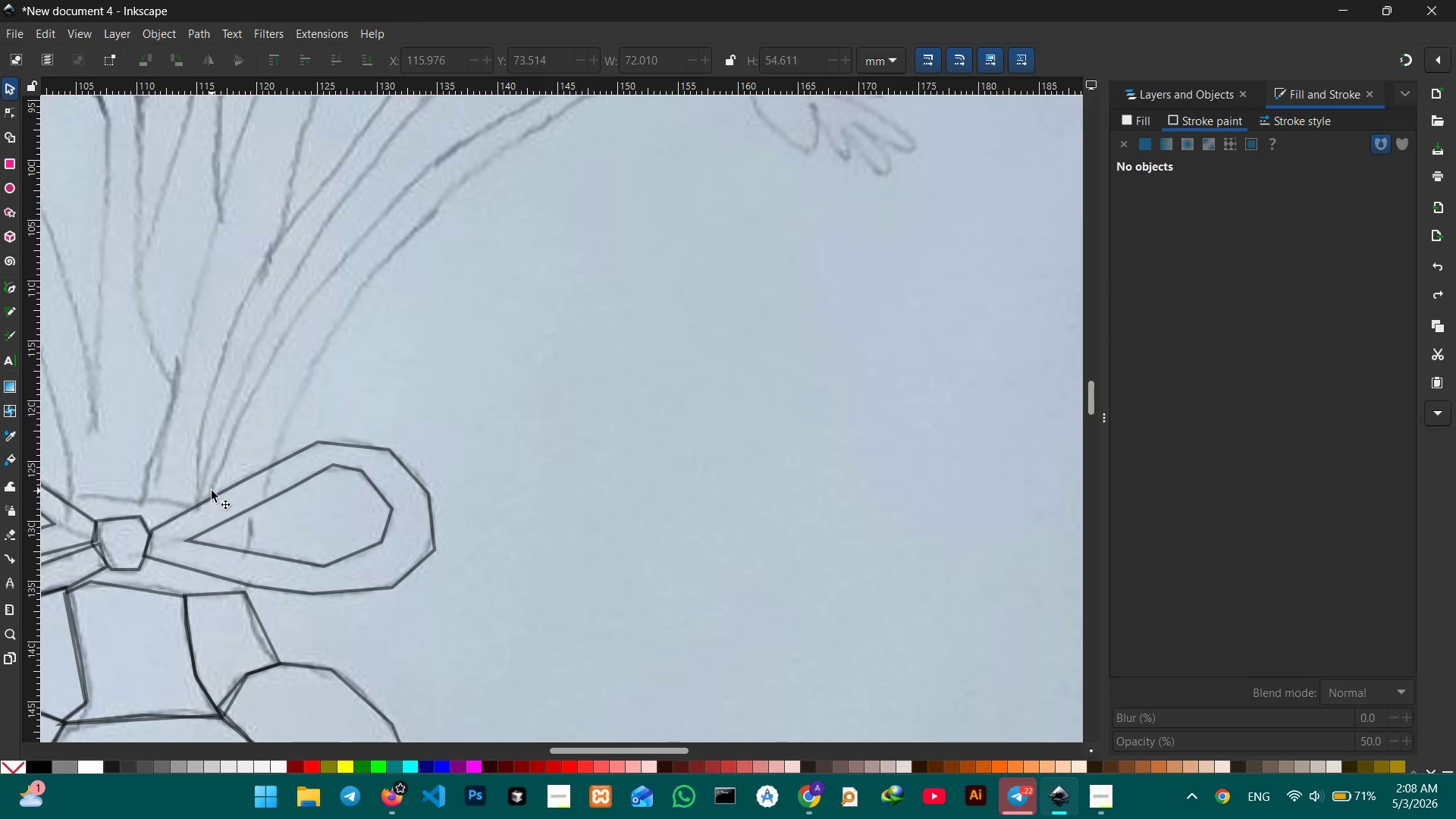 
left_click([212, 494])
 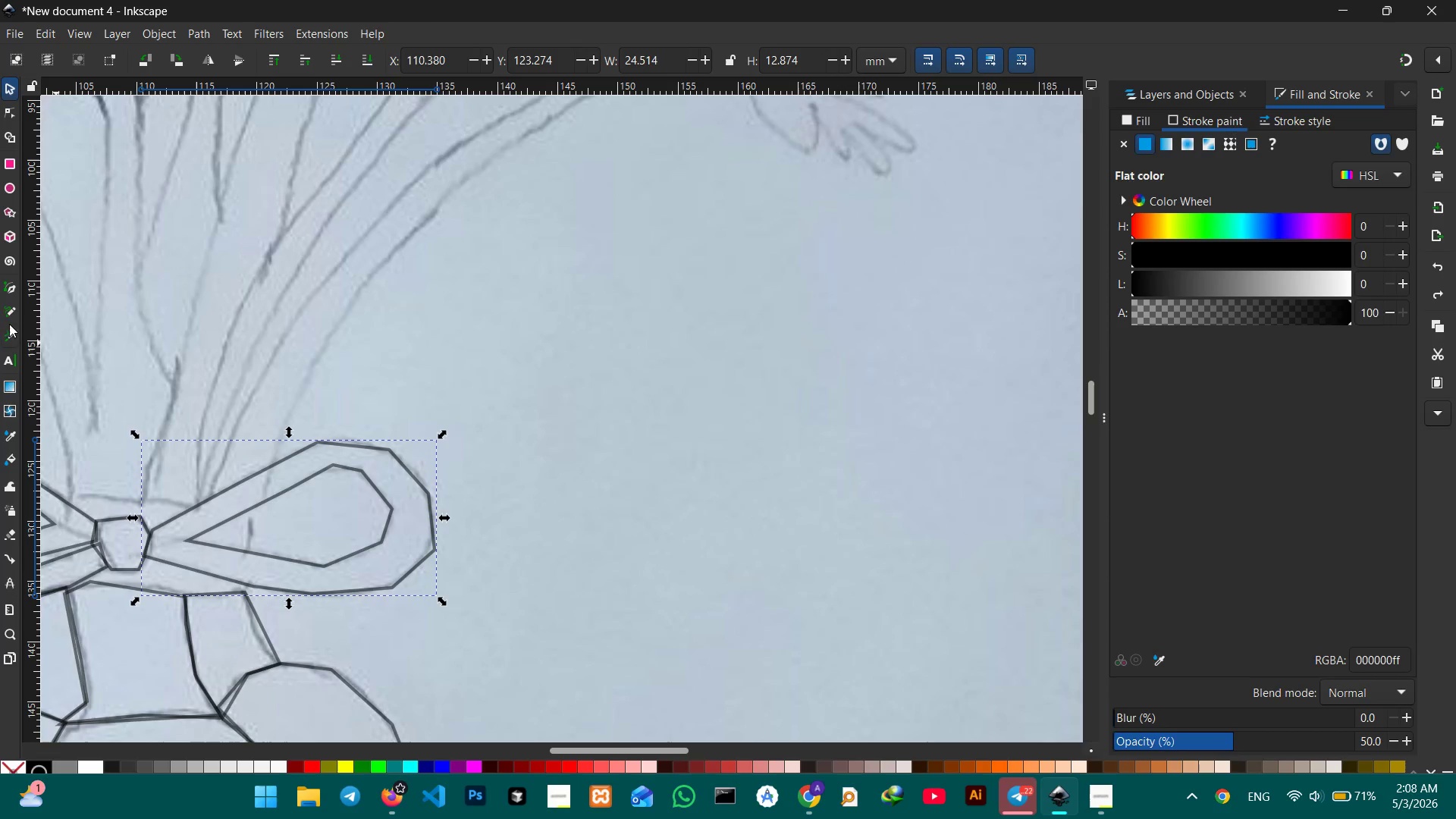 
left_click([8, 290])
 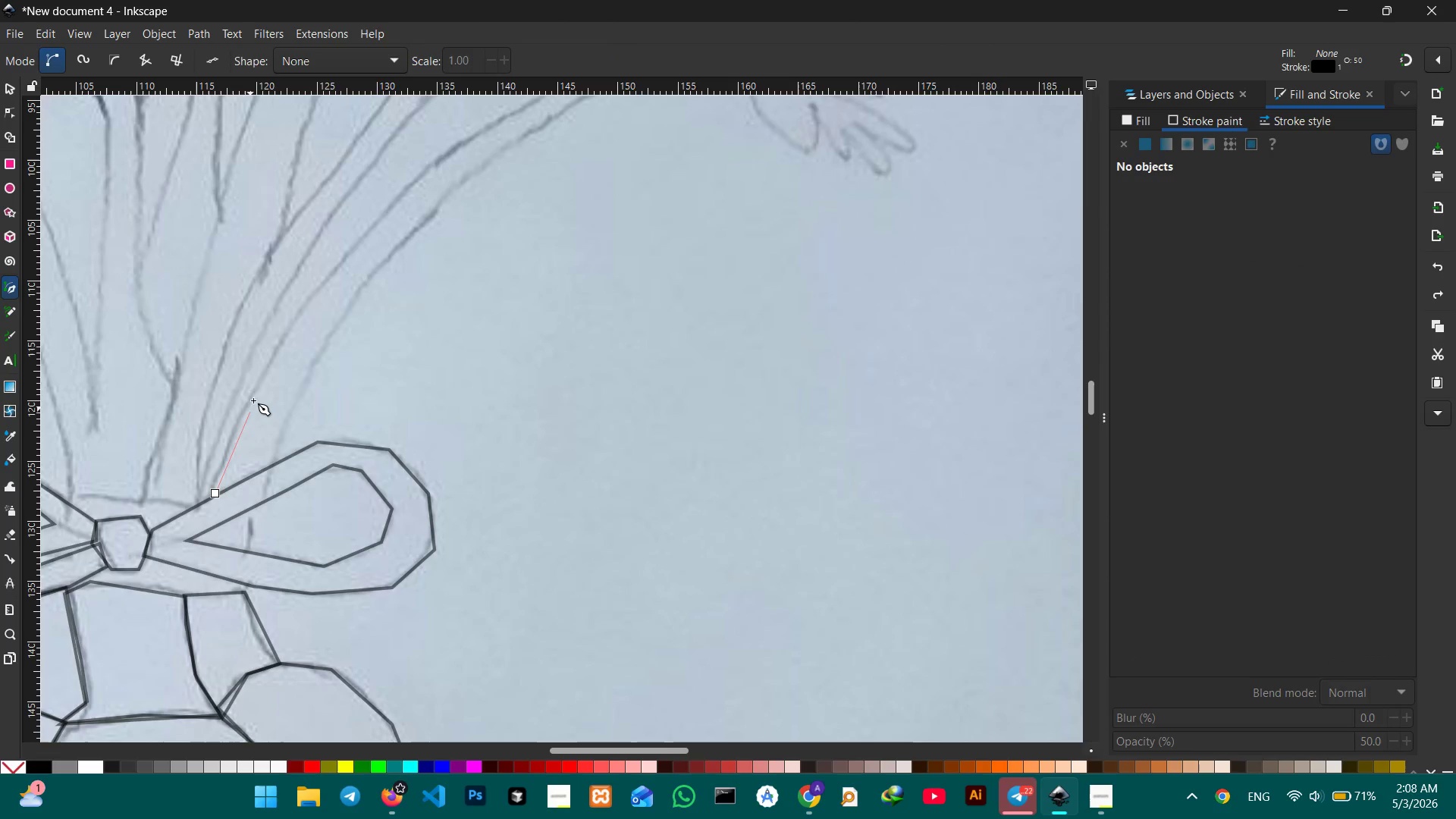 
left_click([259, 387])
 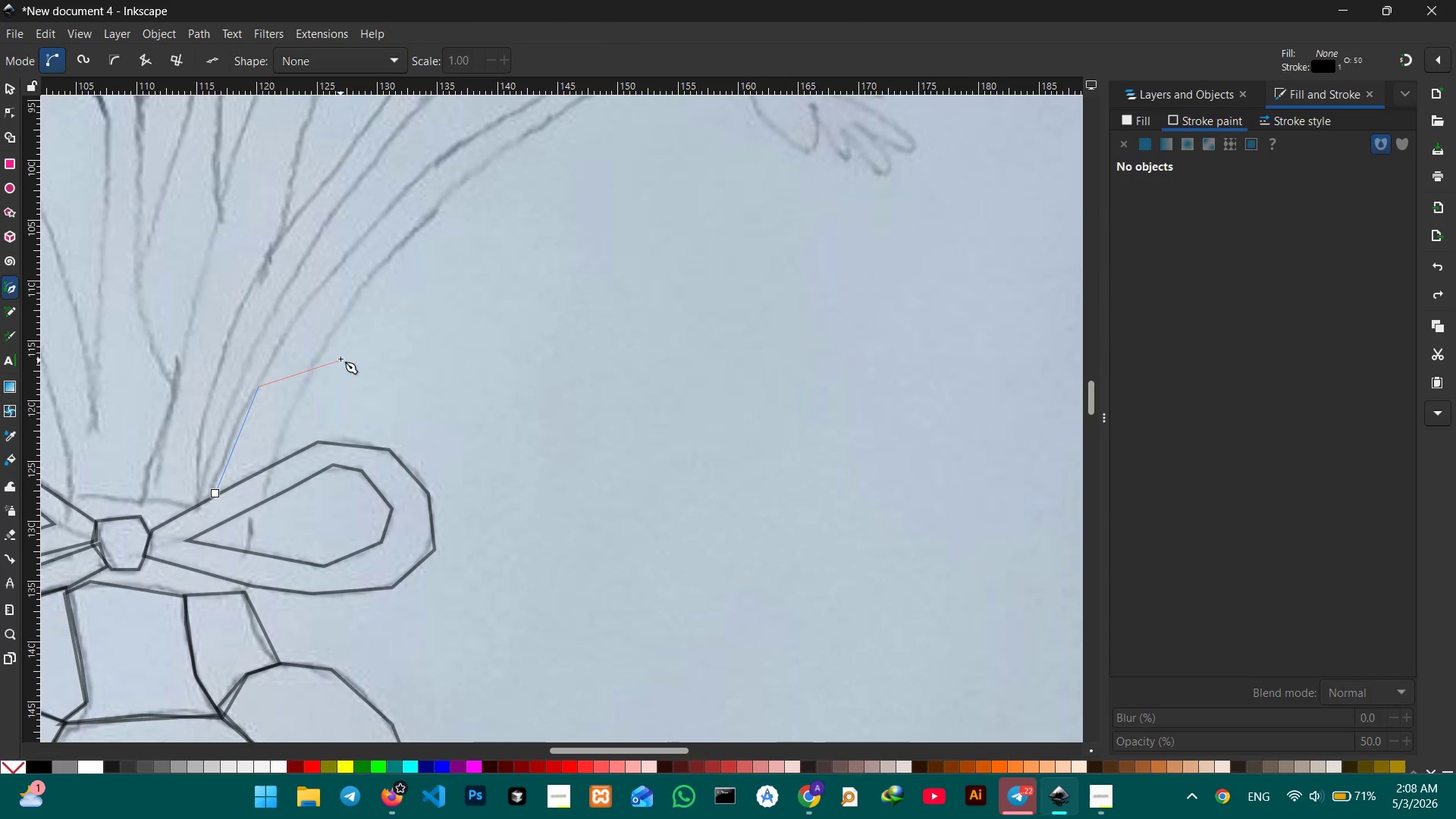 
scroll: coordinate [328, 353], scroll_direction: up, amount: 2.0
 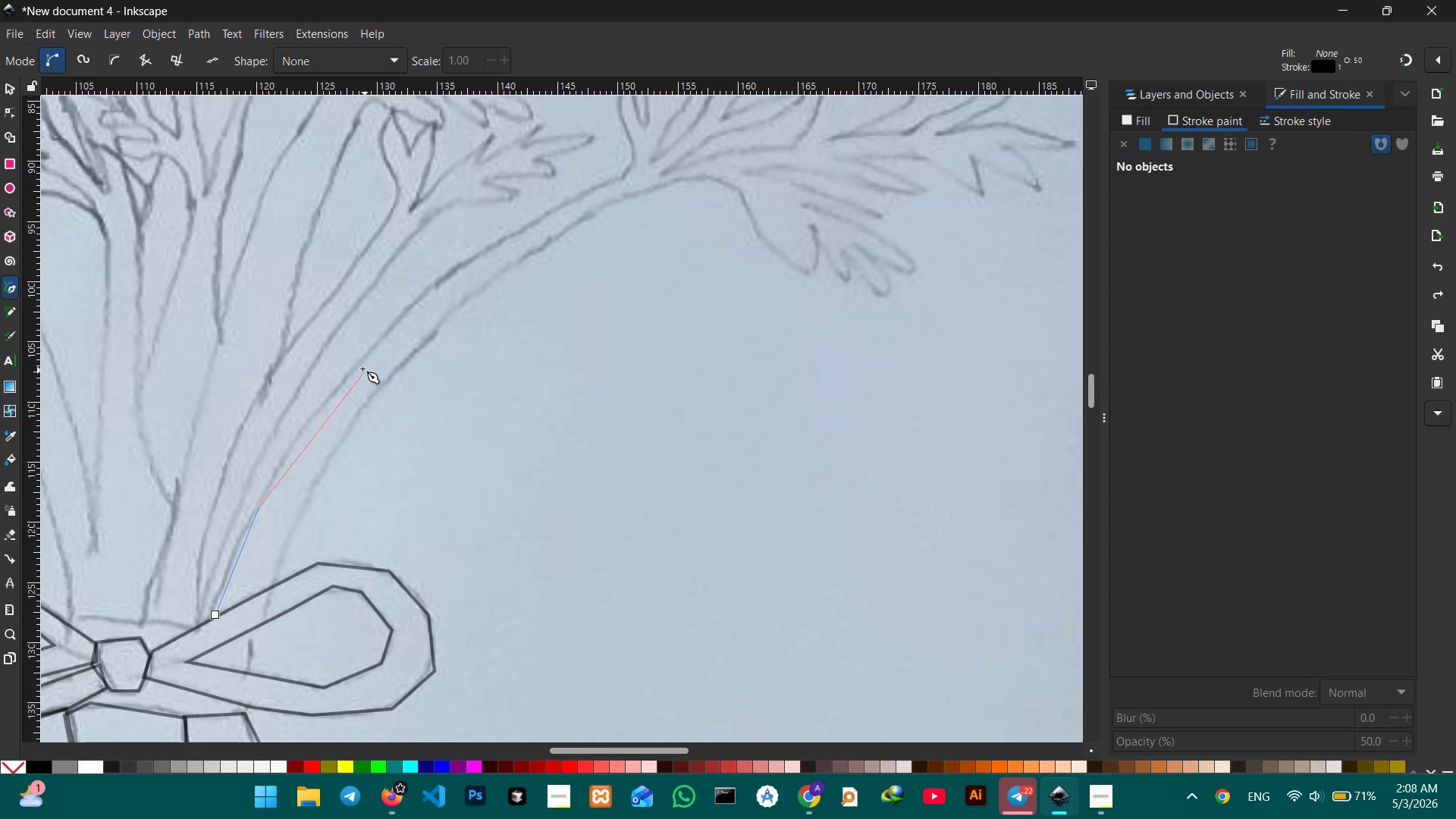 
left_click([352, 366])
 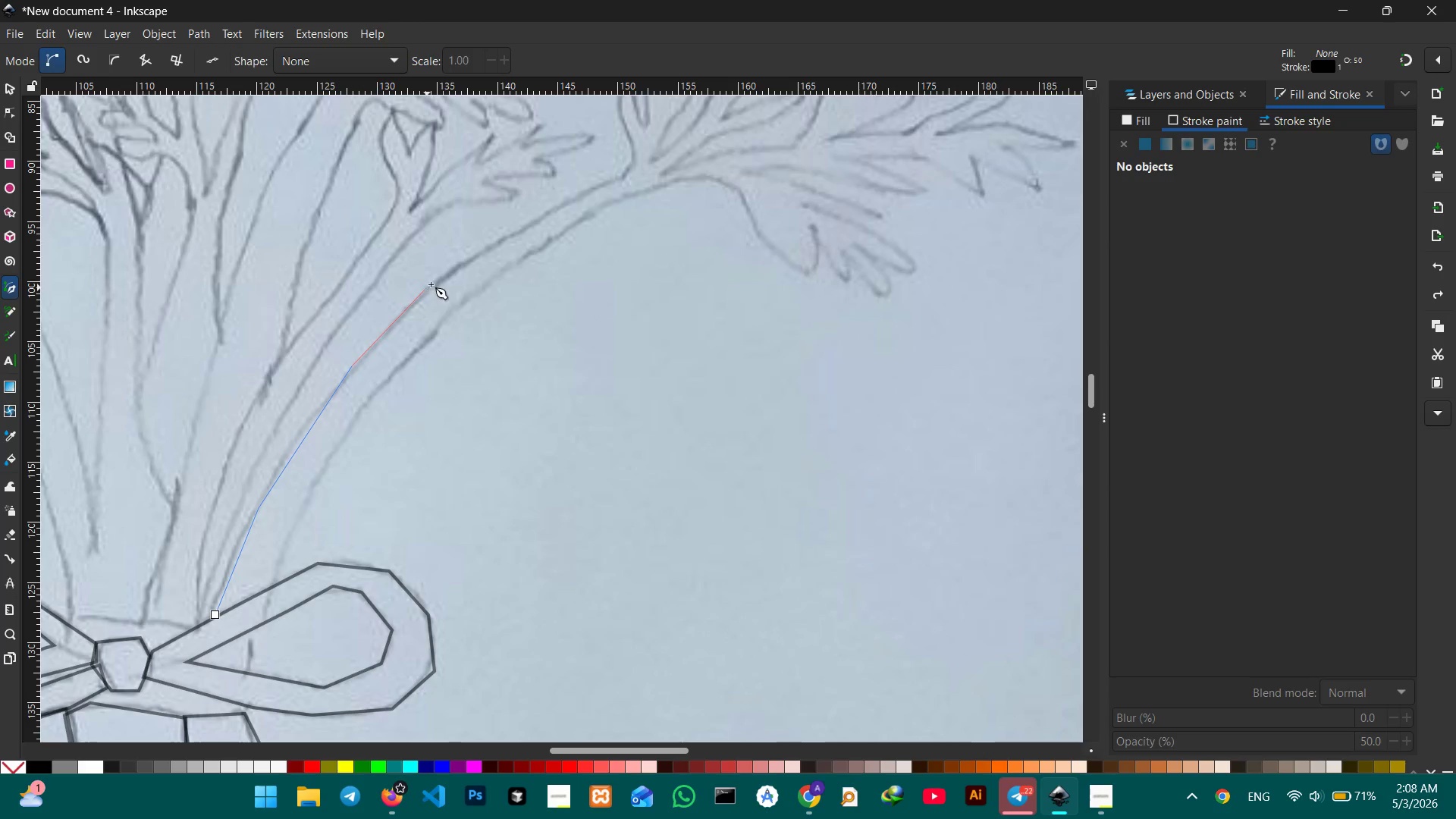 
left_click([439, 280])
 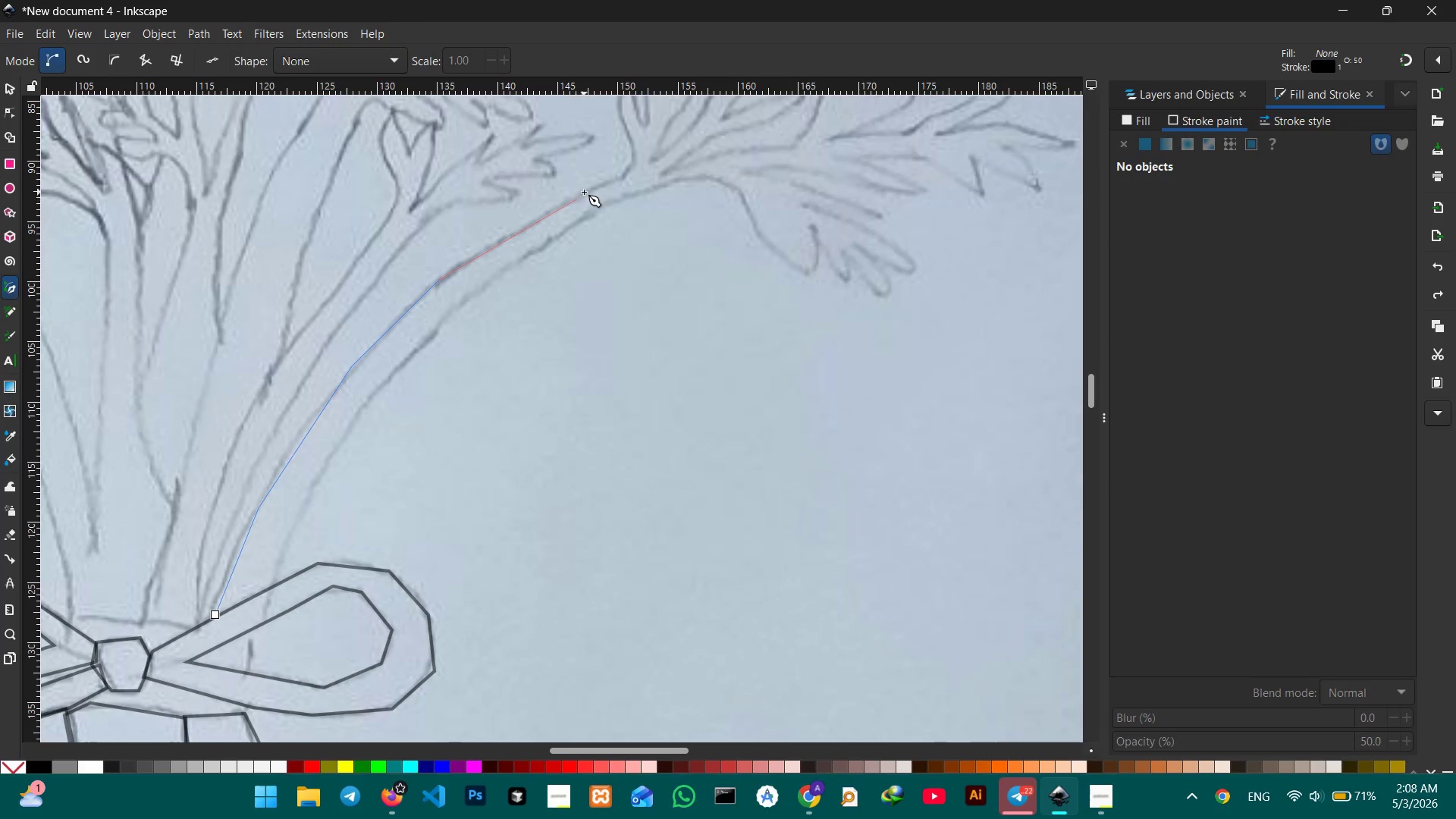 
left_click([584, 192])
 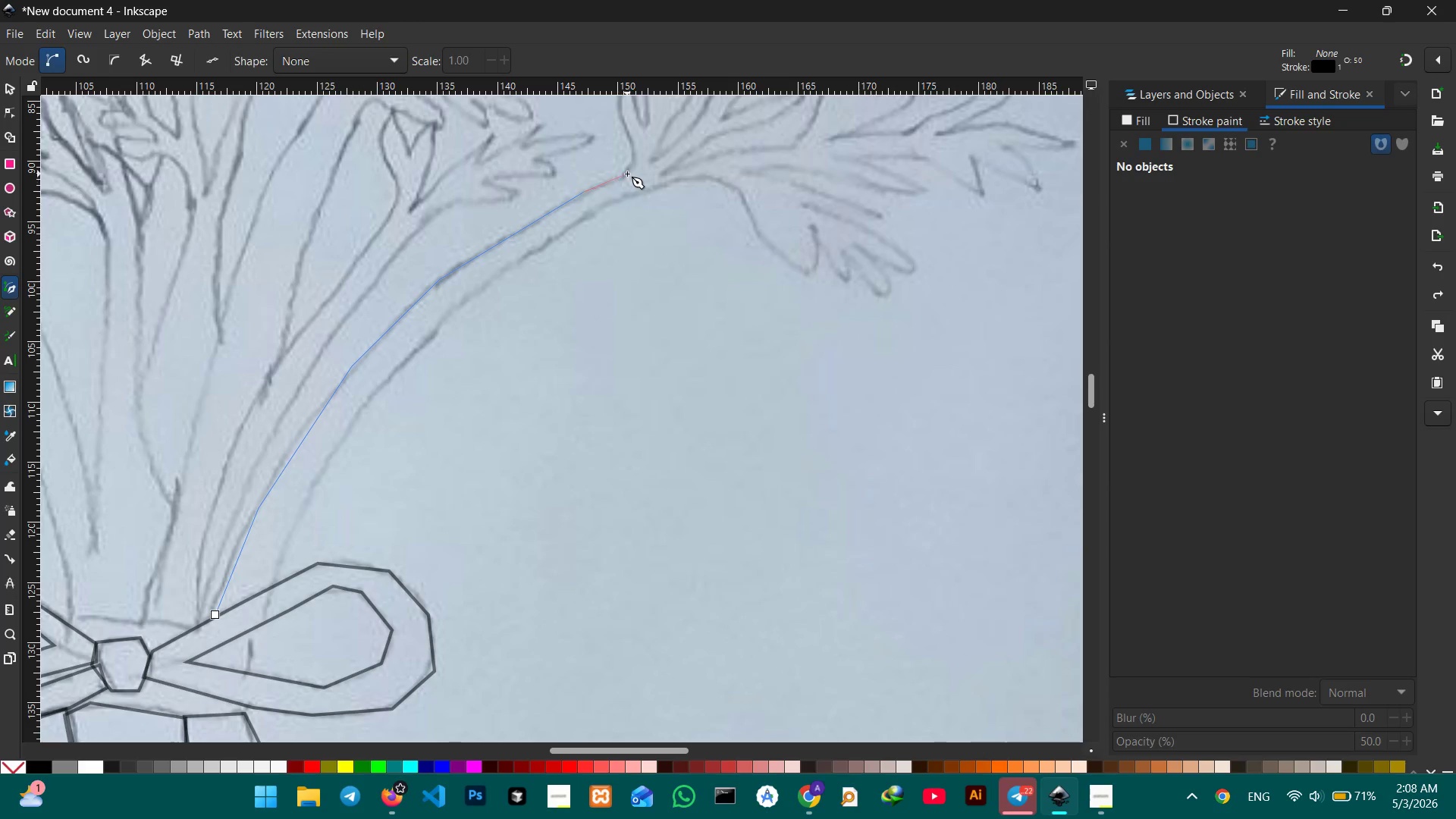 
left_click([624, 174])
 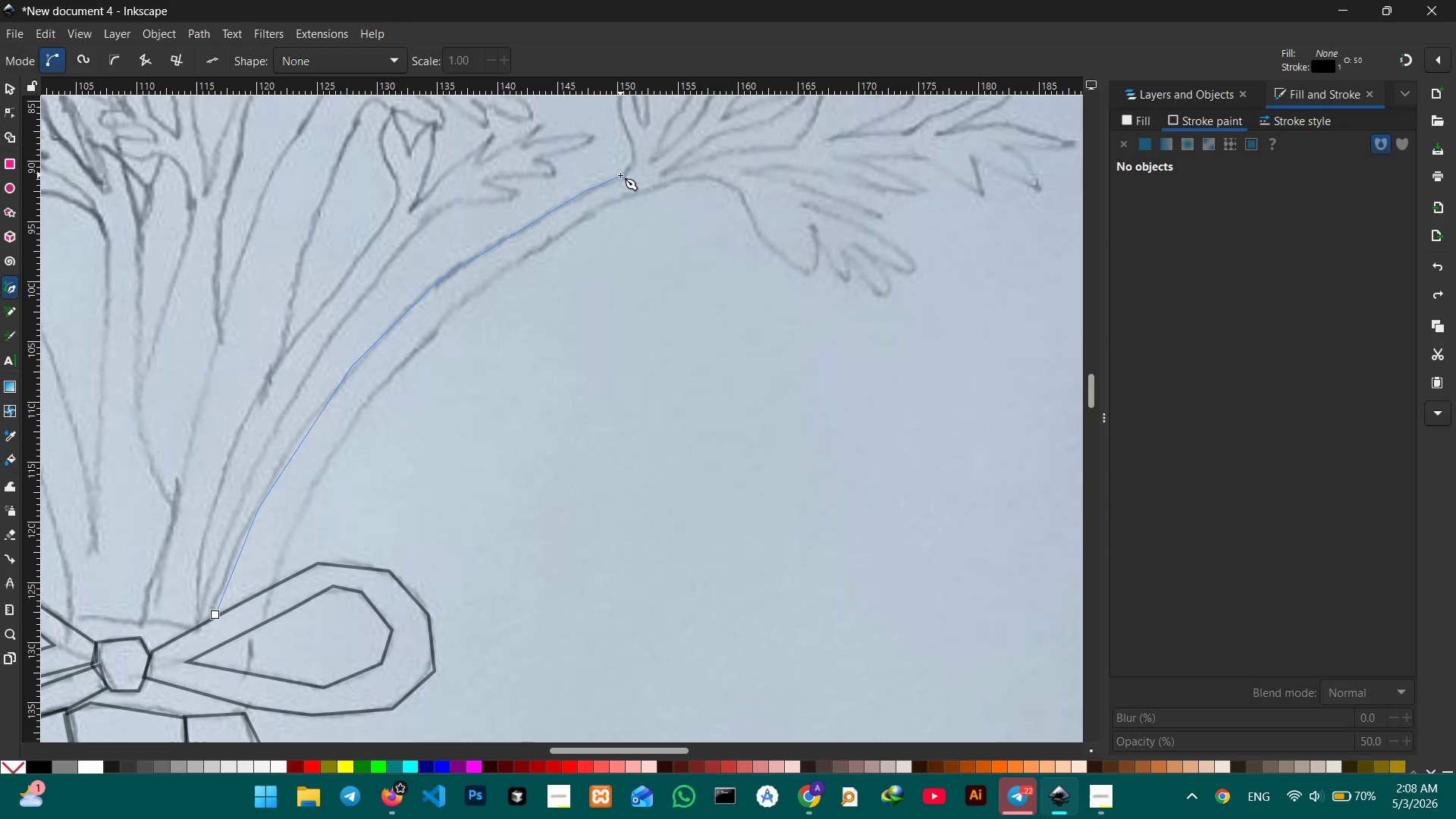 
wait(26.69)
 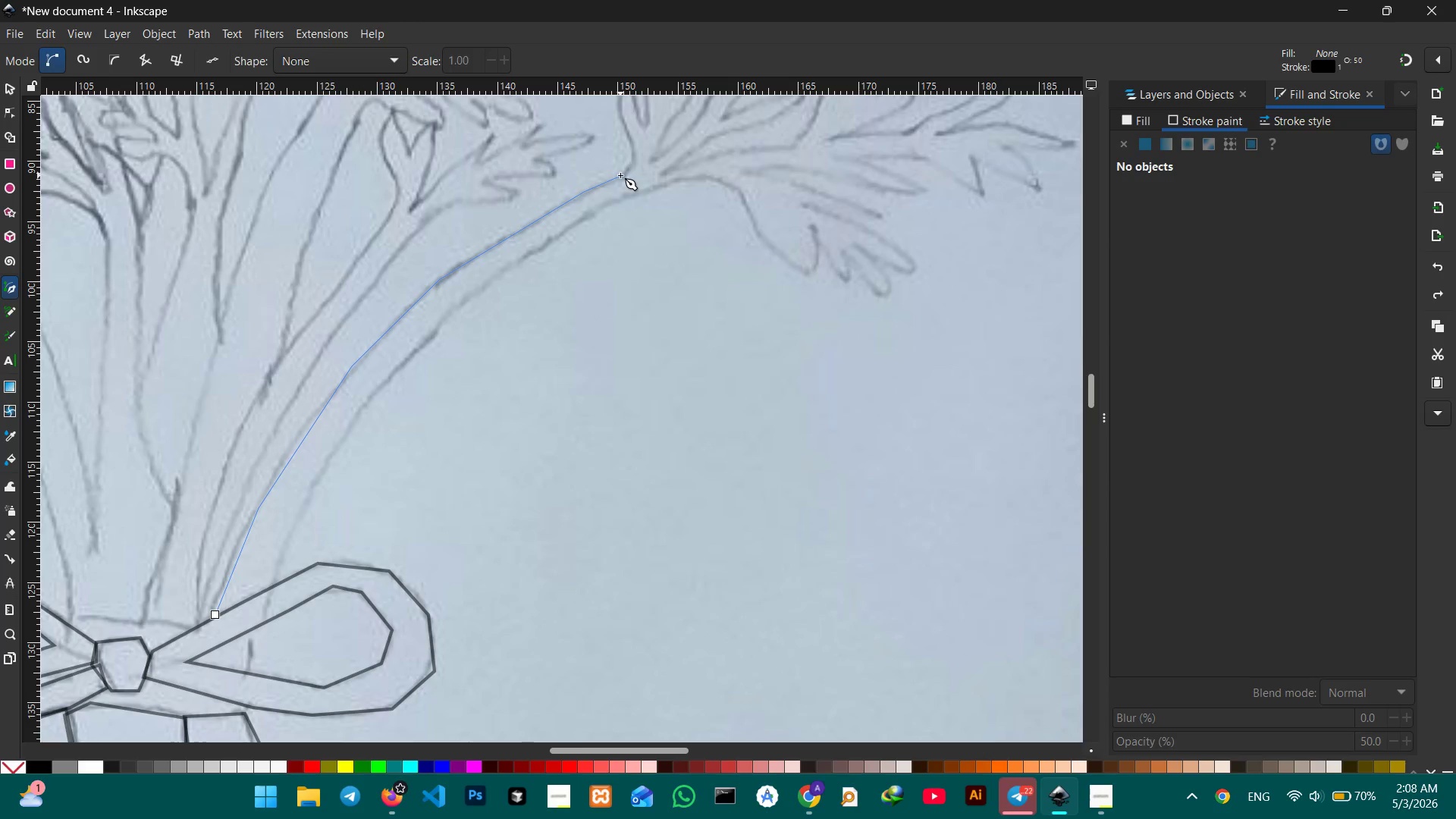 
scroll: coordinate [638, 213], scroll_direction: up, amount: 2.0
 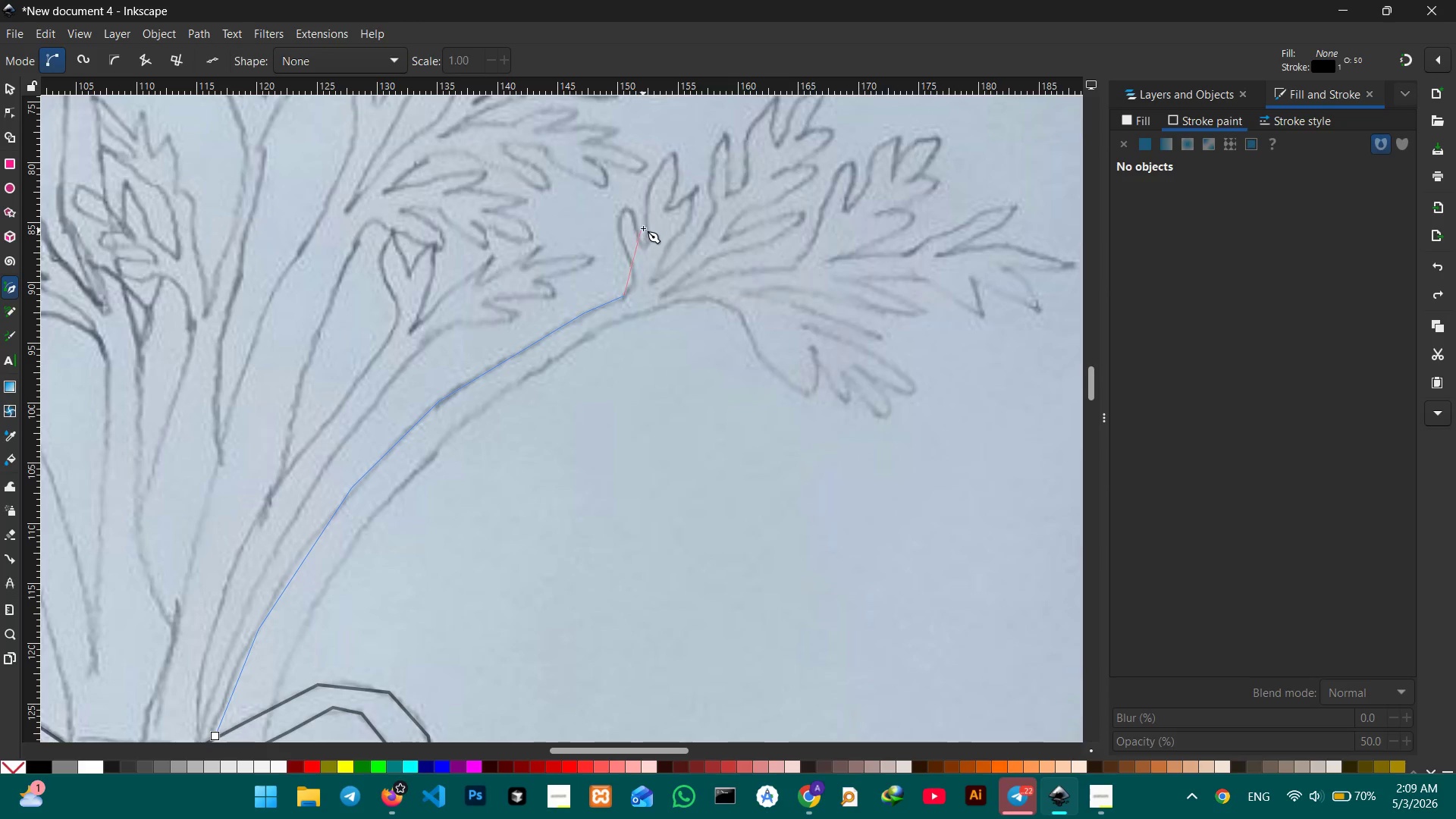 
left_click([635, 281])
 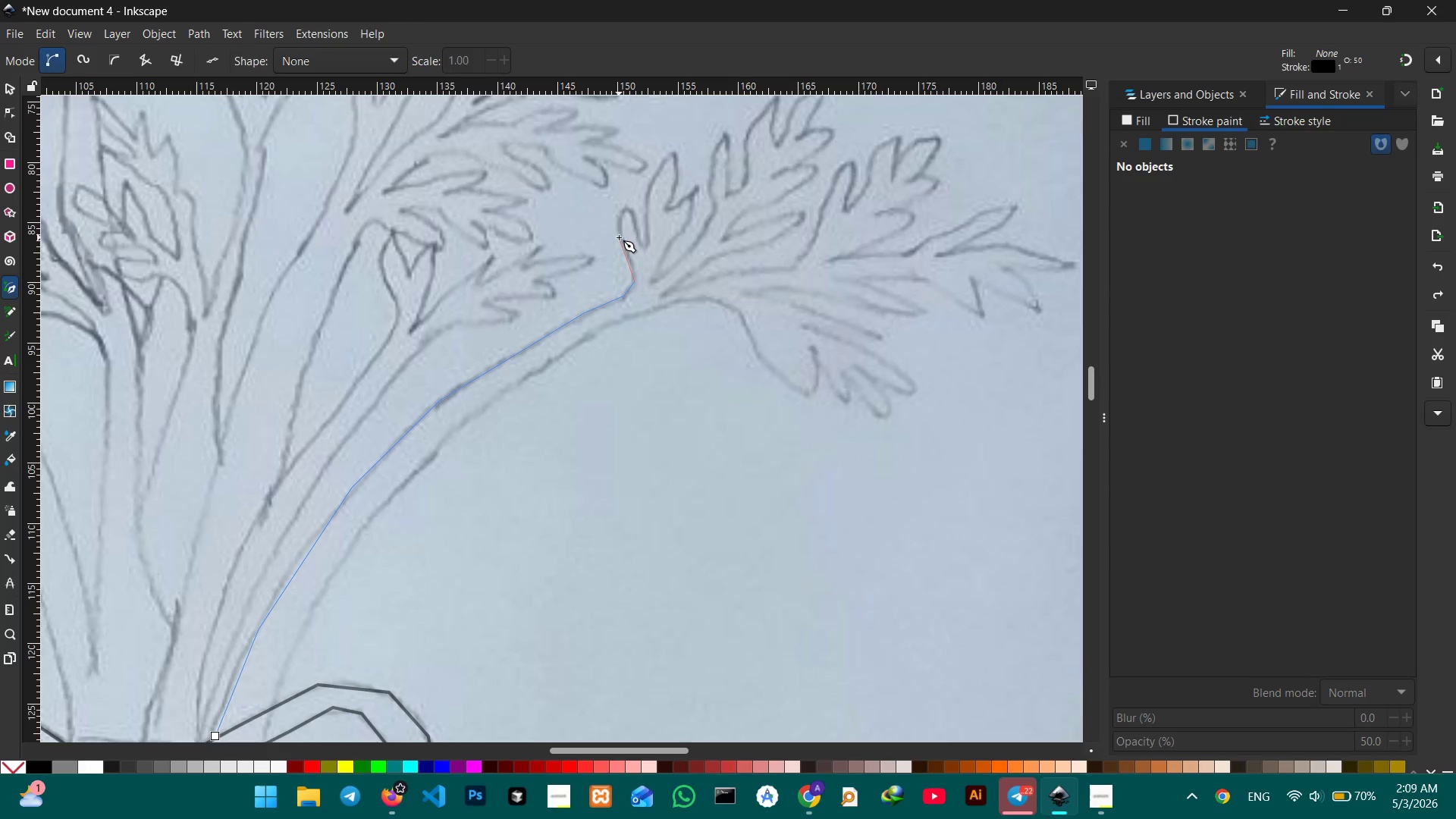 
left_click([620, 235])
 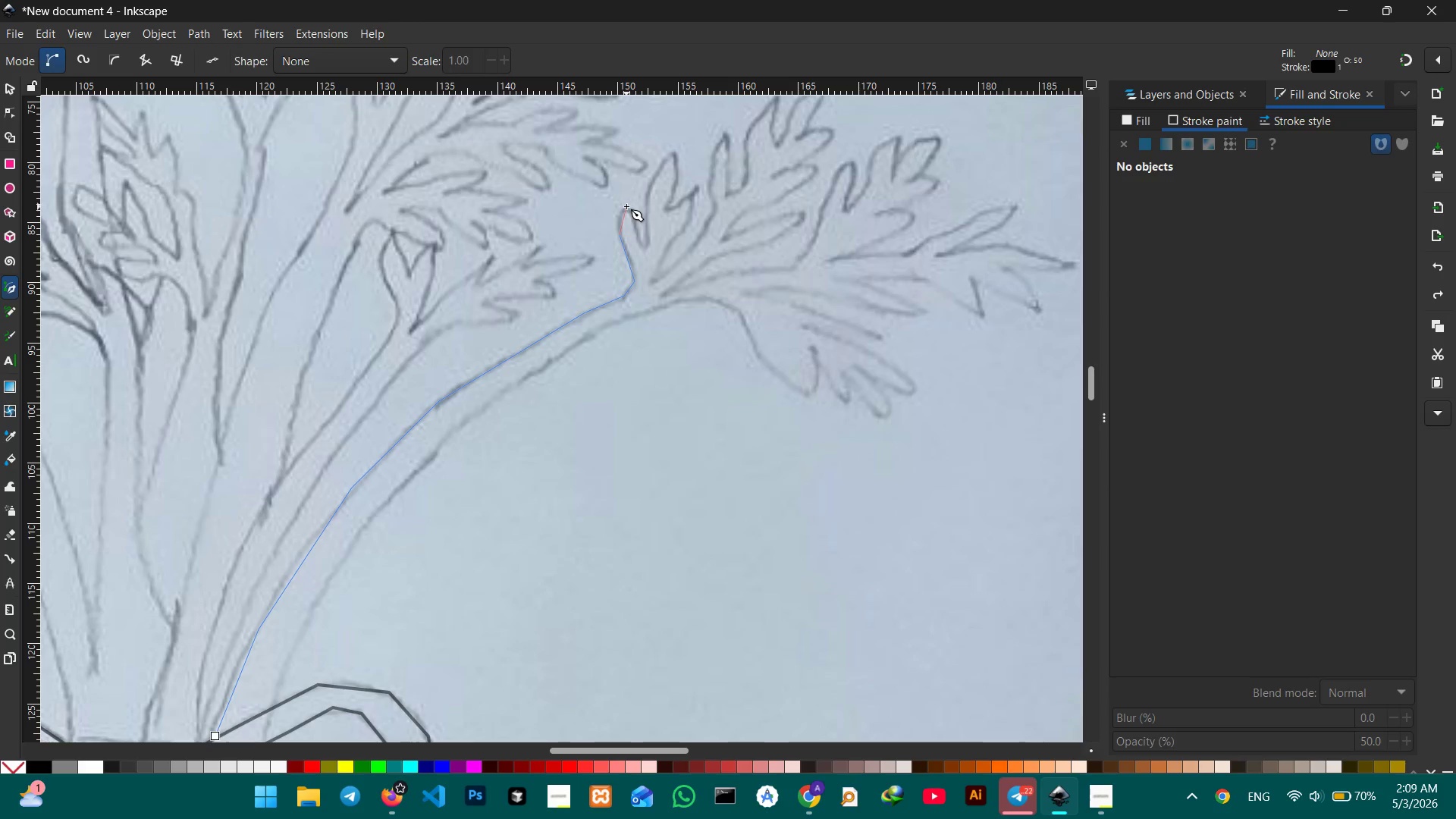 
double_click([626, 206])
 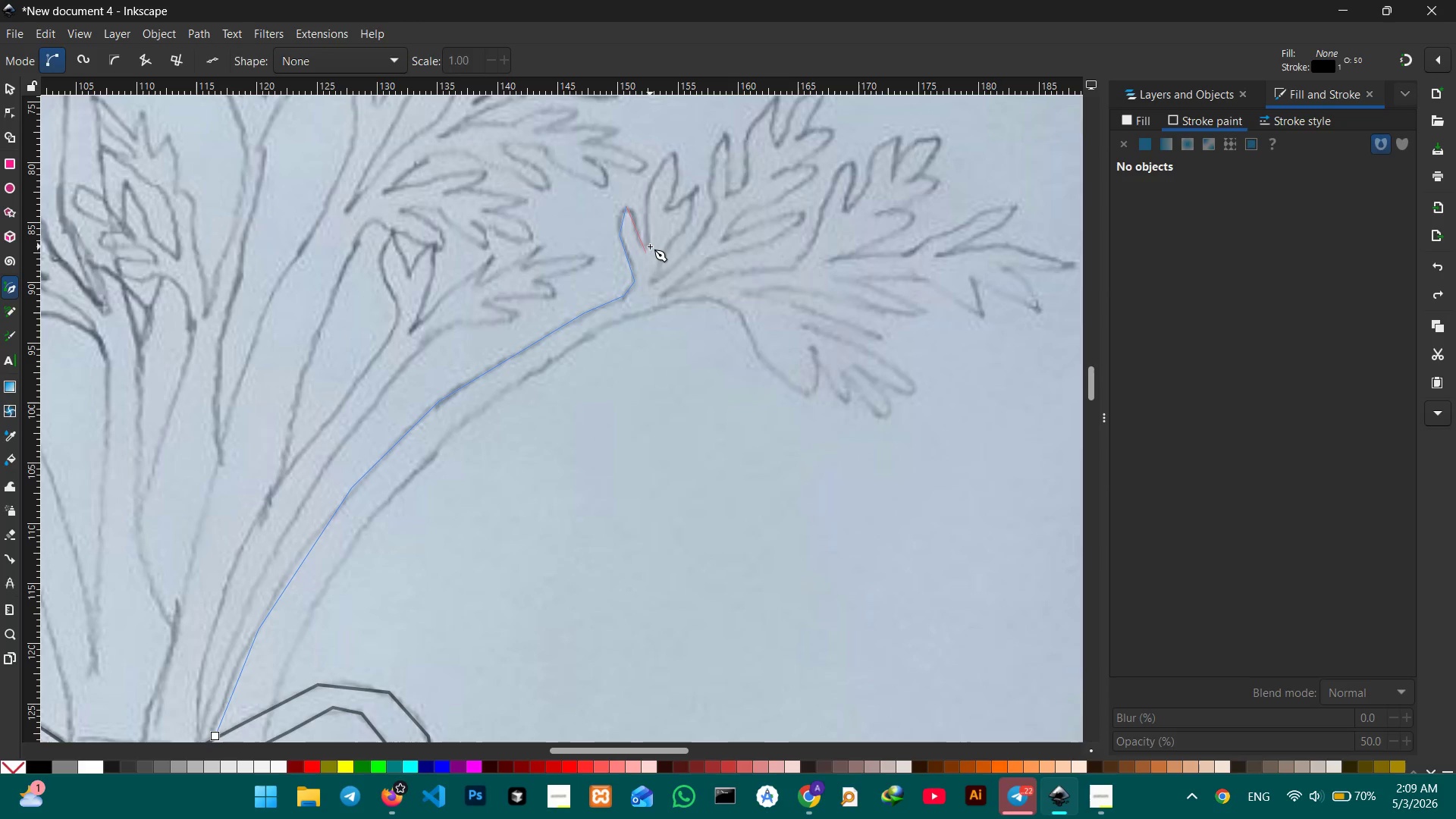 
left_click([650, 246])
 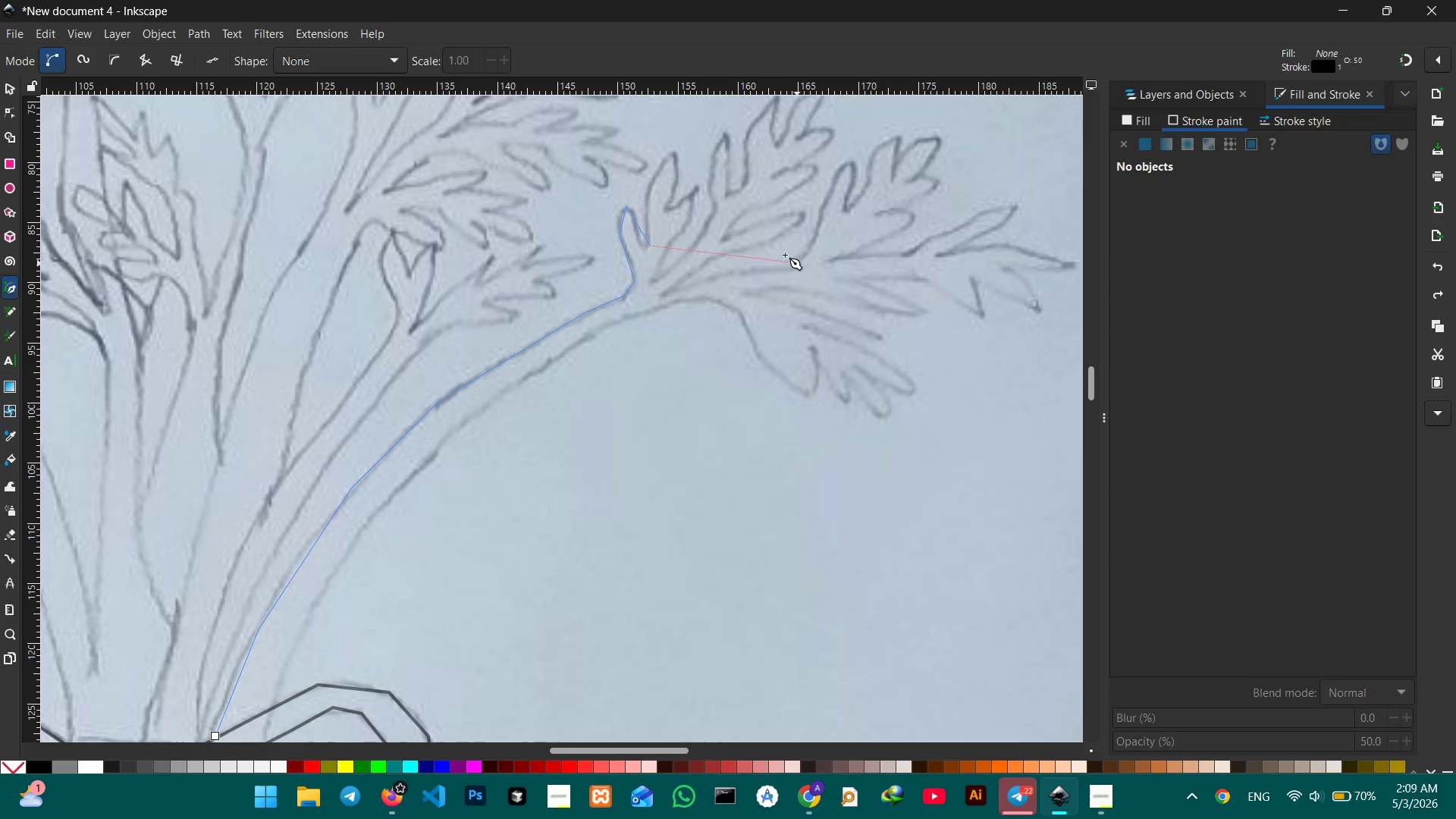 
scroll: coordinate [720, 249], scroll_direction: up, amount: 2.0
 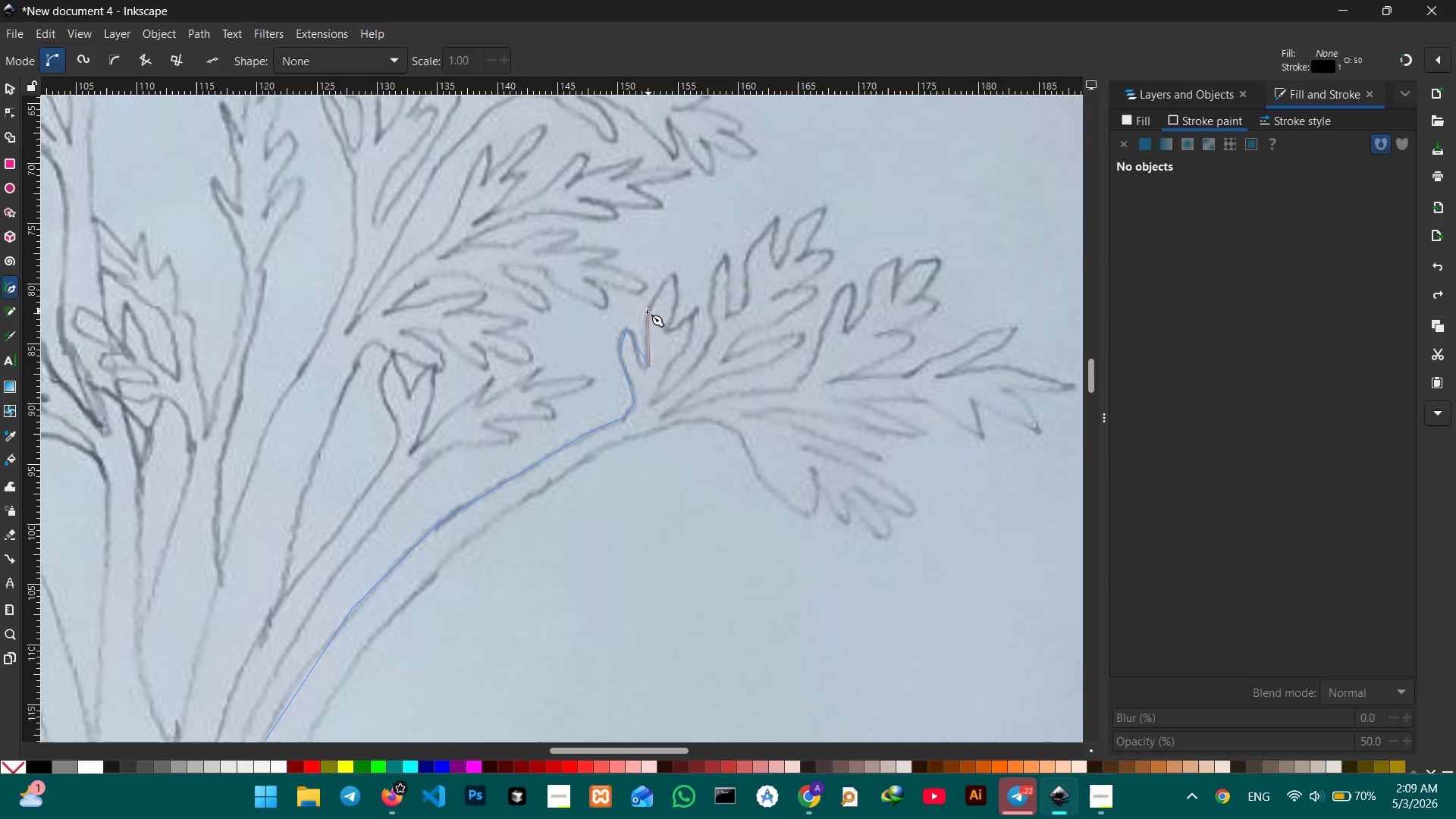 
left_click([648, 313])
 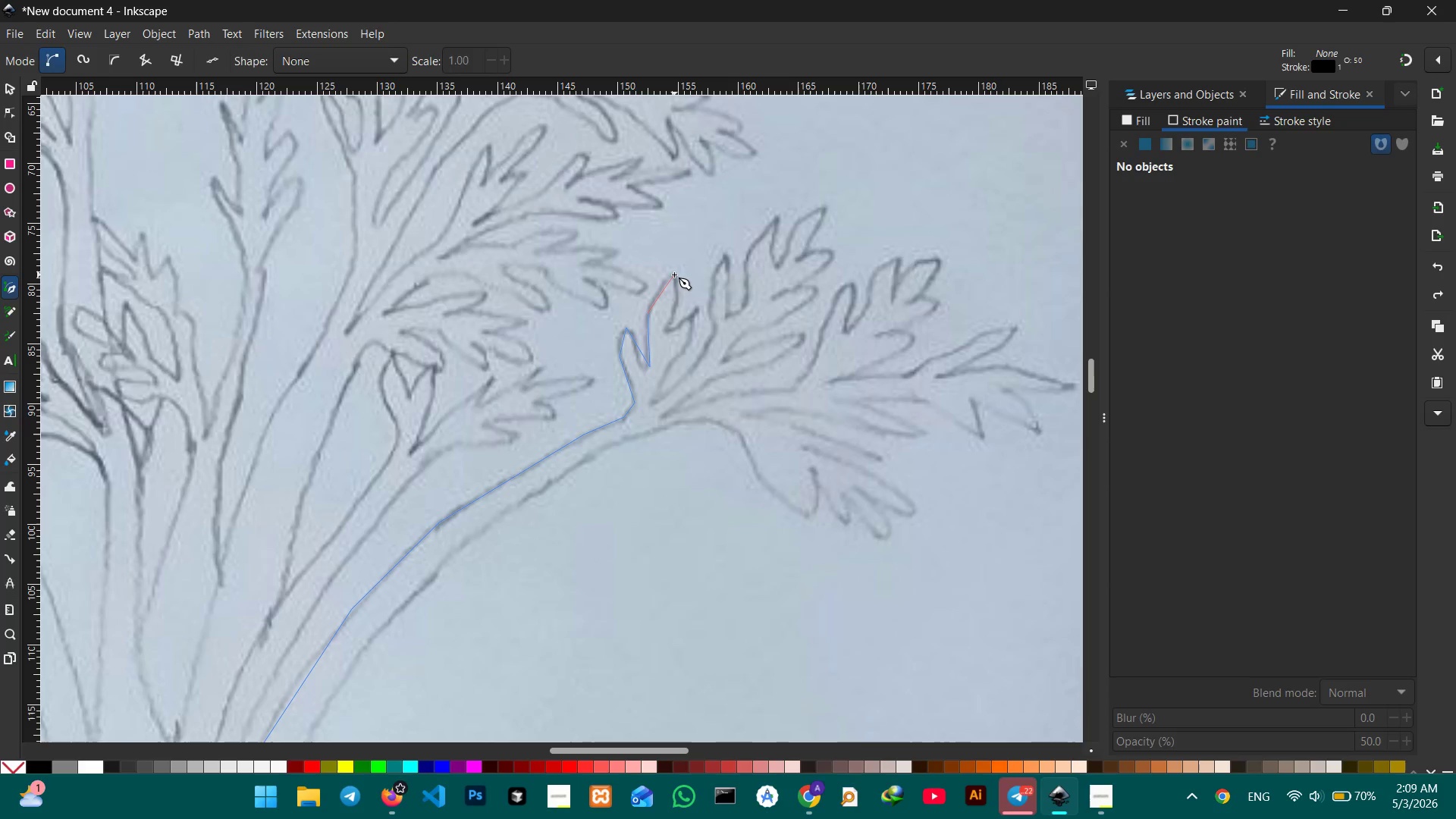 
left_click([674, 274])
 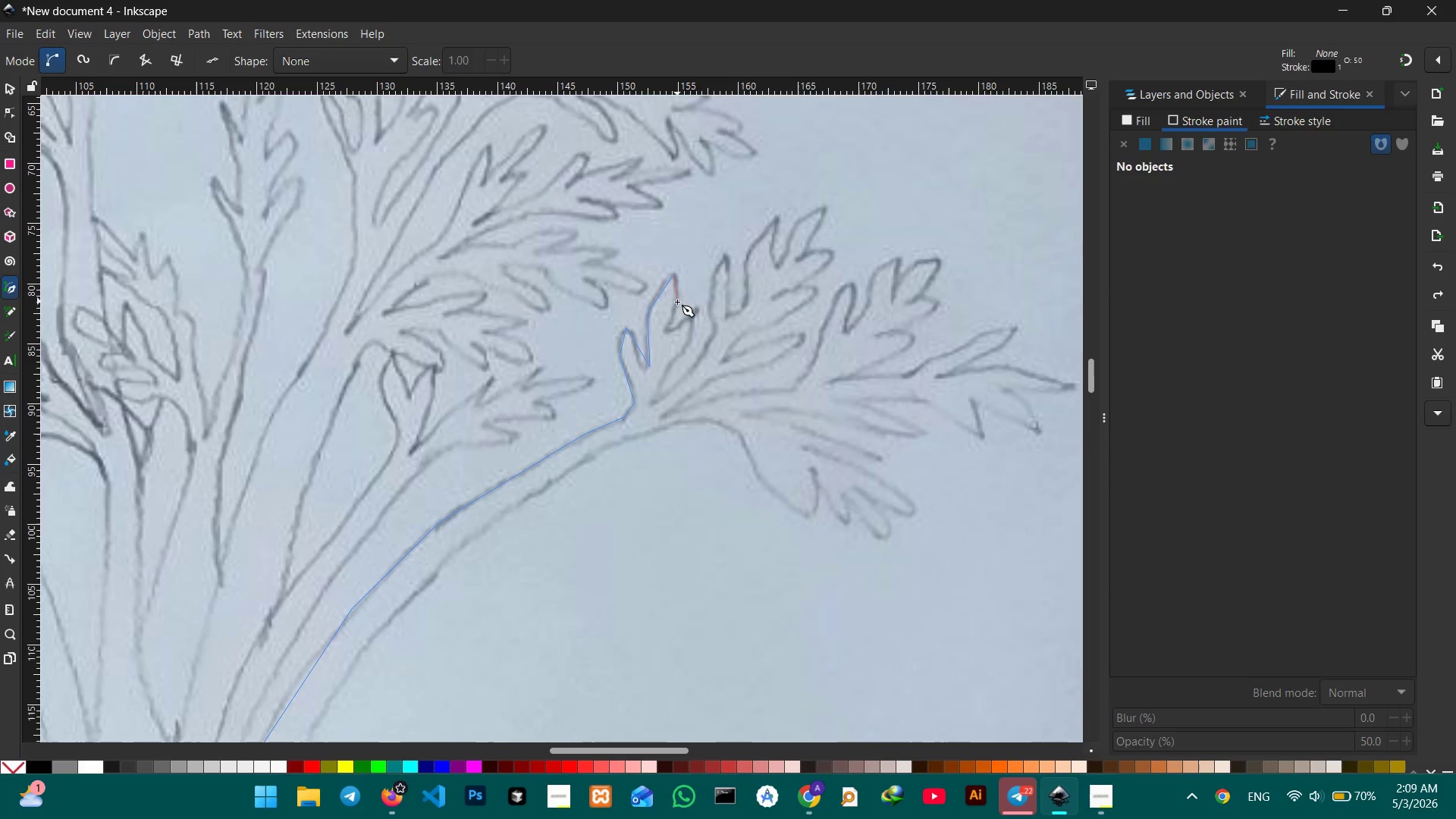 
double_click([676, 303])
 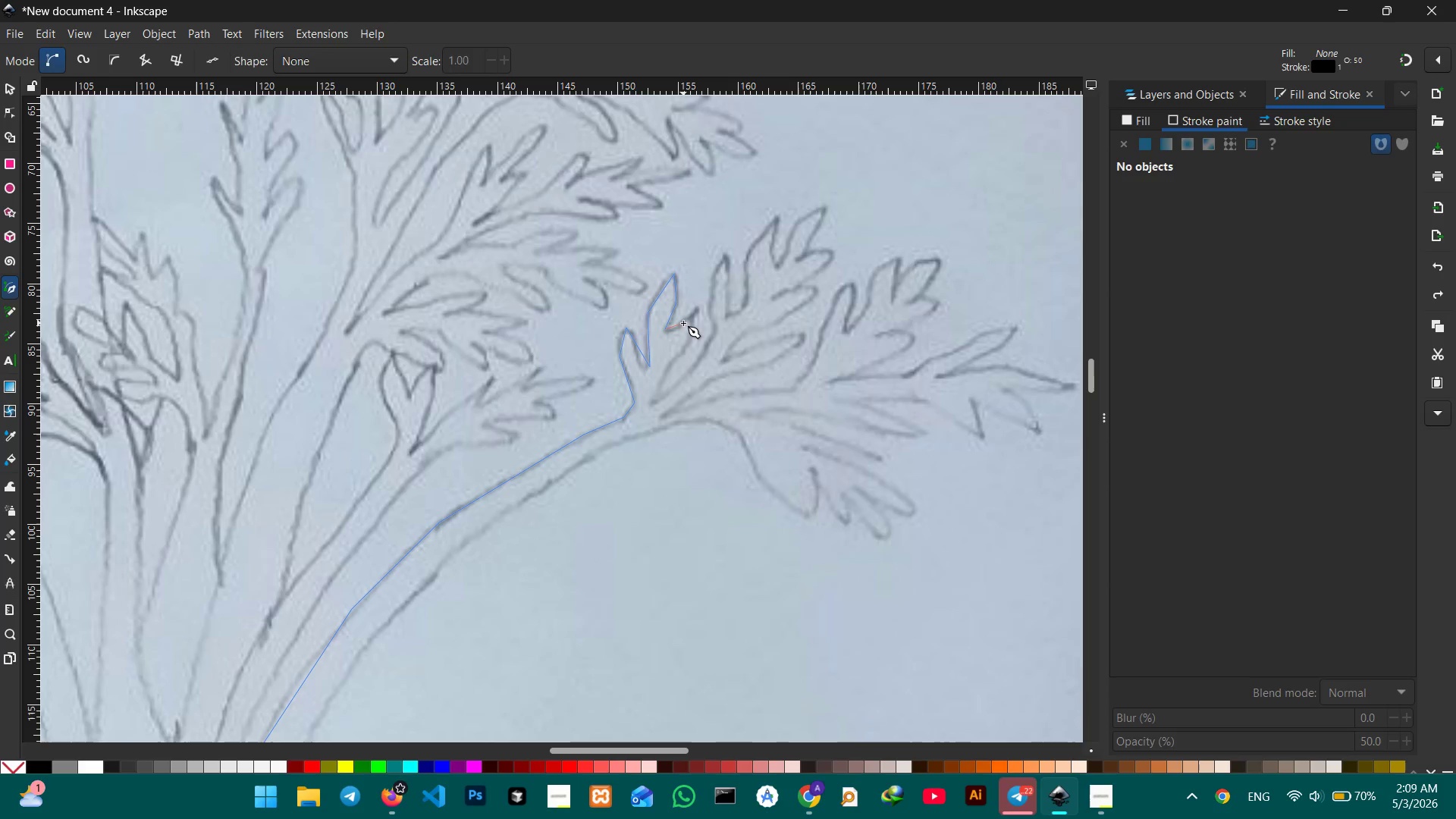 
double_click([696, 306])
 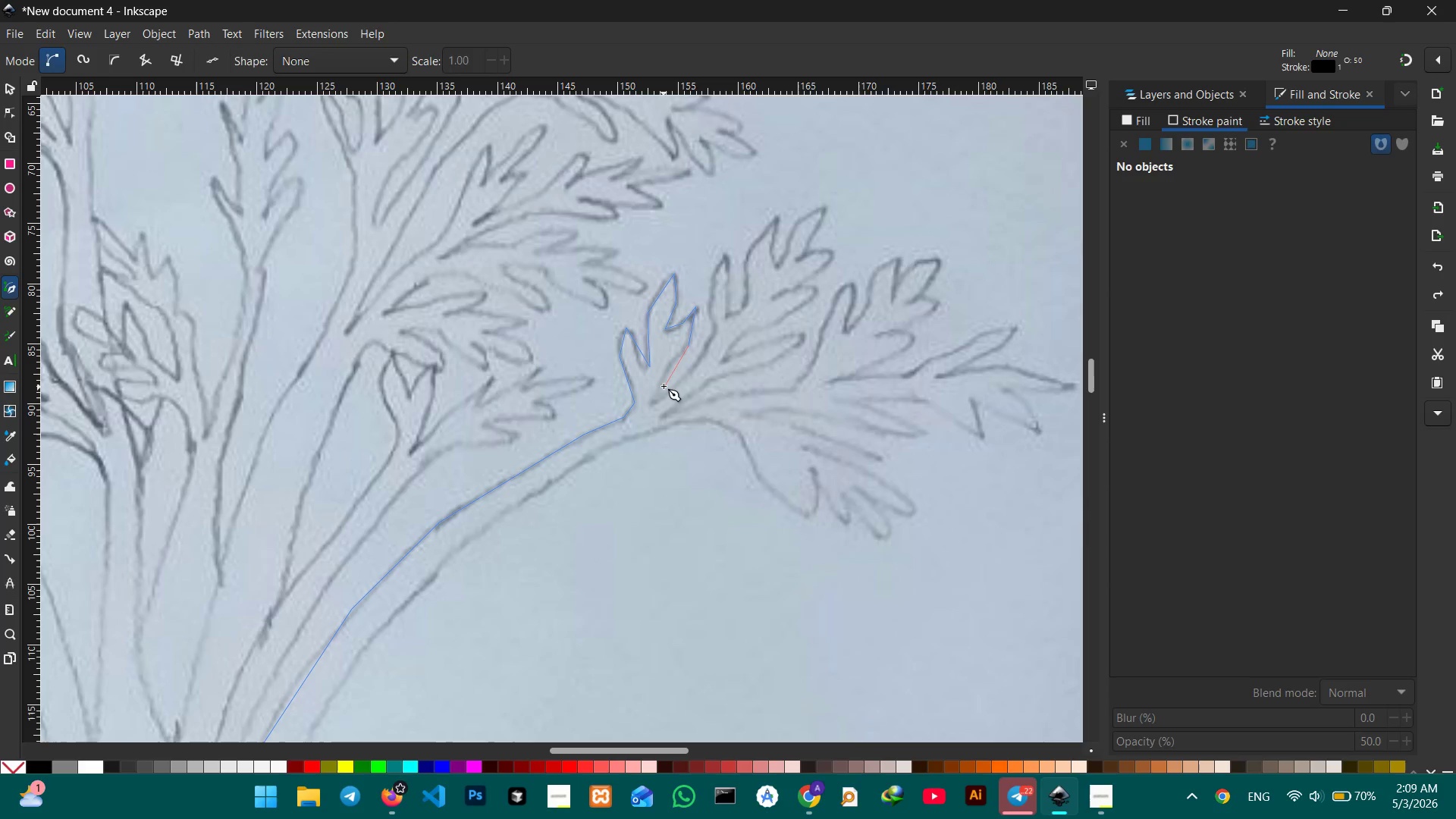 
left_click([667, 369])
 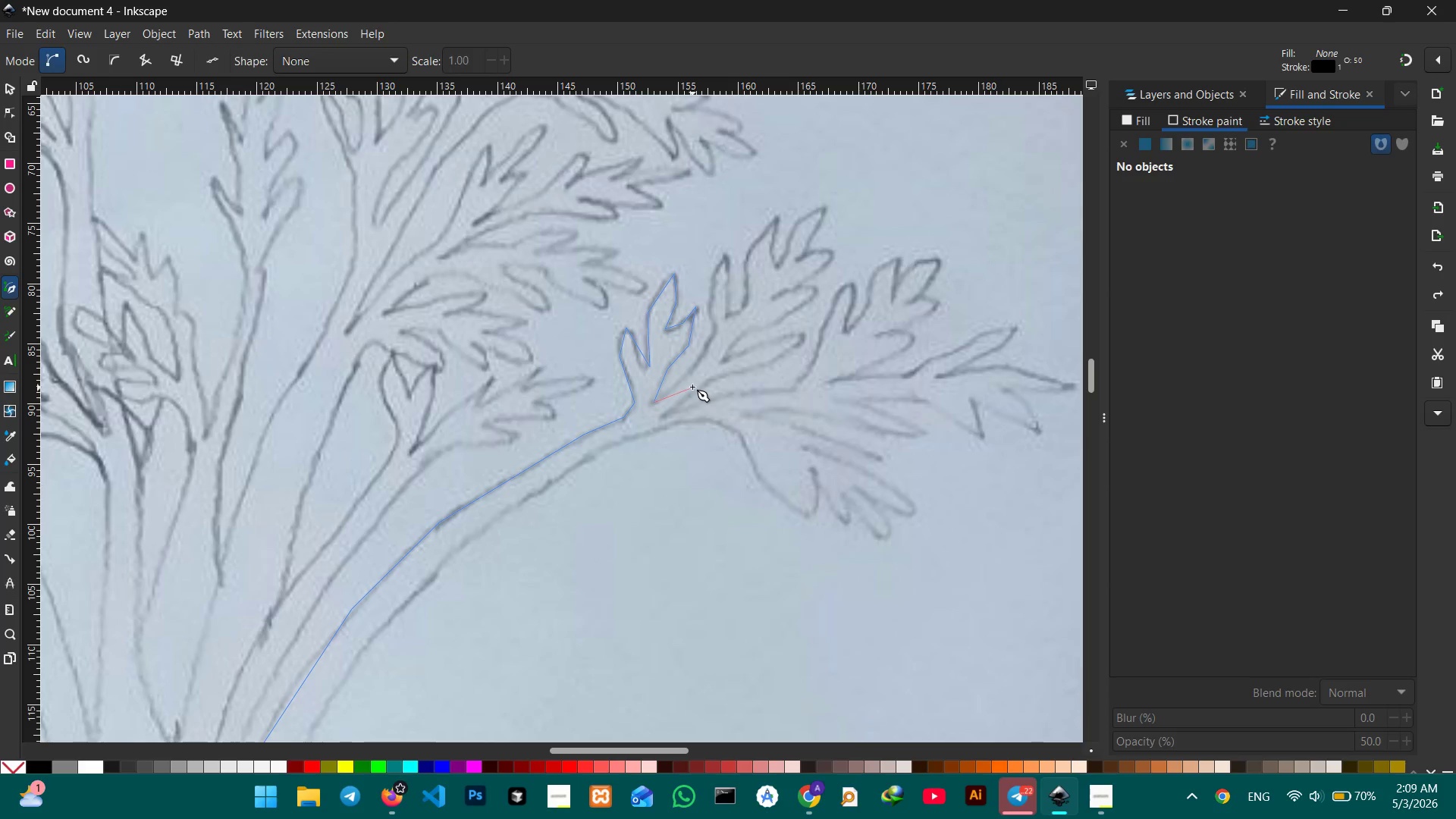 
left_click([689, 372])
 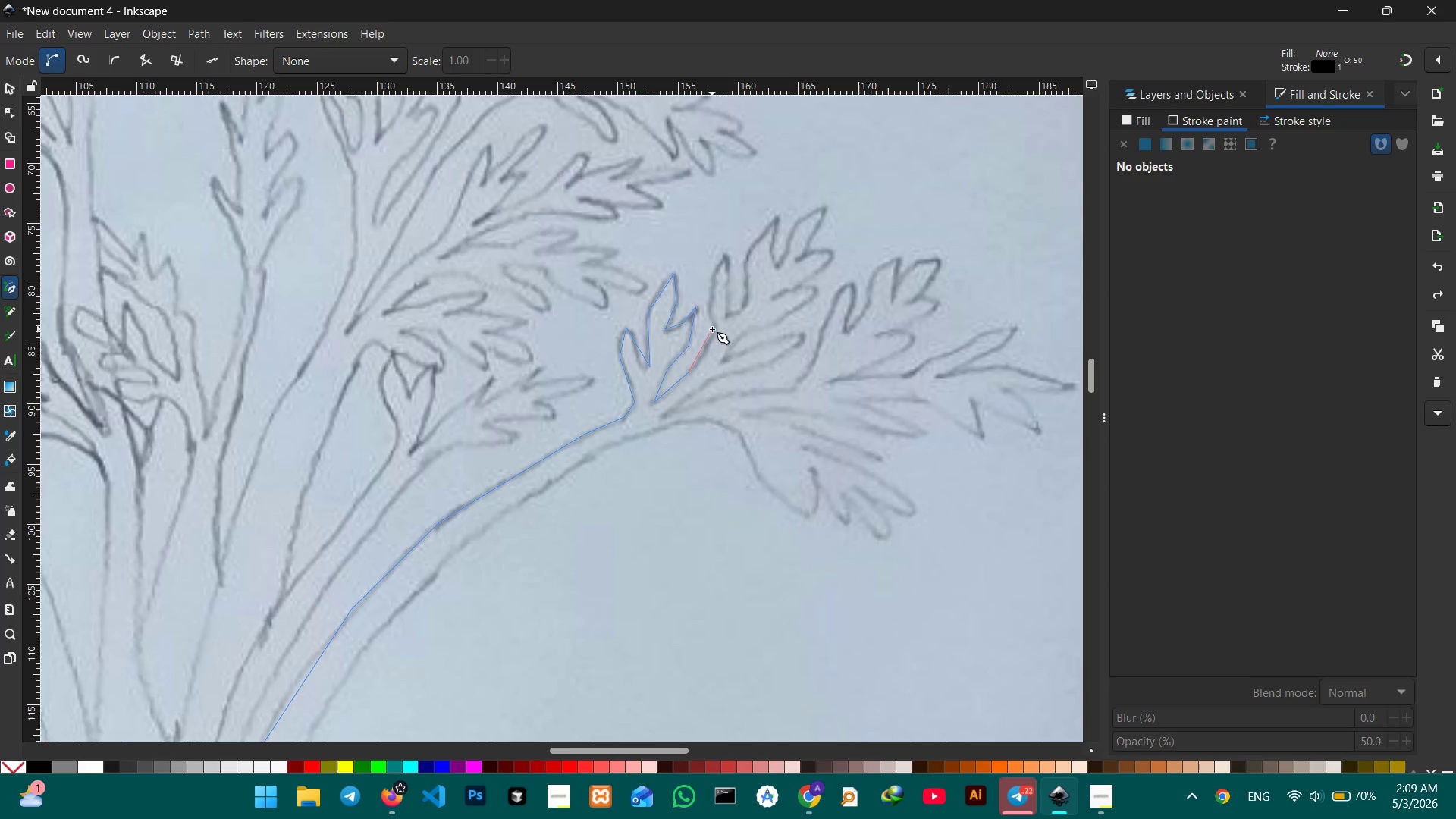 
left_click([714, 328])
 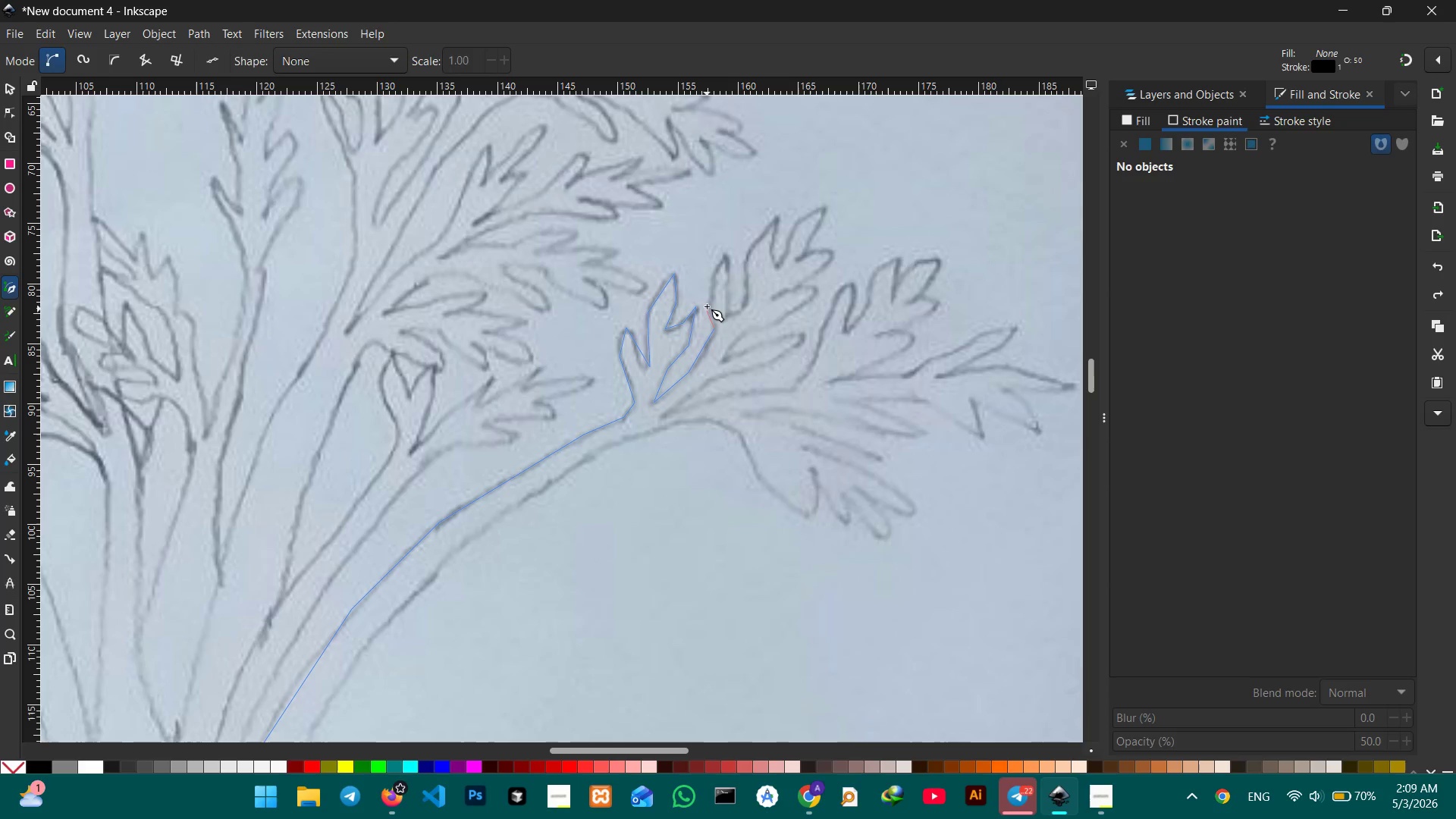 
left_click([707, 301])
 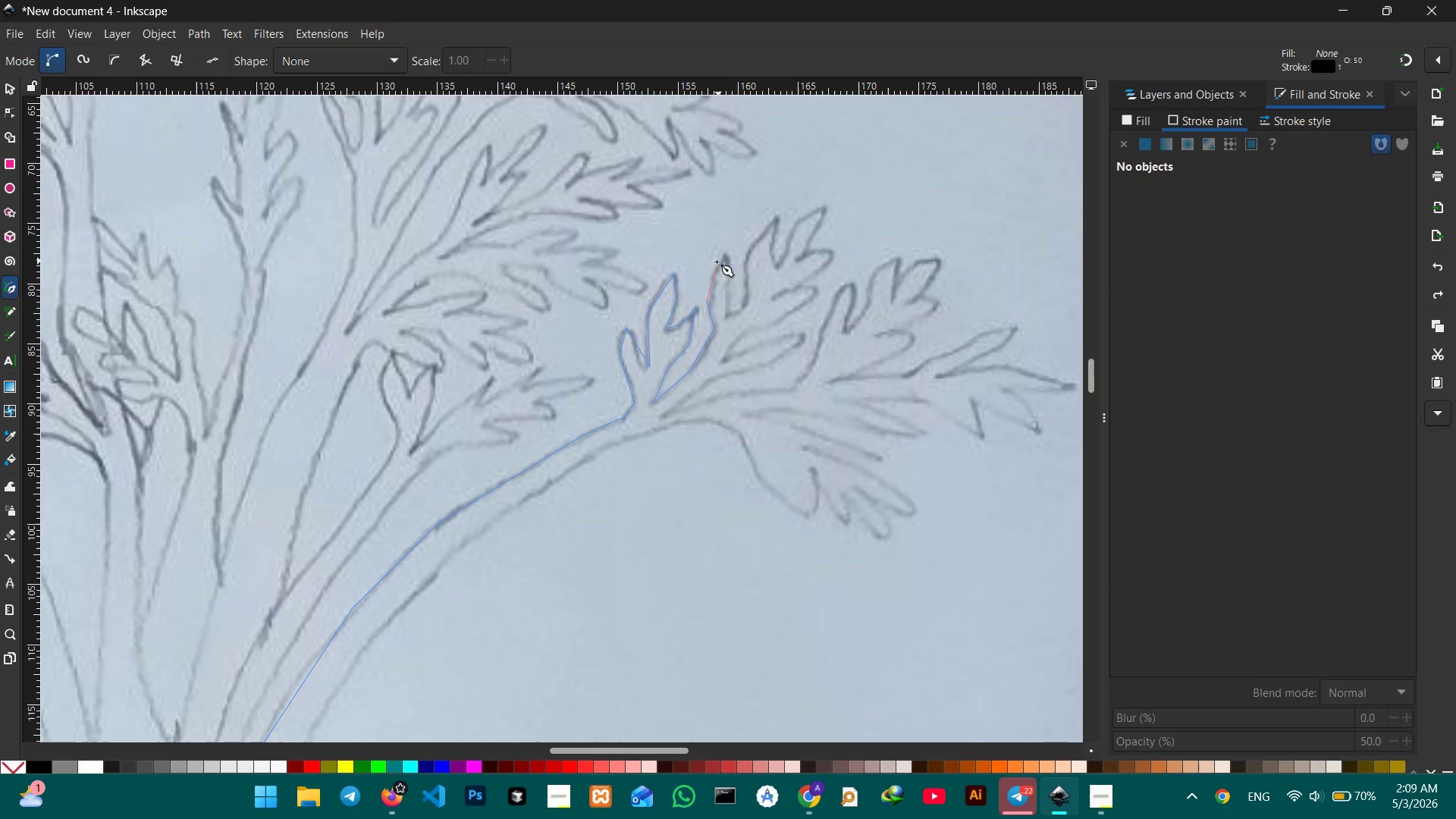 
left_click([717, 262])
 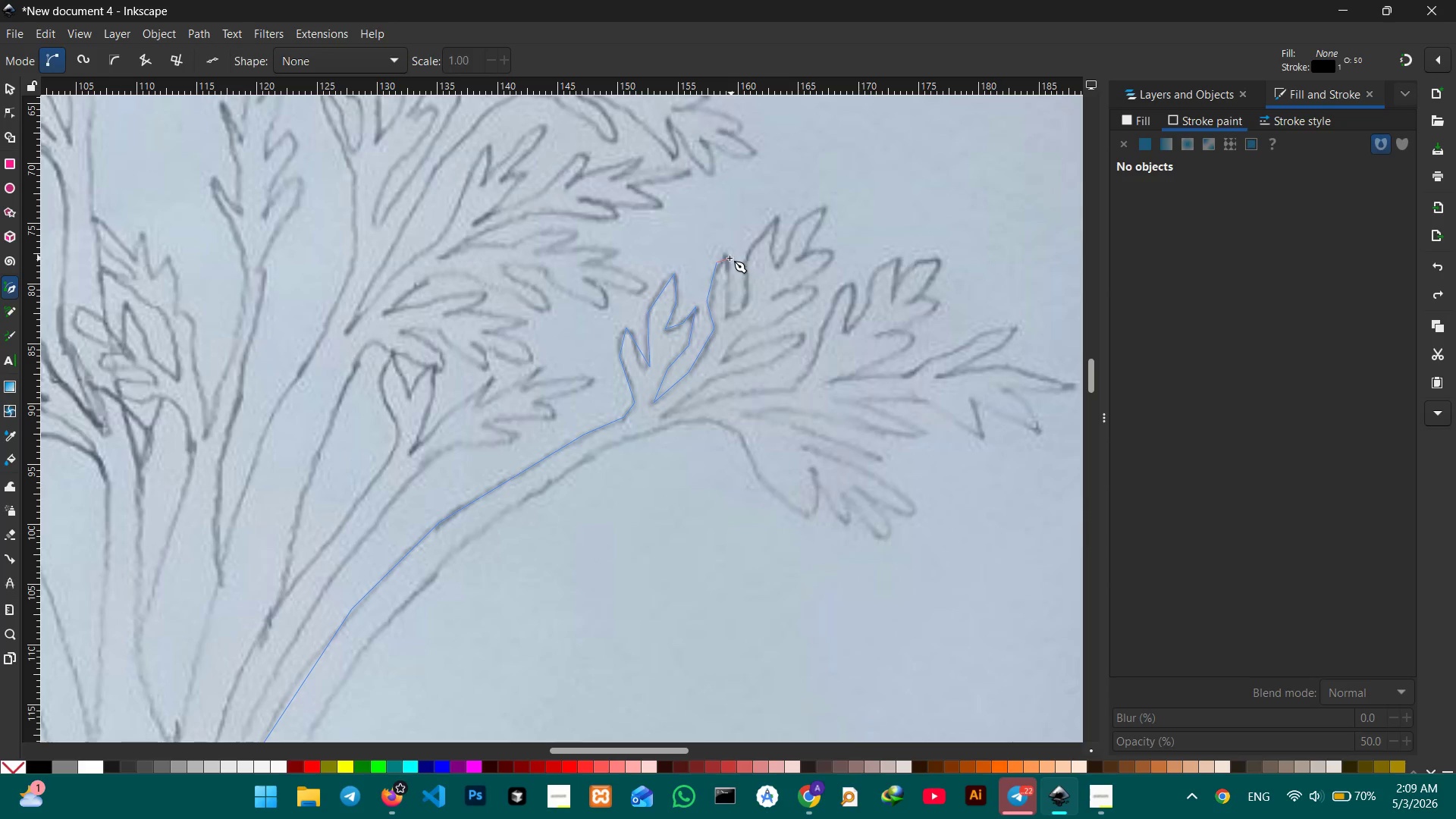 
left_click([730, 258])
 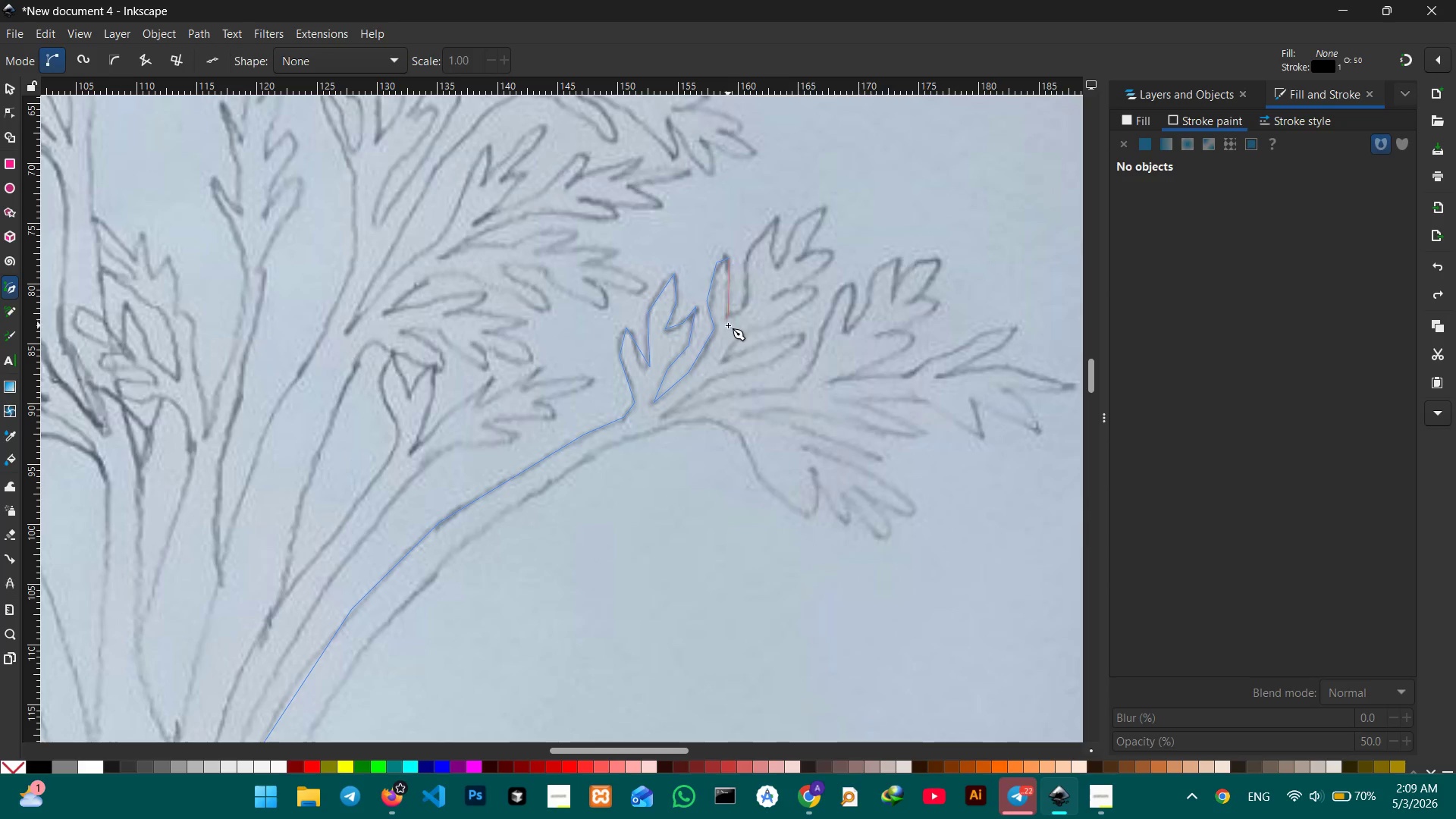 
left_click([730, 315])
 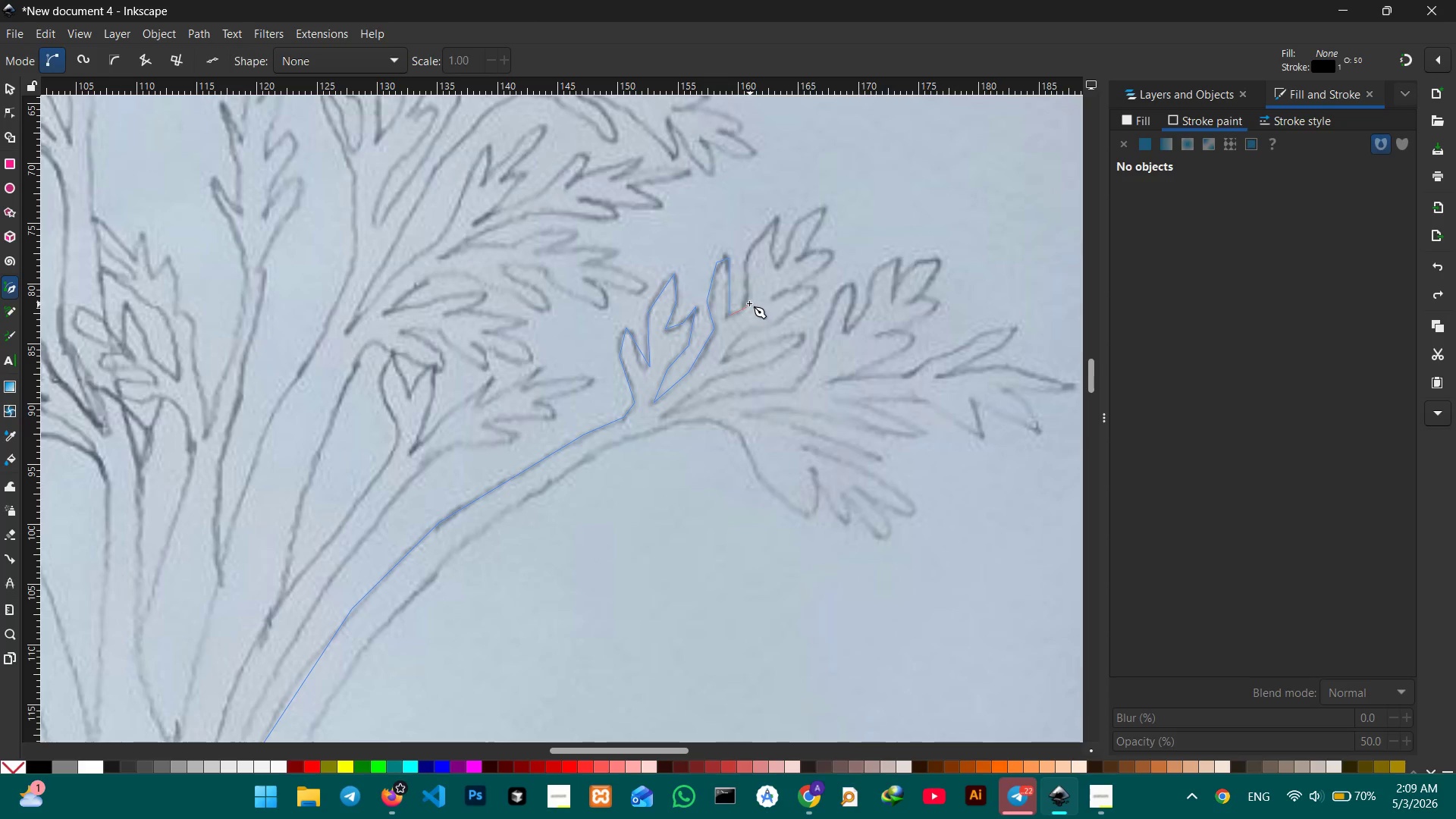 
left_click([748, 303])
 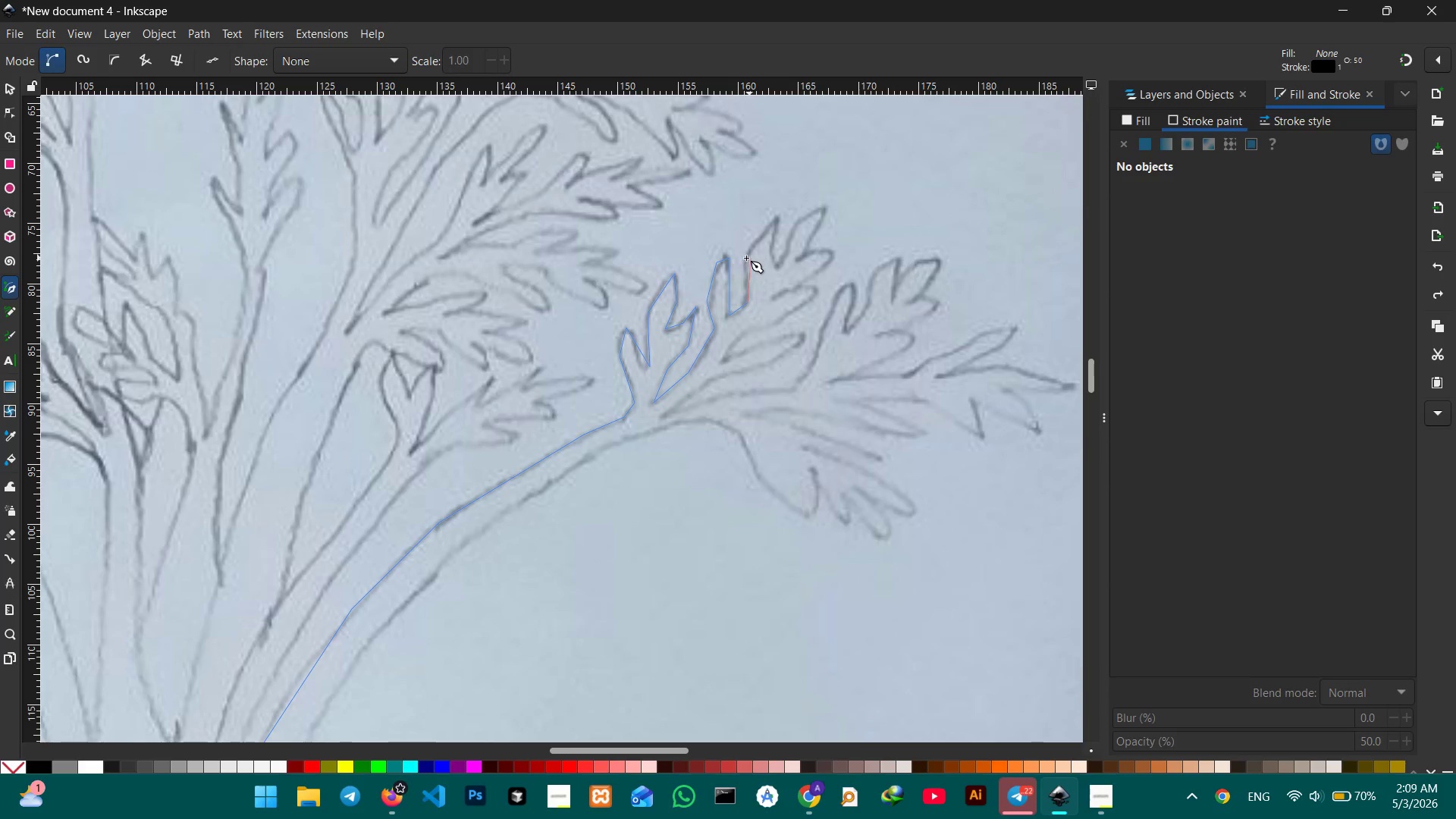 
left_click([744, 259])
 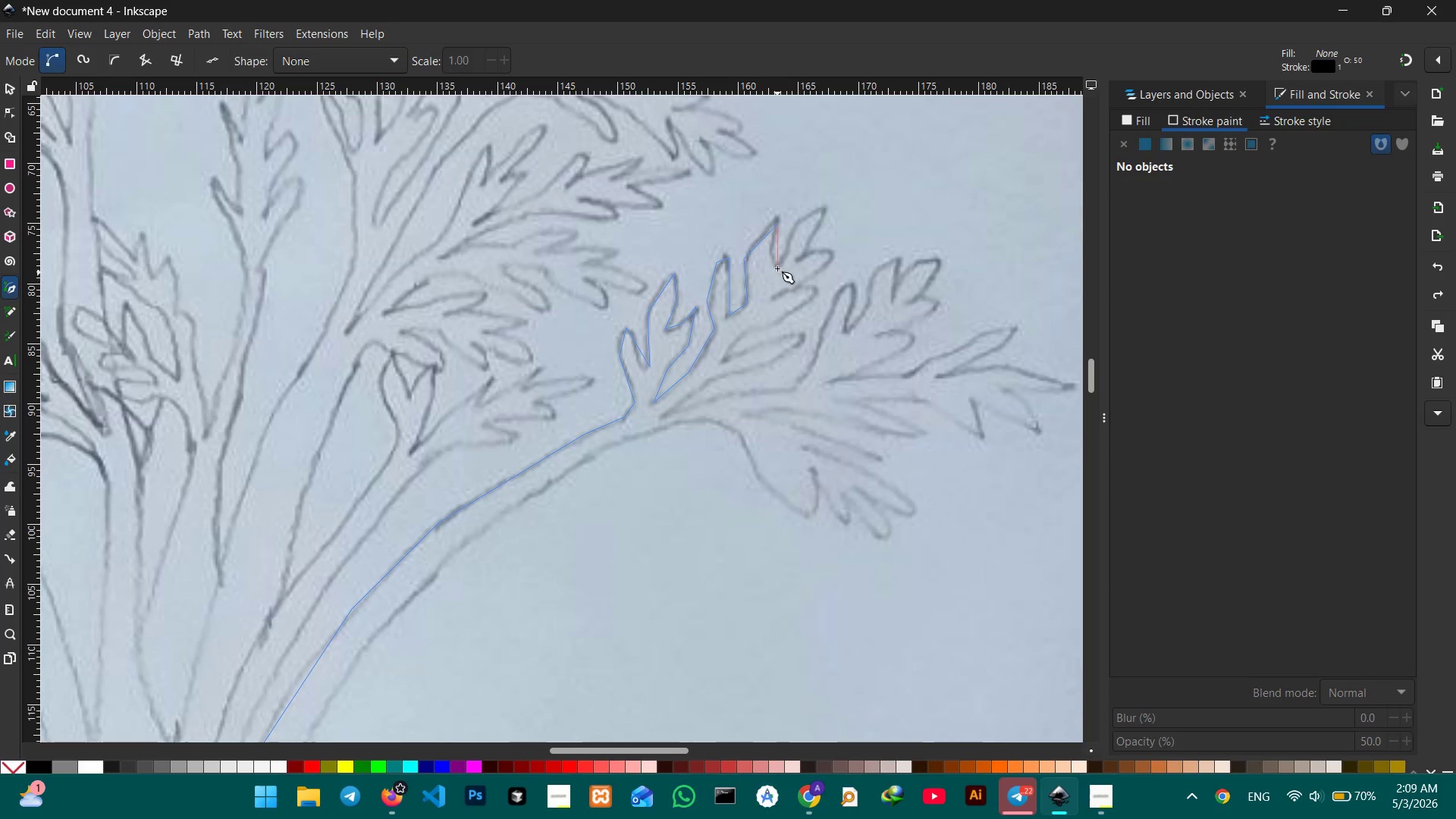 
left_click([774, 253])
 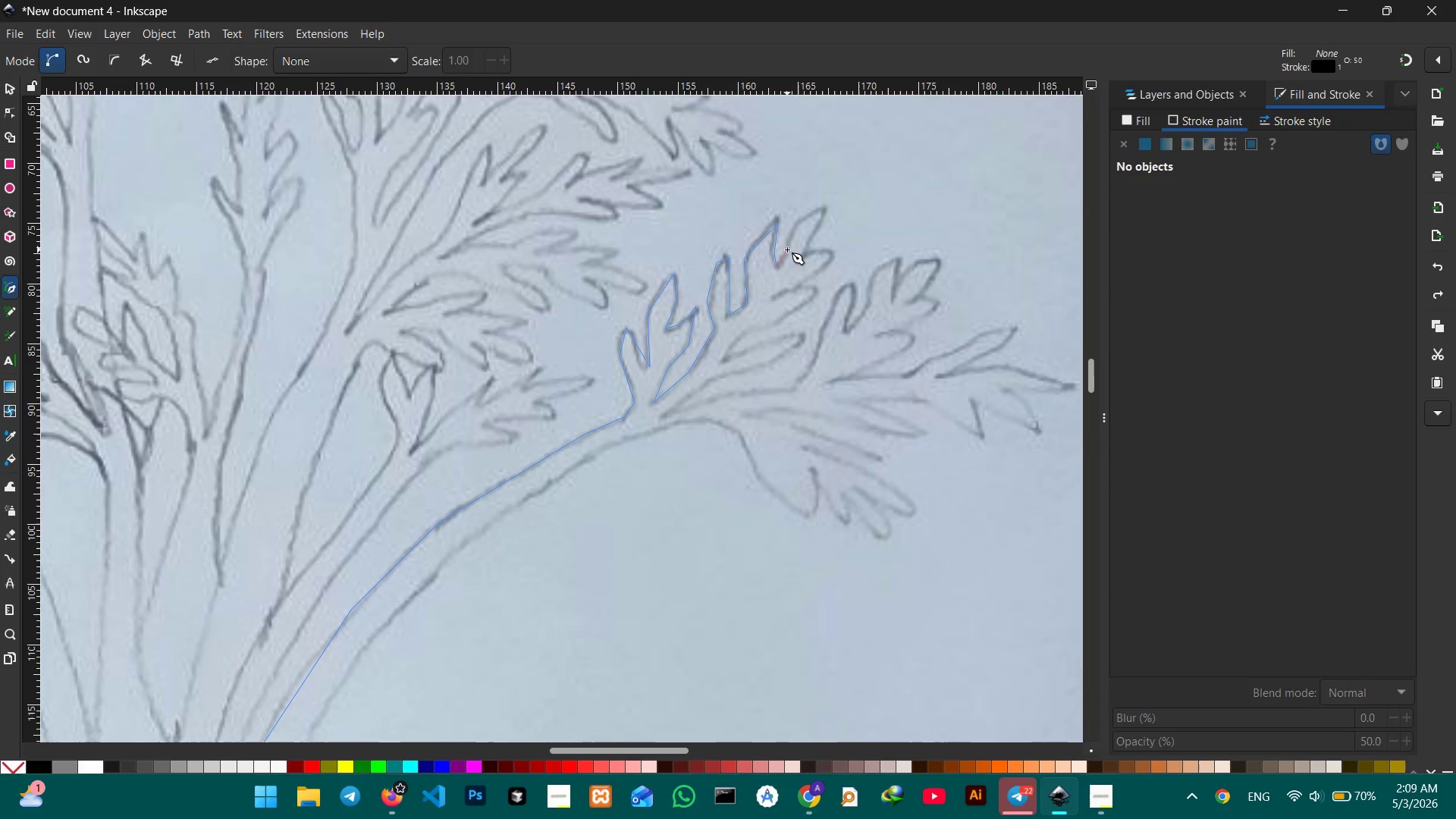 
triple_click([798, 221])
 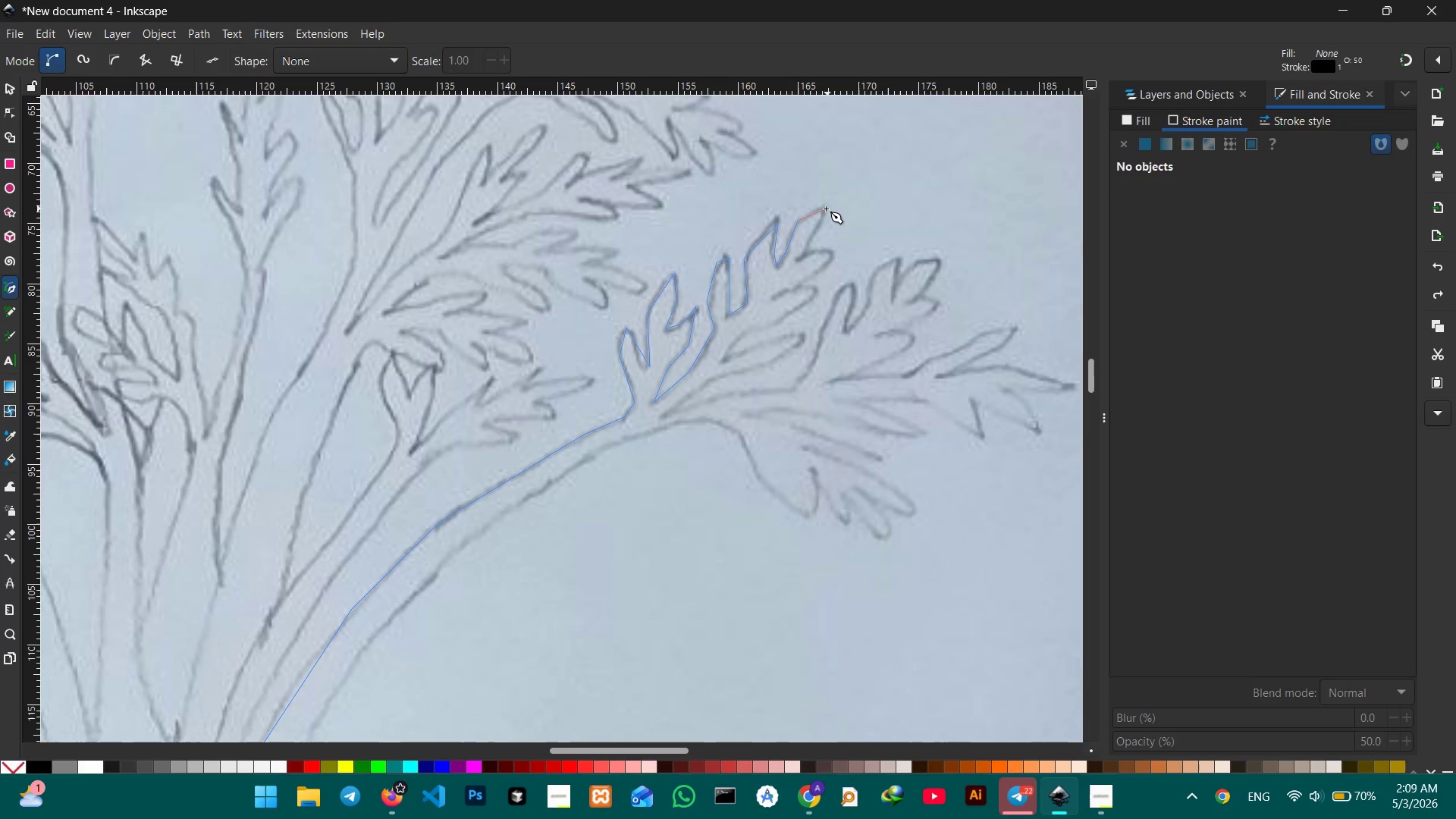 
left_click([825, 209])
 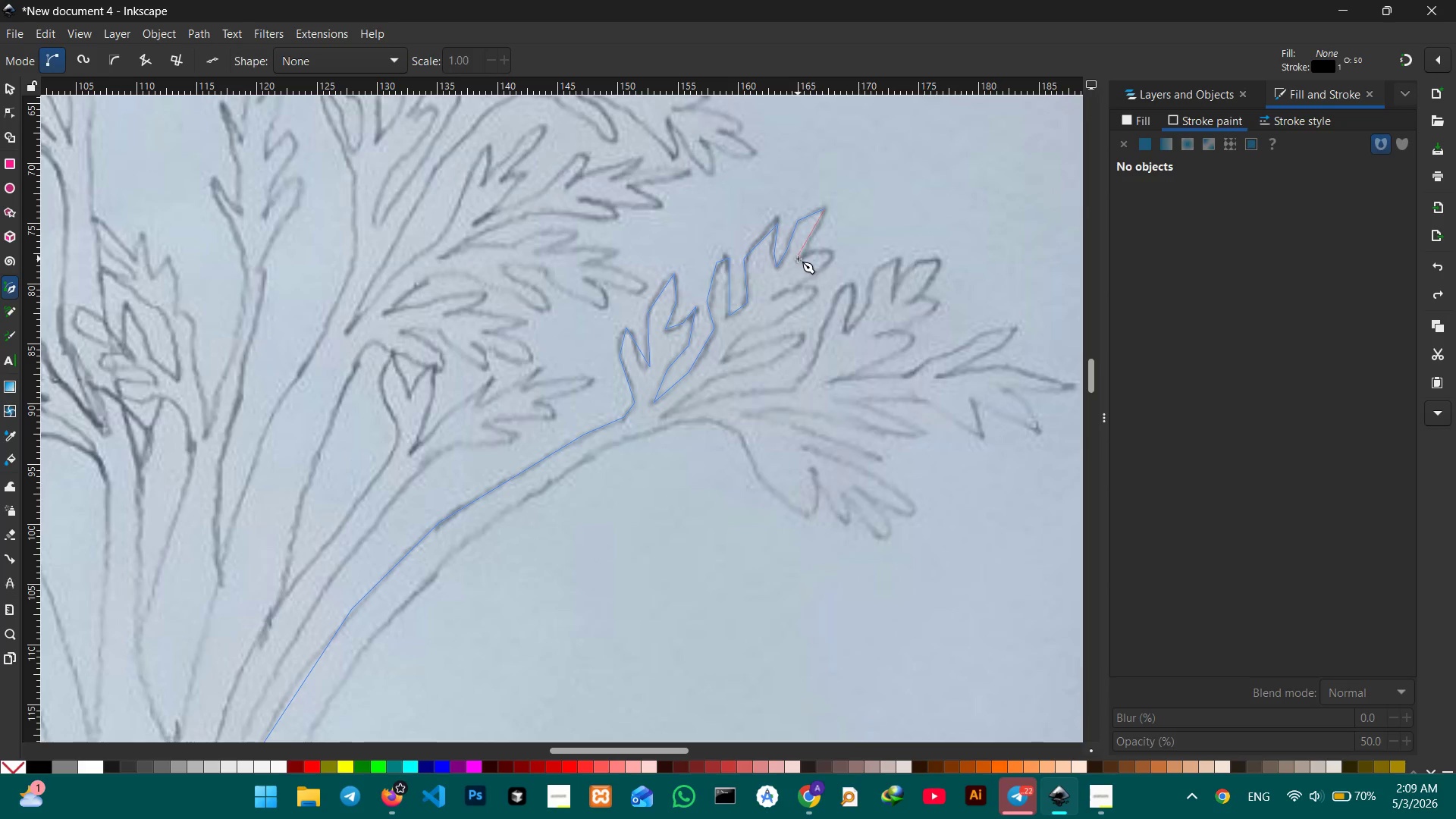 
left_click([798, 259])
 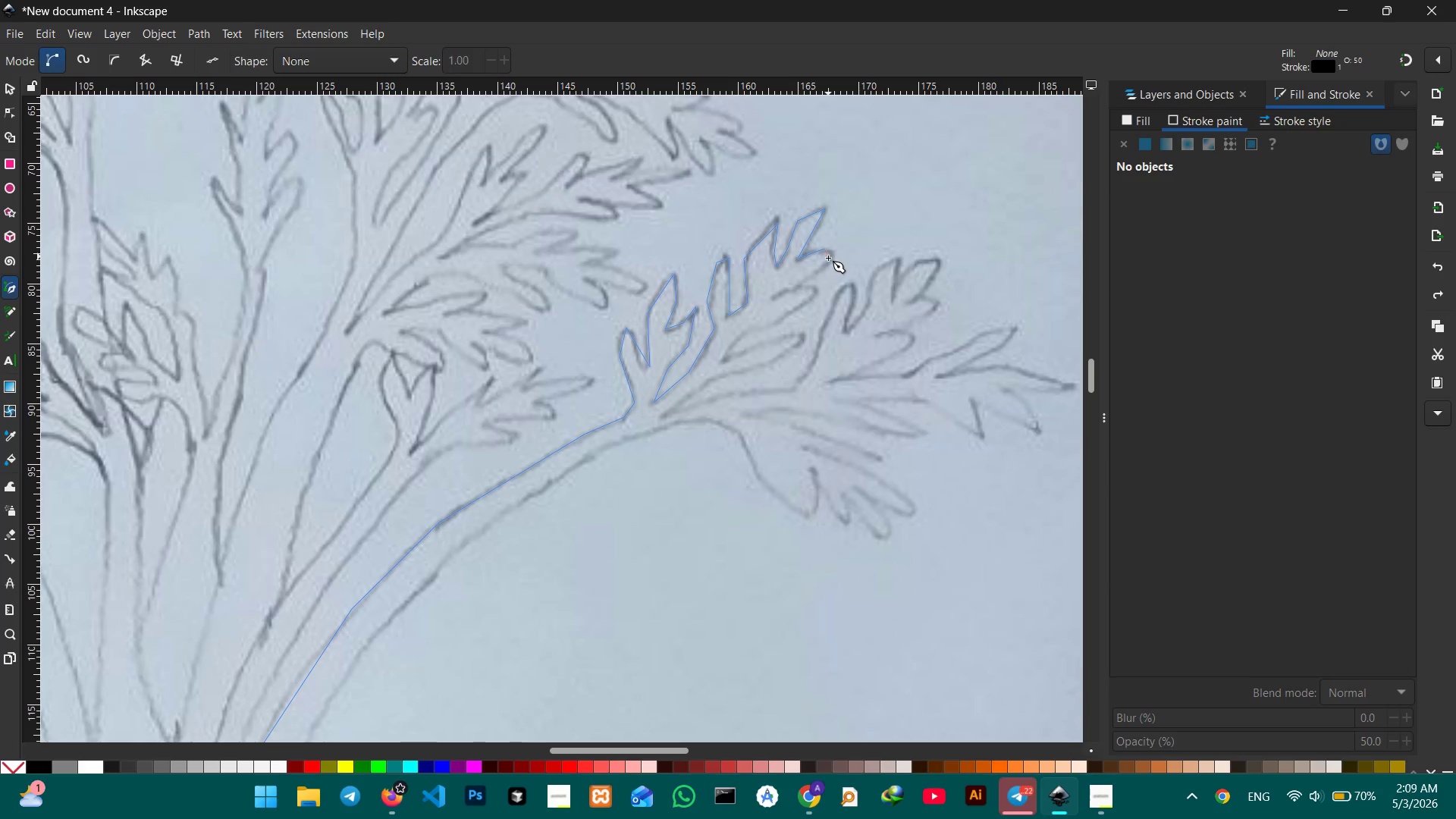 
left_click([830, 262])
 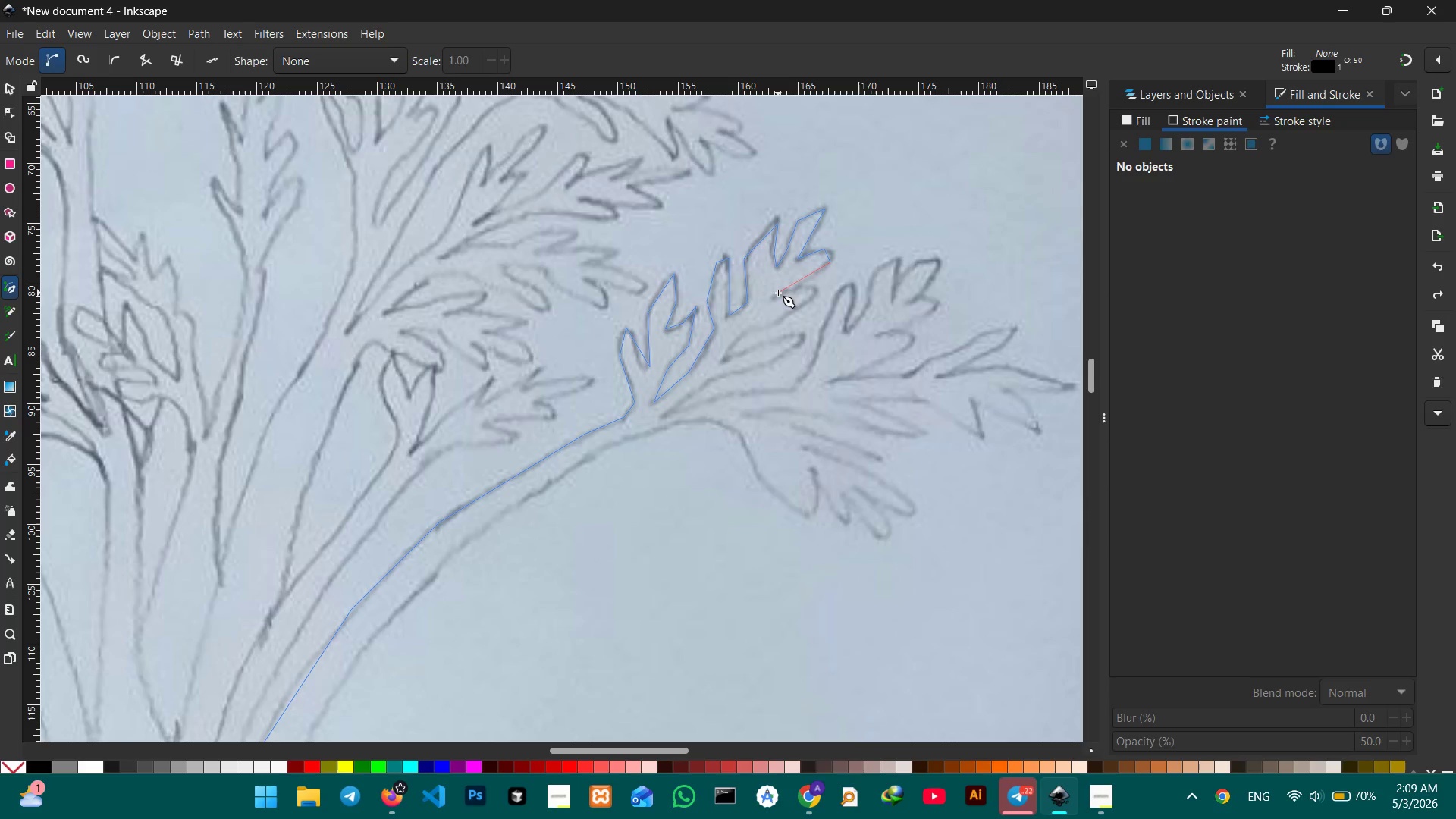 
left_click([773, 297])
 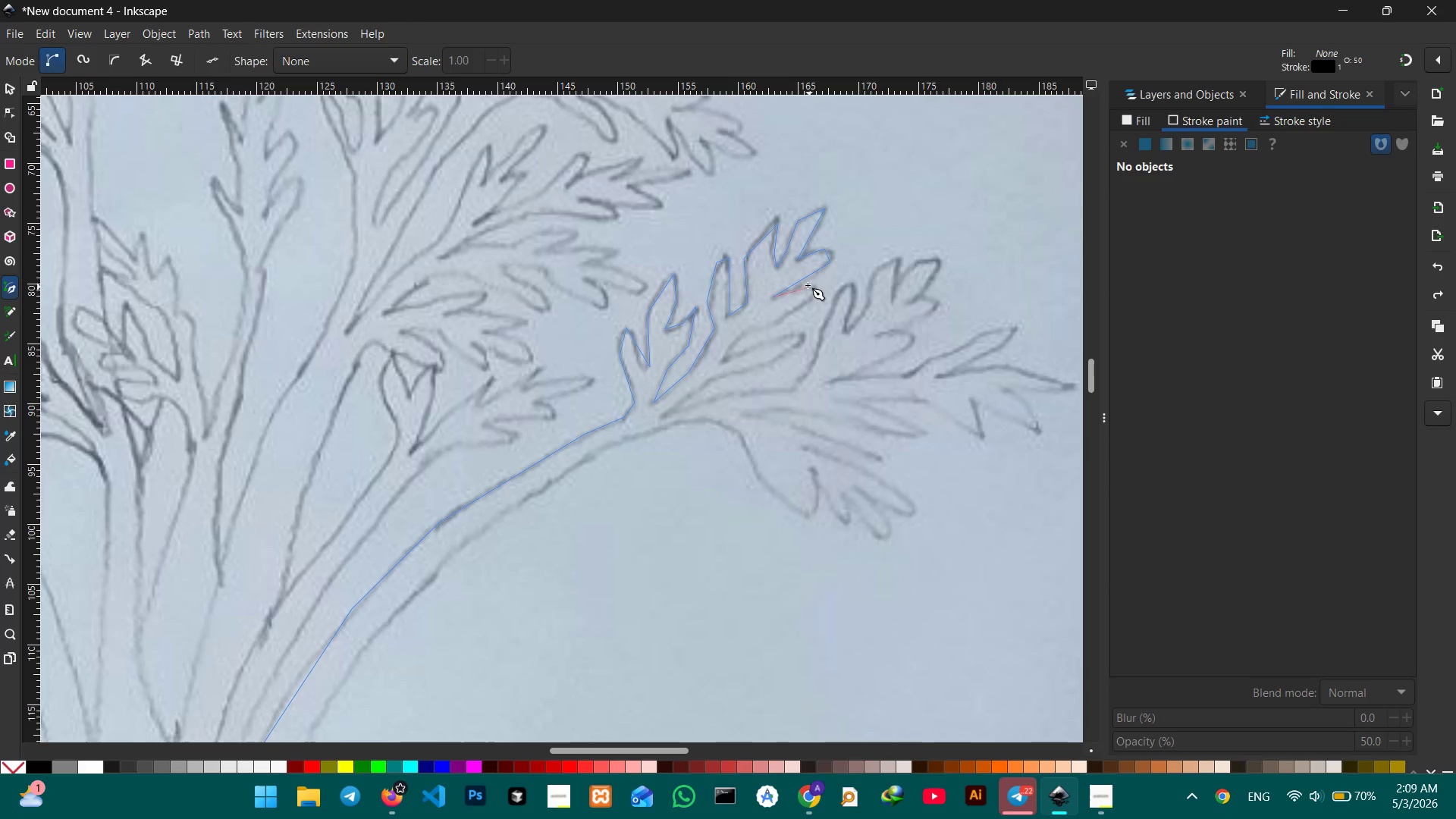 
left_click([808, 284])
 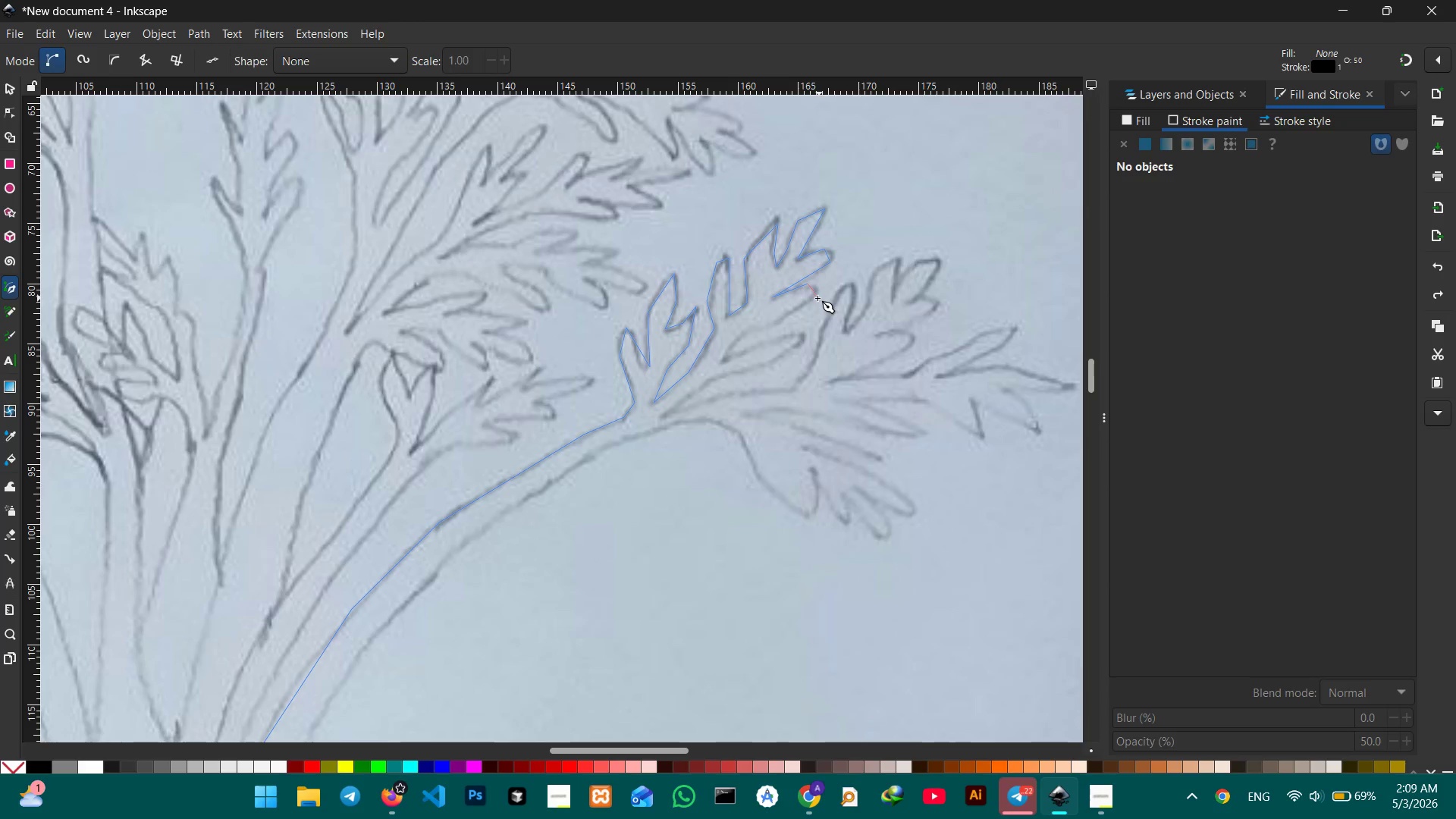 
left_click([815, 294])
 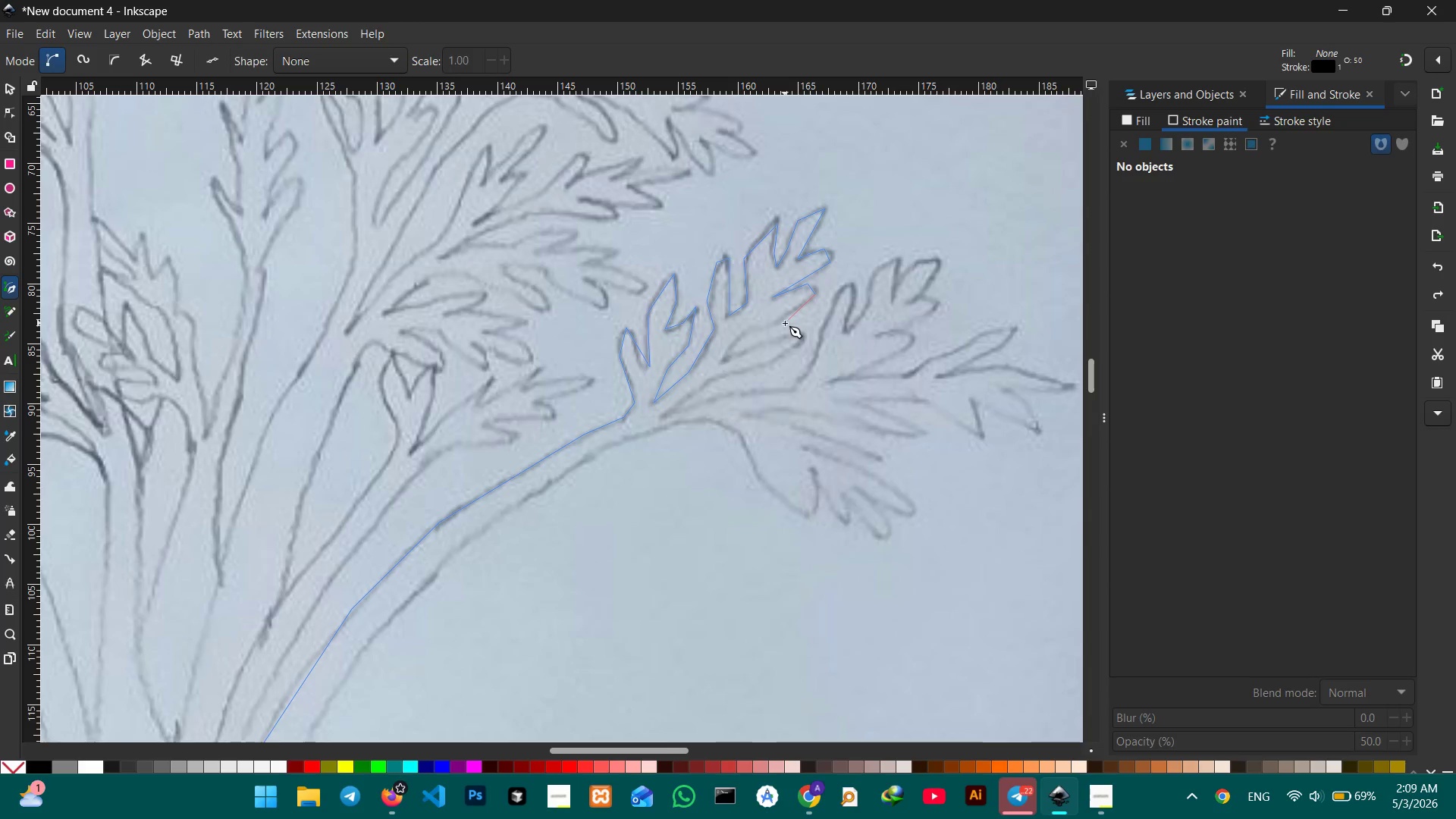 
scroll: coordinate [785, 323], scroll_direction: down, amount: 1.0
 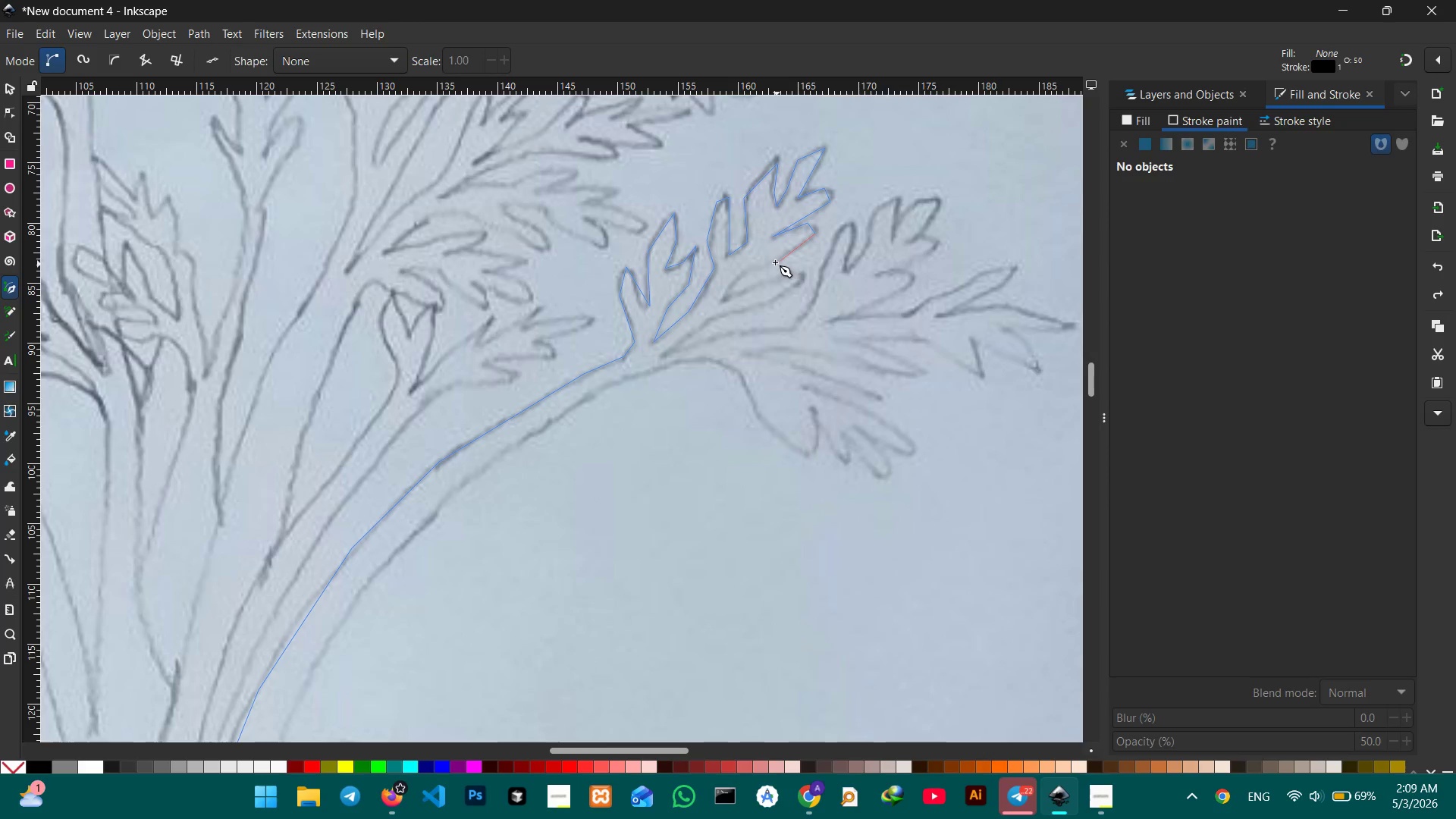 
left_click([774, 261])
 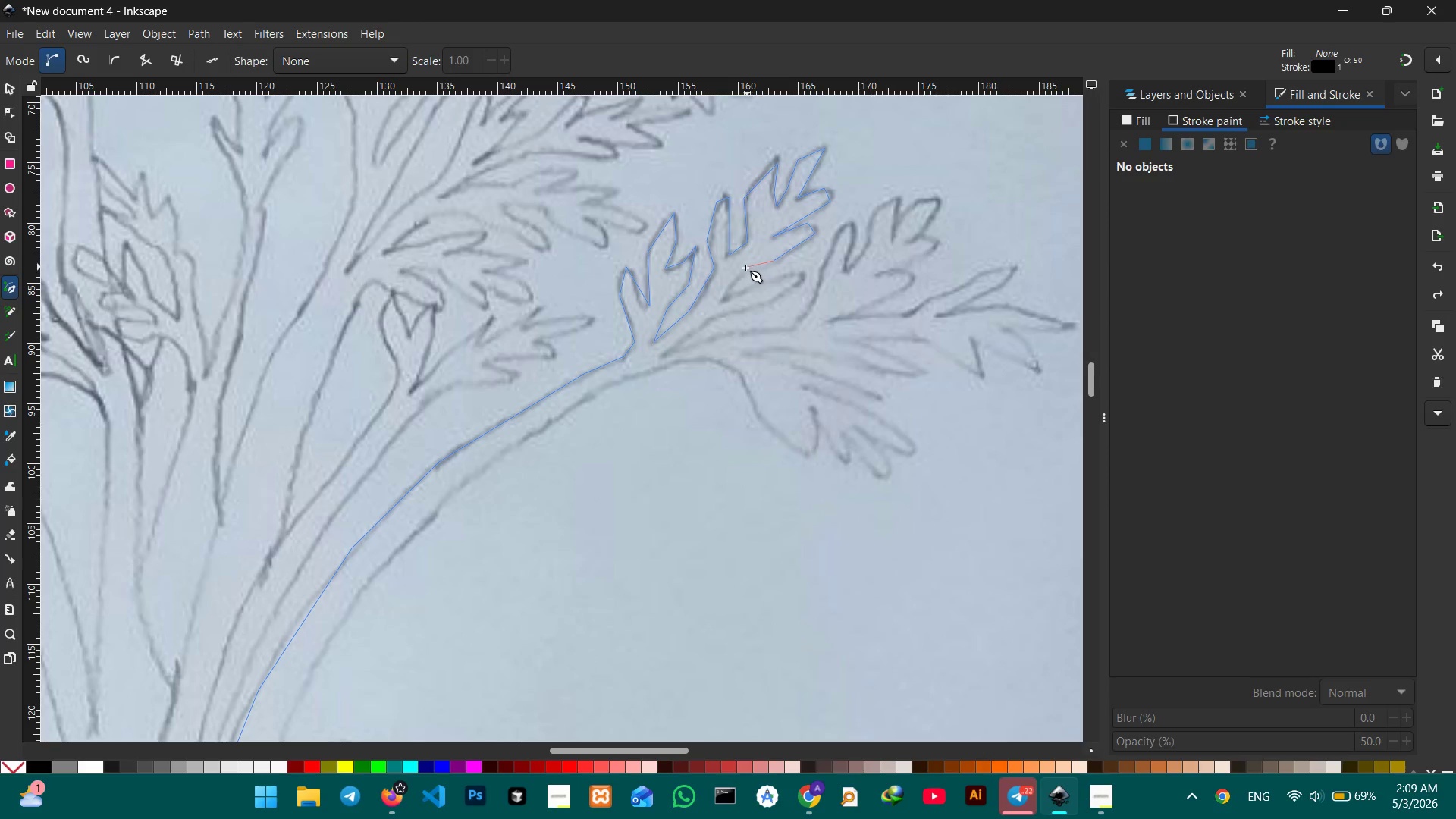 
left_click([744, 270])
 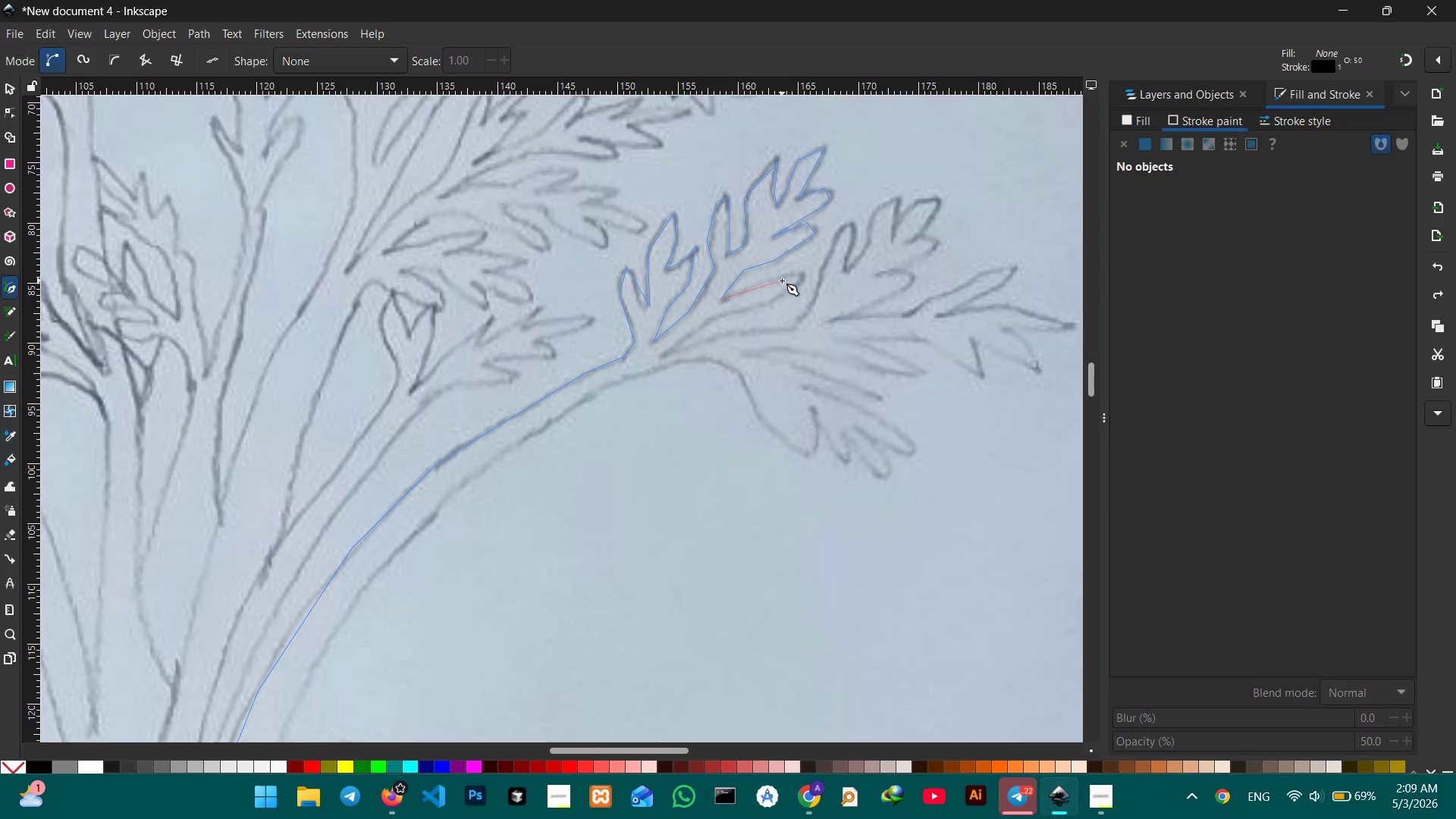 
left_click([781, 279])
 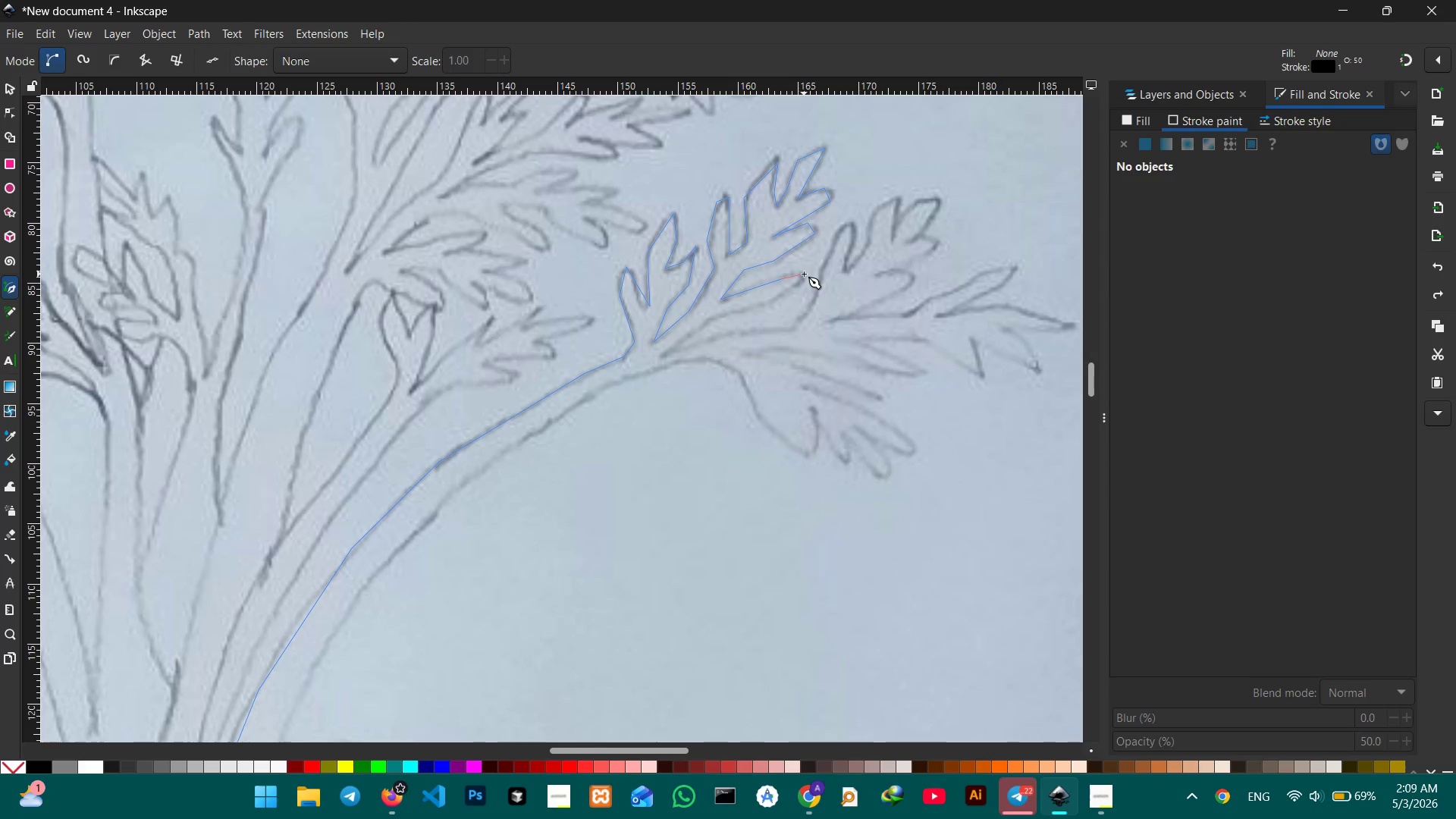 
left_click([802, 274])
 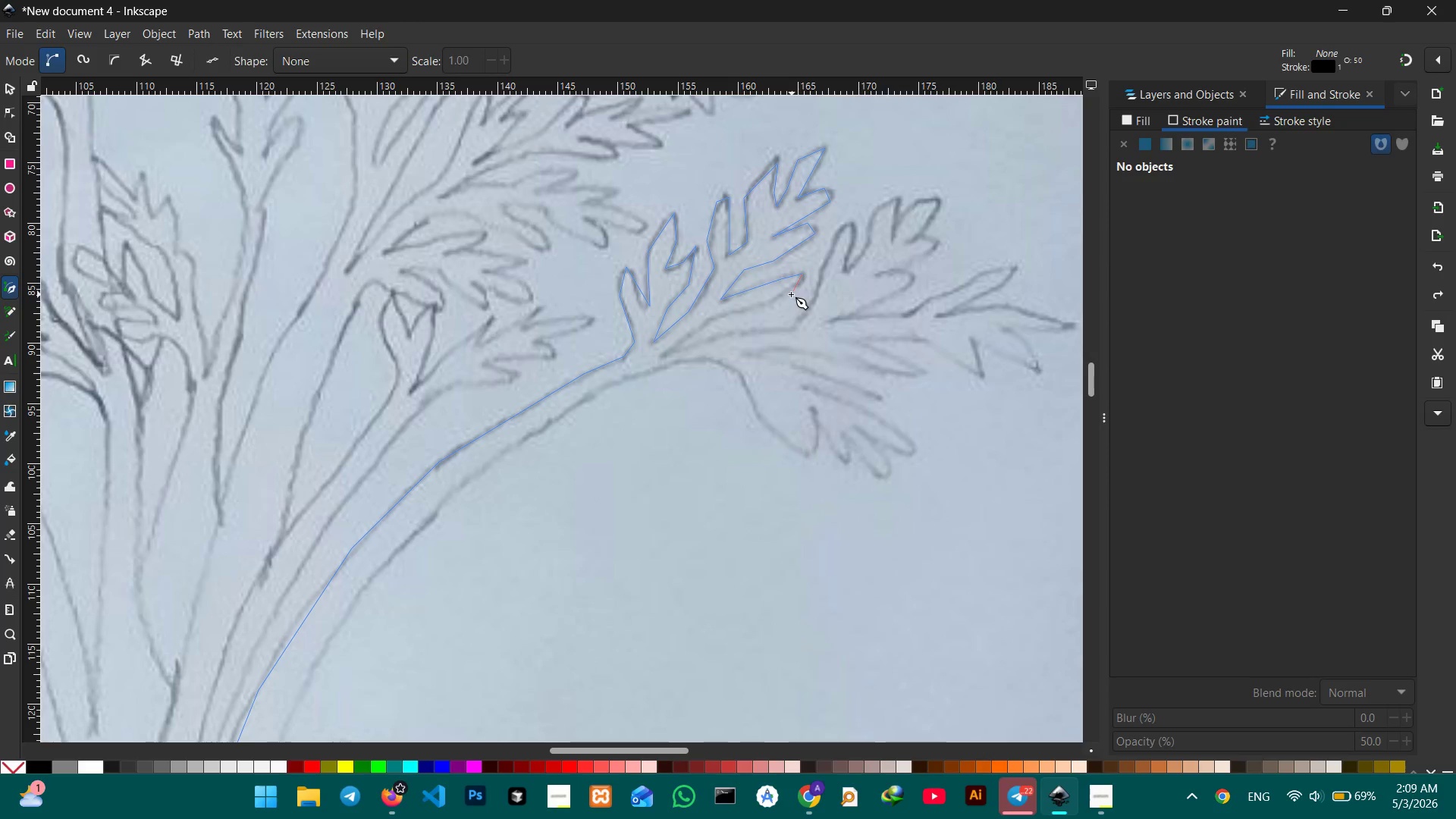 
left_click([790, 291])
 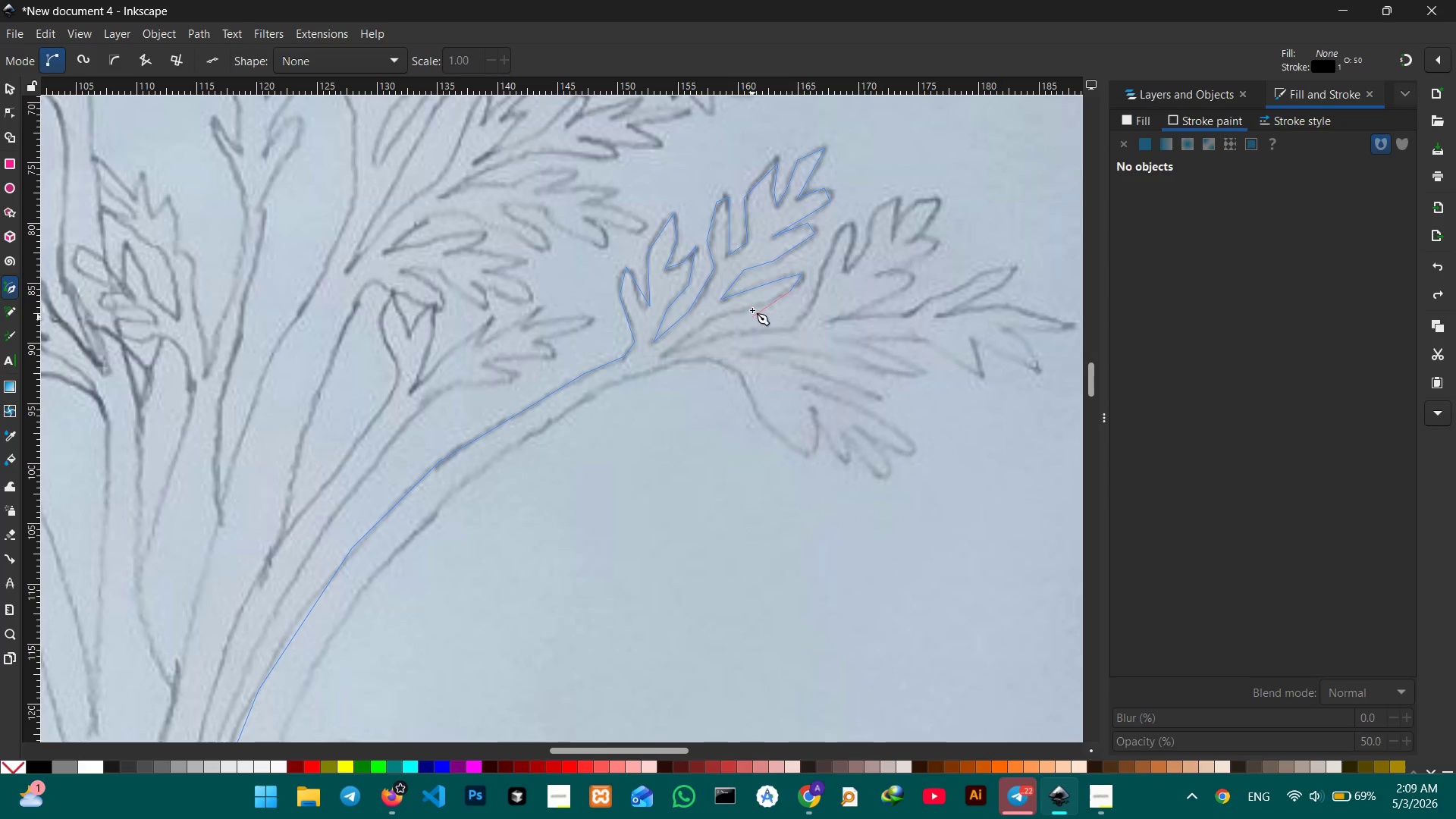 
left_click([752, 308])
 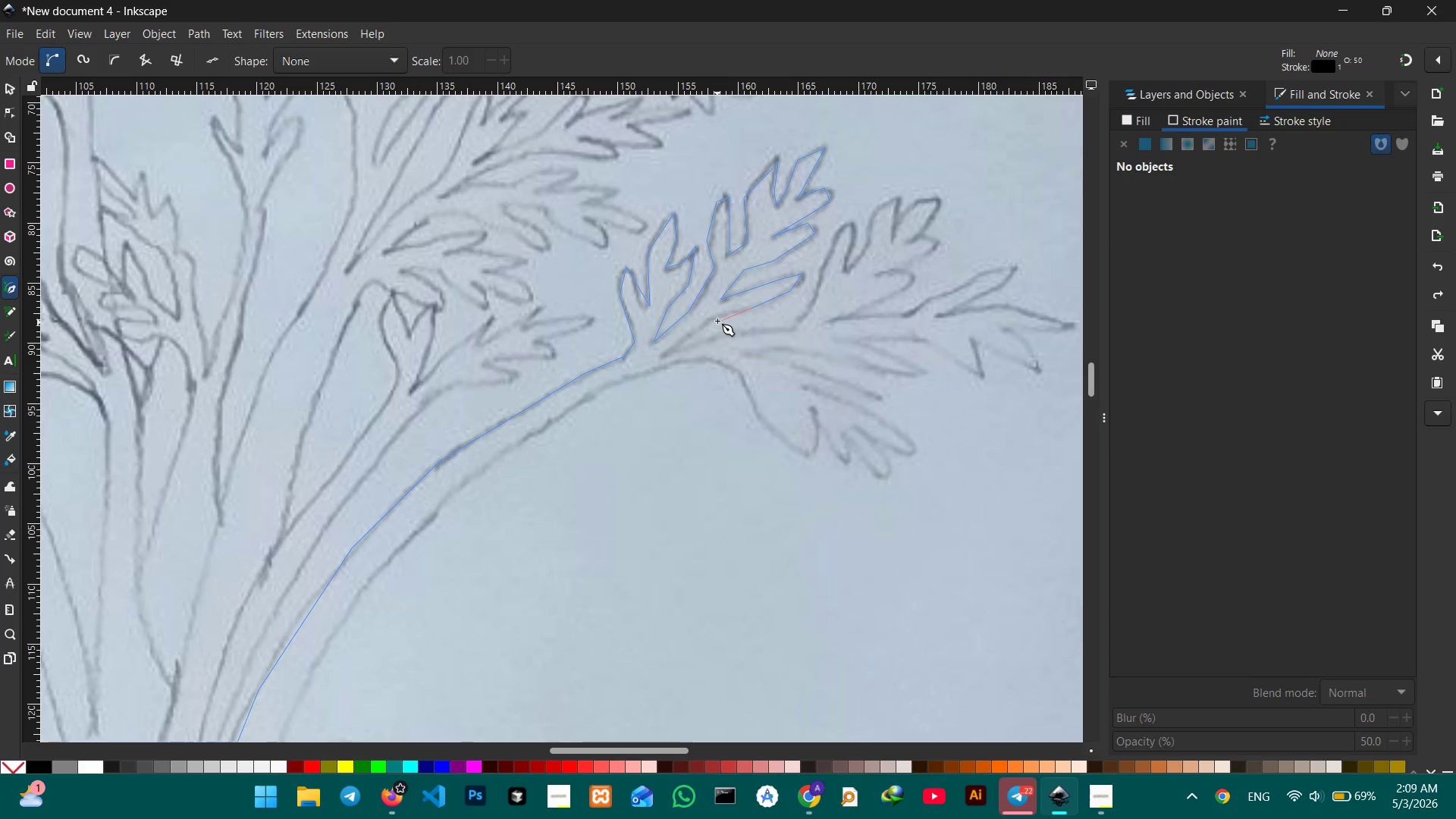 
left_click([715, 318])
 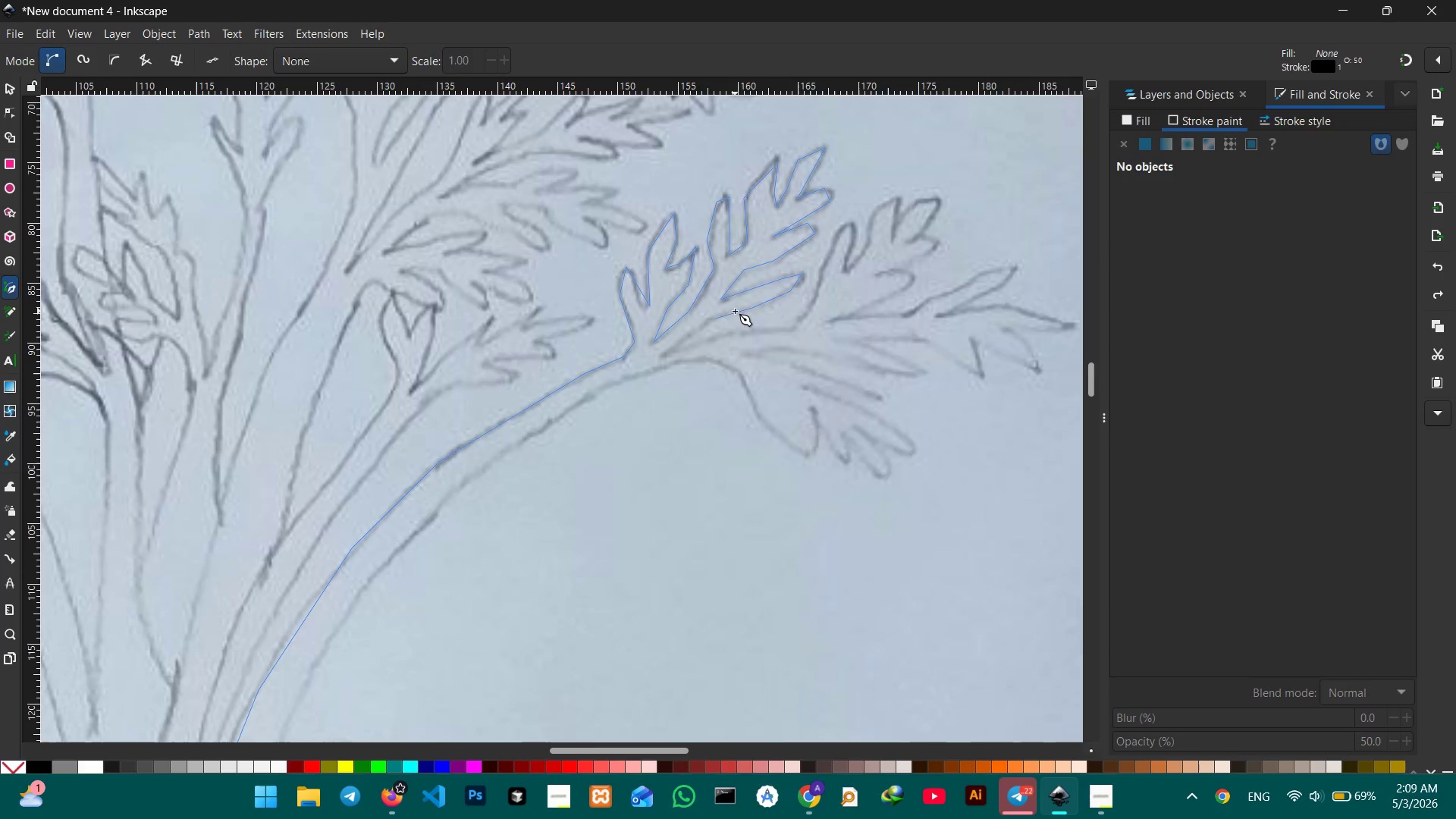 
scroll: coordinate [735, 309], scroll_direction: down, amount: 2.0
 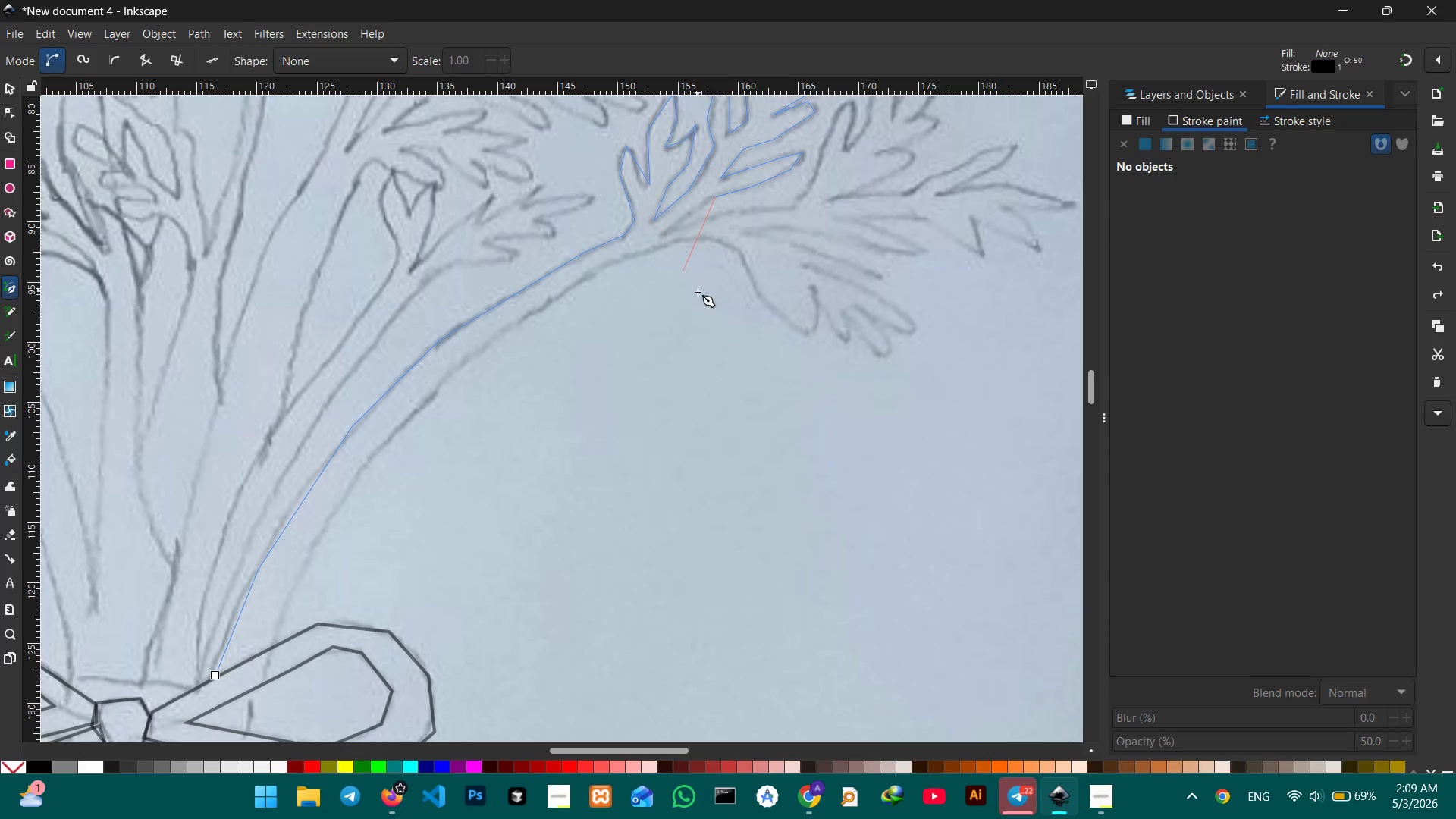 
scroll: coordinate [698, 292], scroll_direction: up, amount: 1.0
 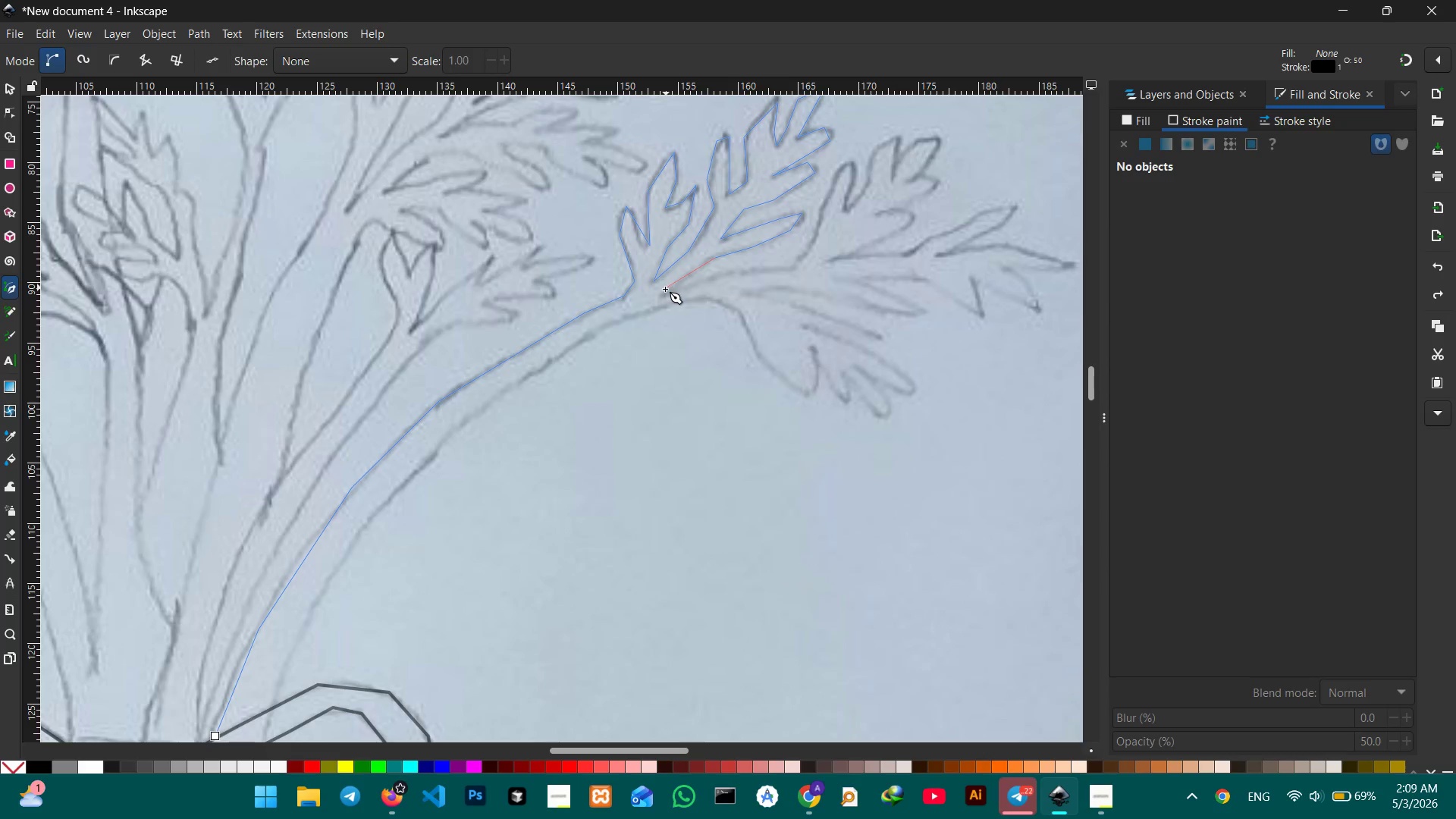 
left_click([661, 294])
 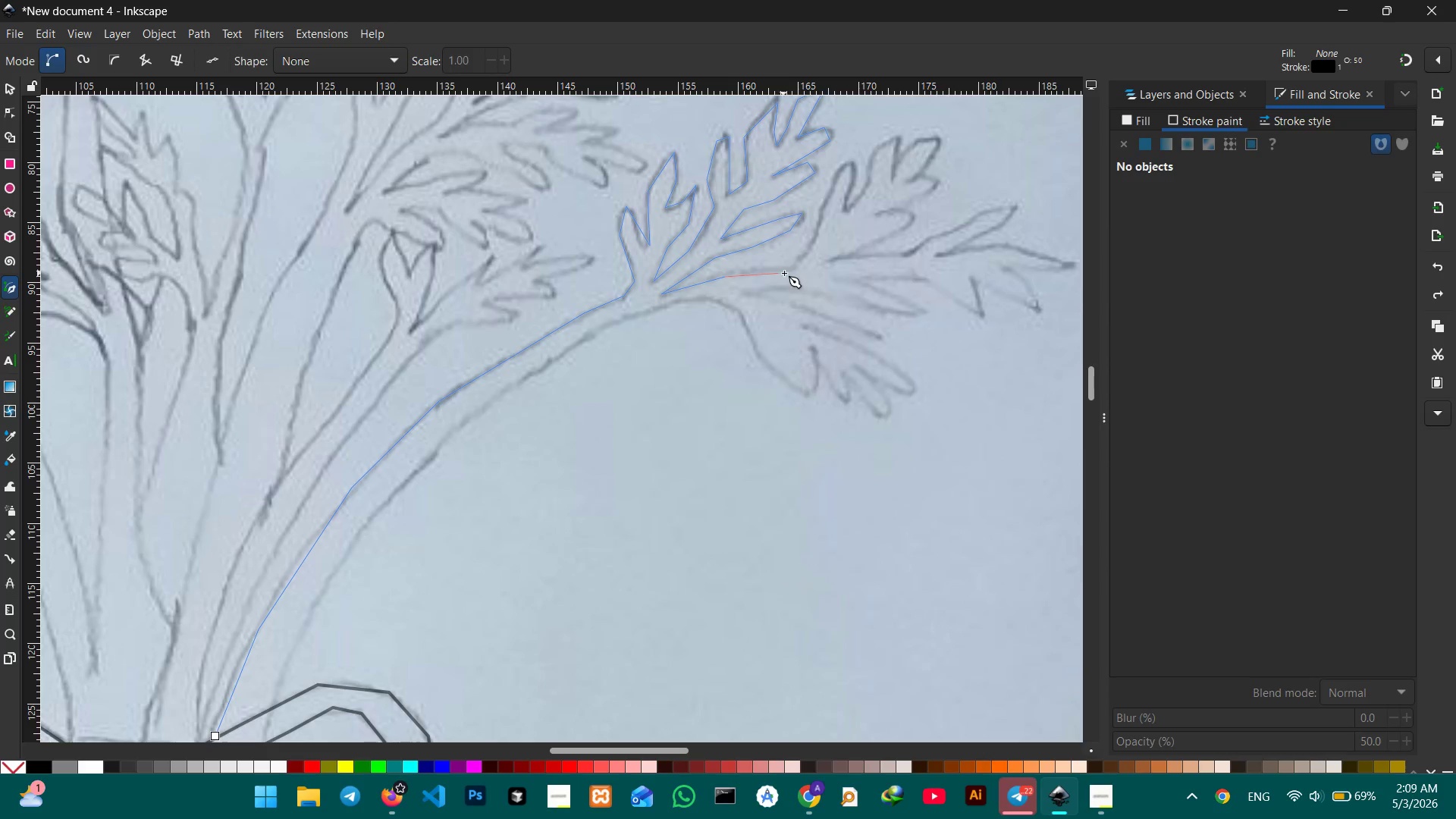 
left_click([795, 268])
 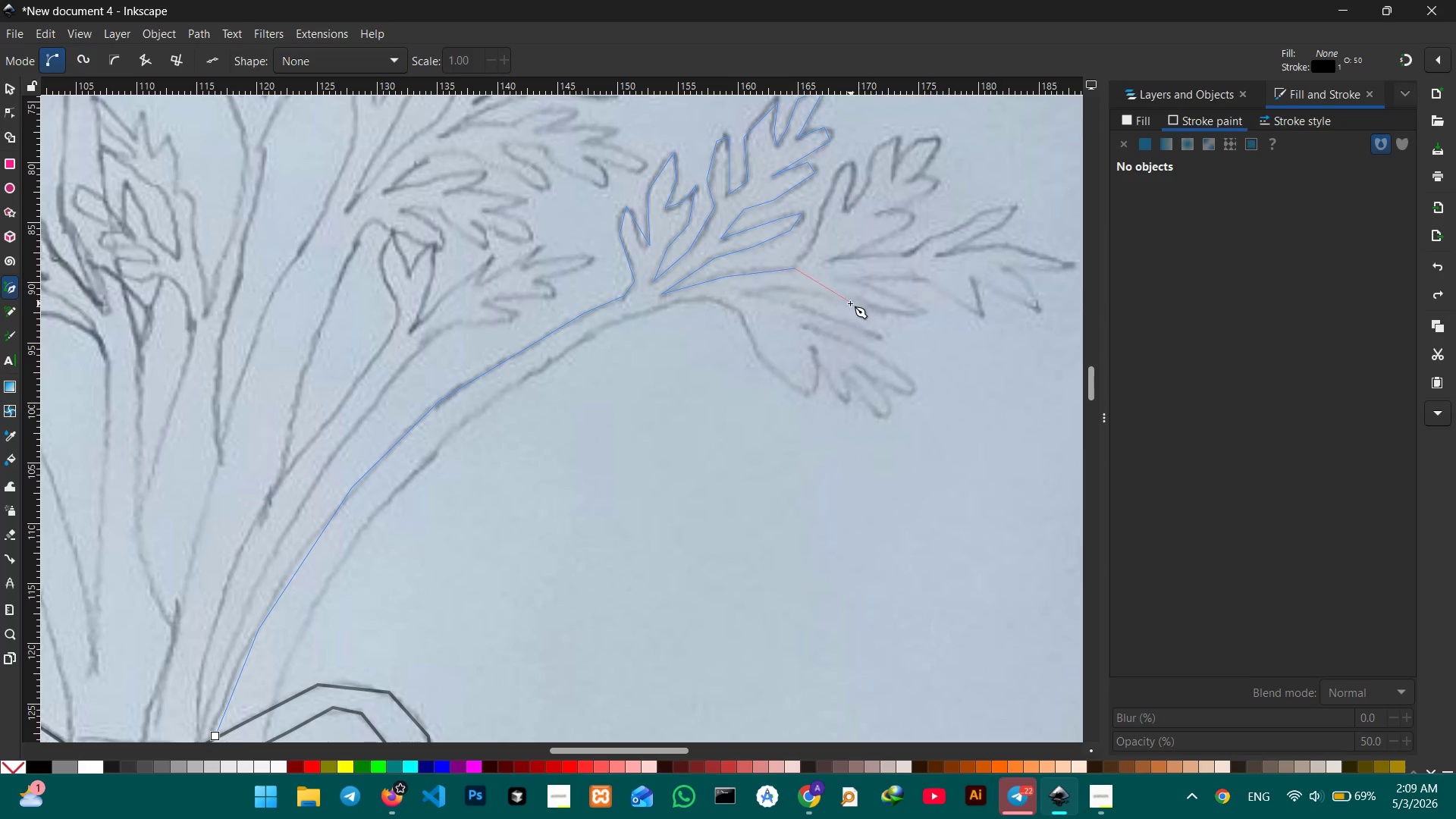 
scroll: coordinate [850, 303], scroll_direction: up, amount: 2.0
 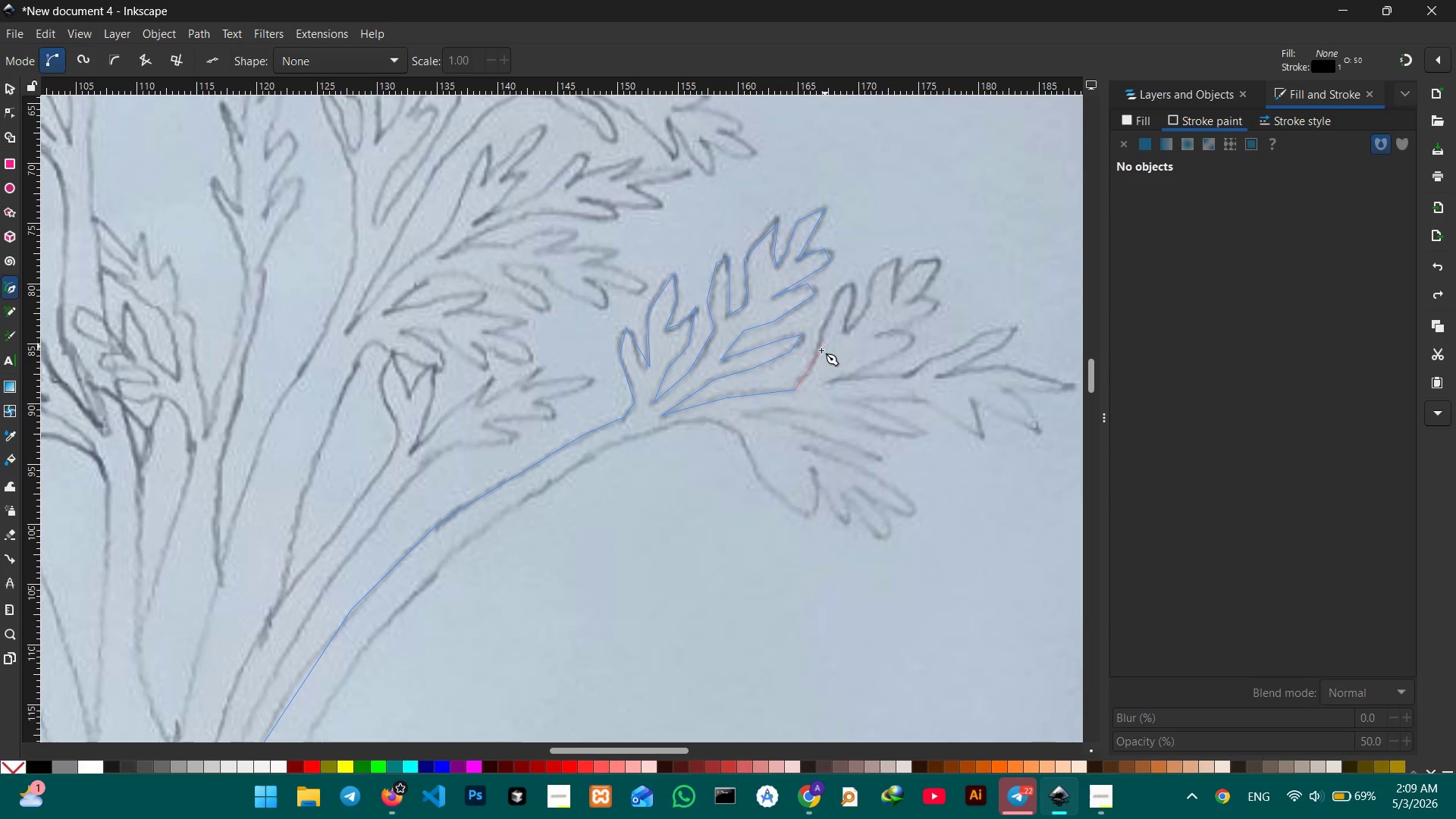 
left_click([817, 354])
 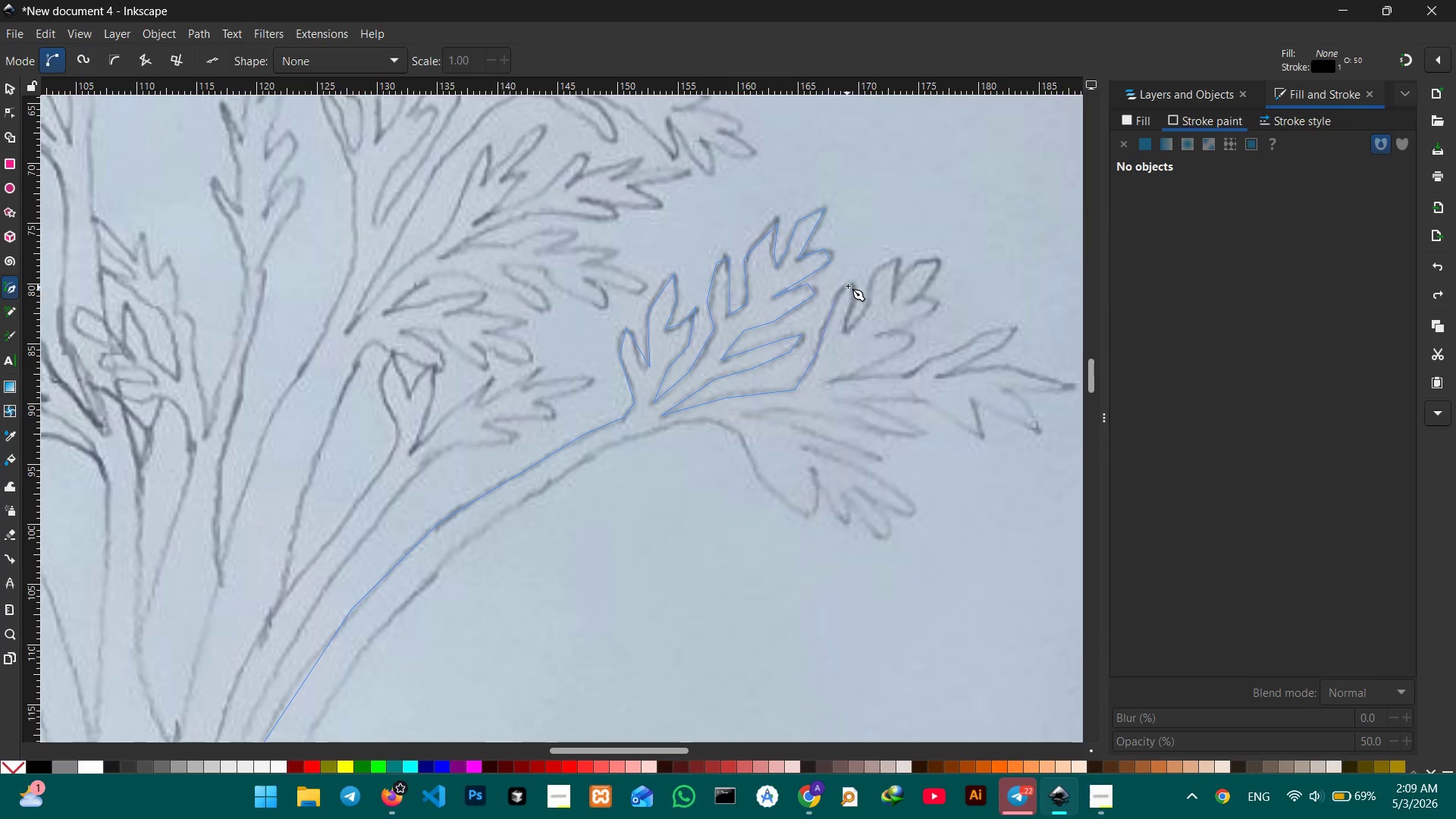 
left_click([854, 284])
 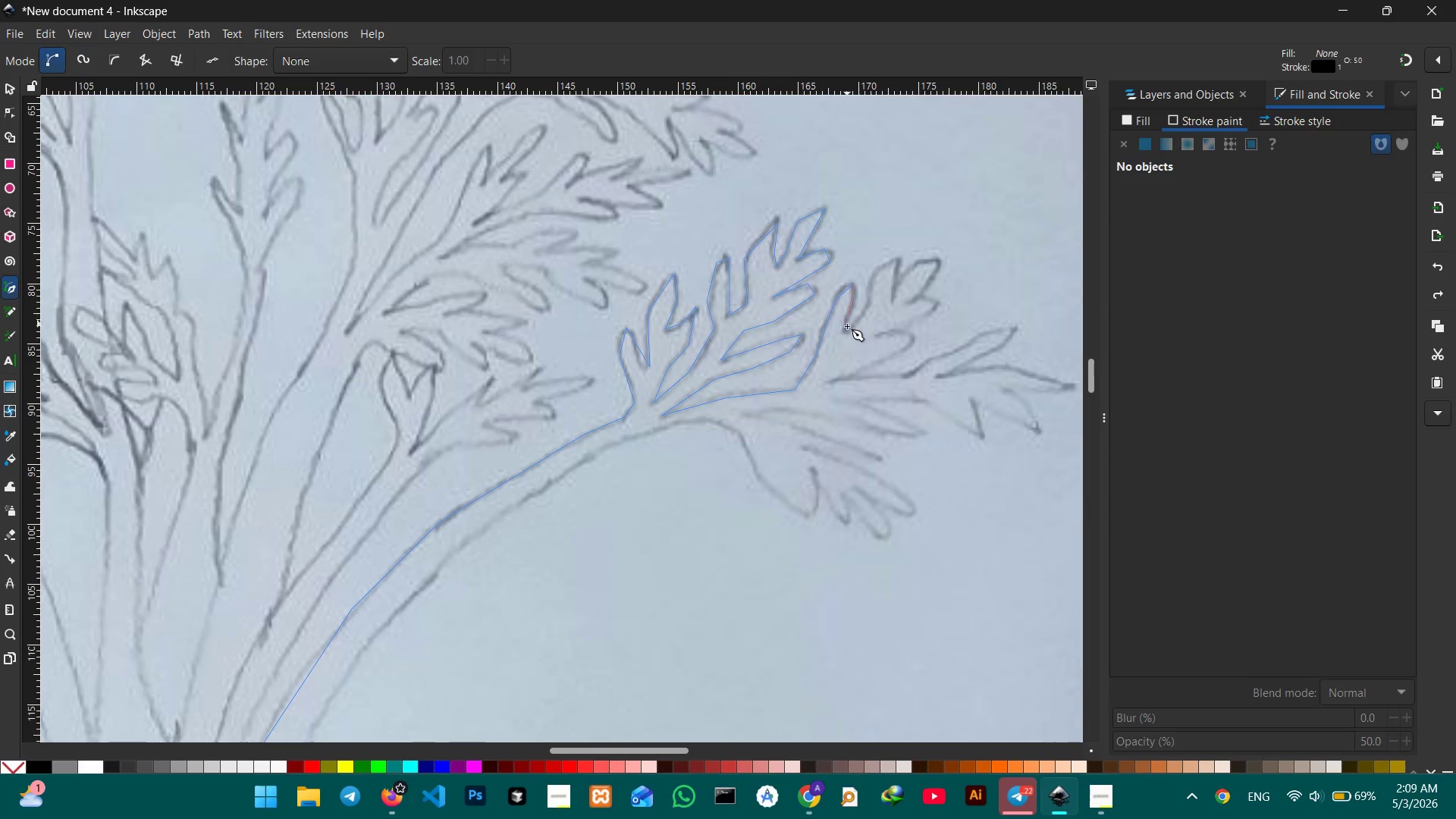 
left_click([846, 329])
 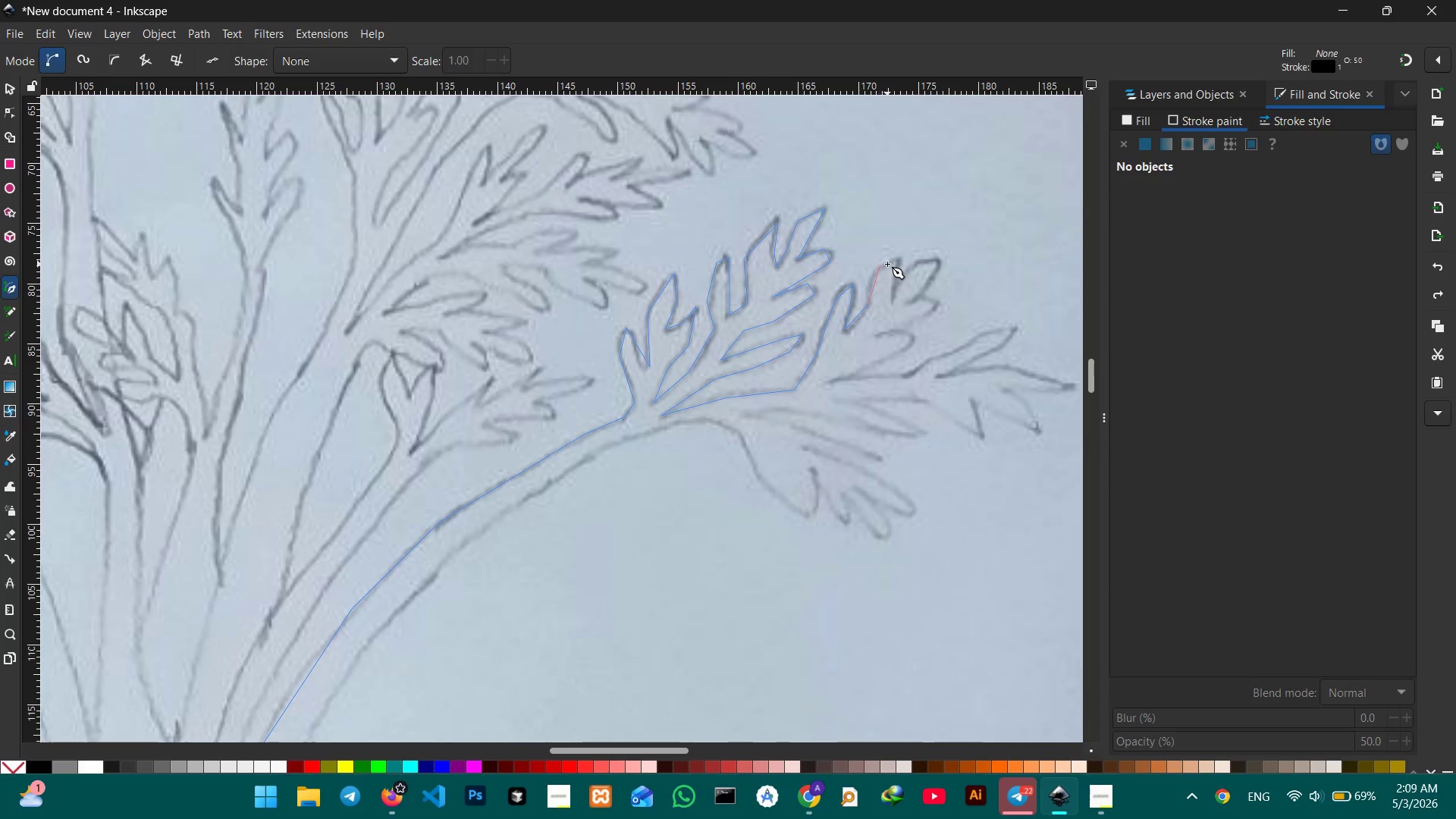 
left_click([882, 264])
 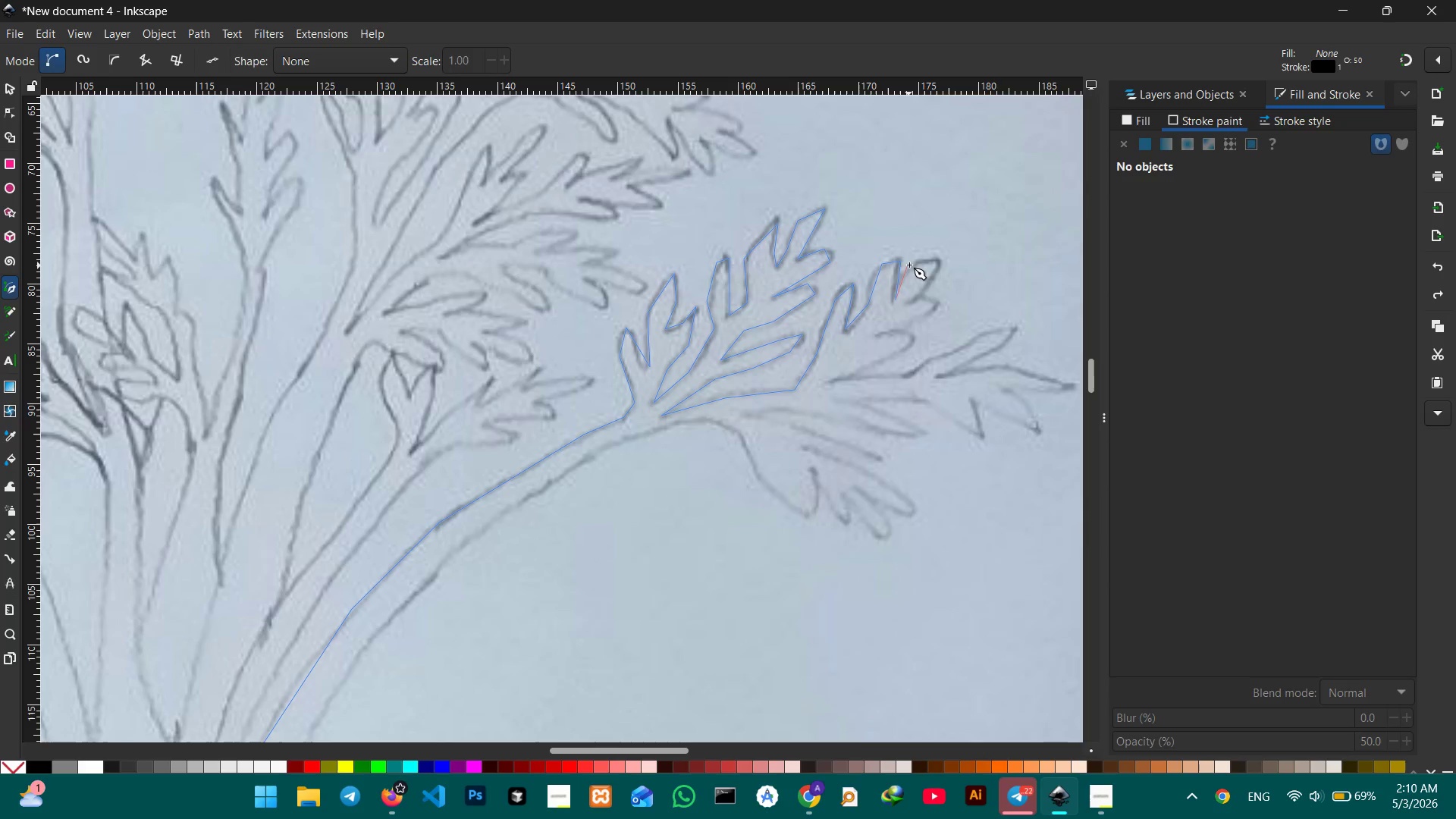 
left_click([921, 260])
 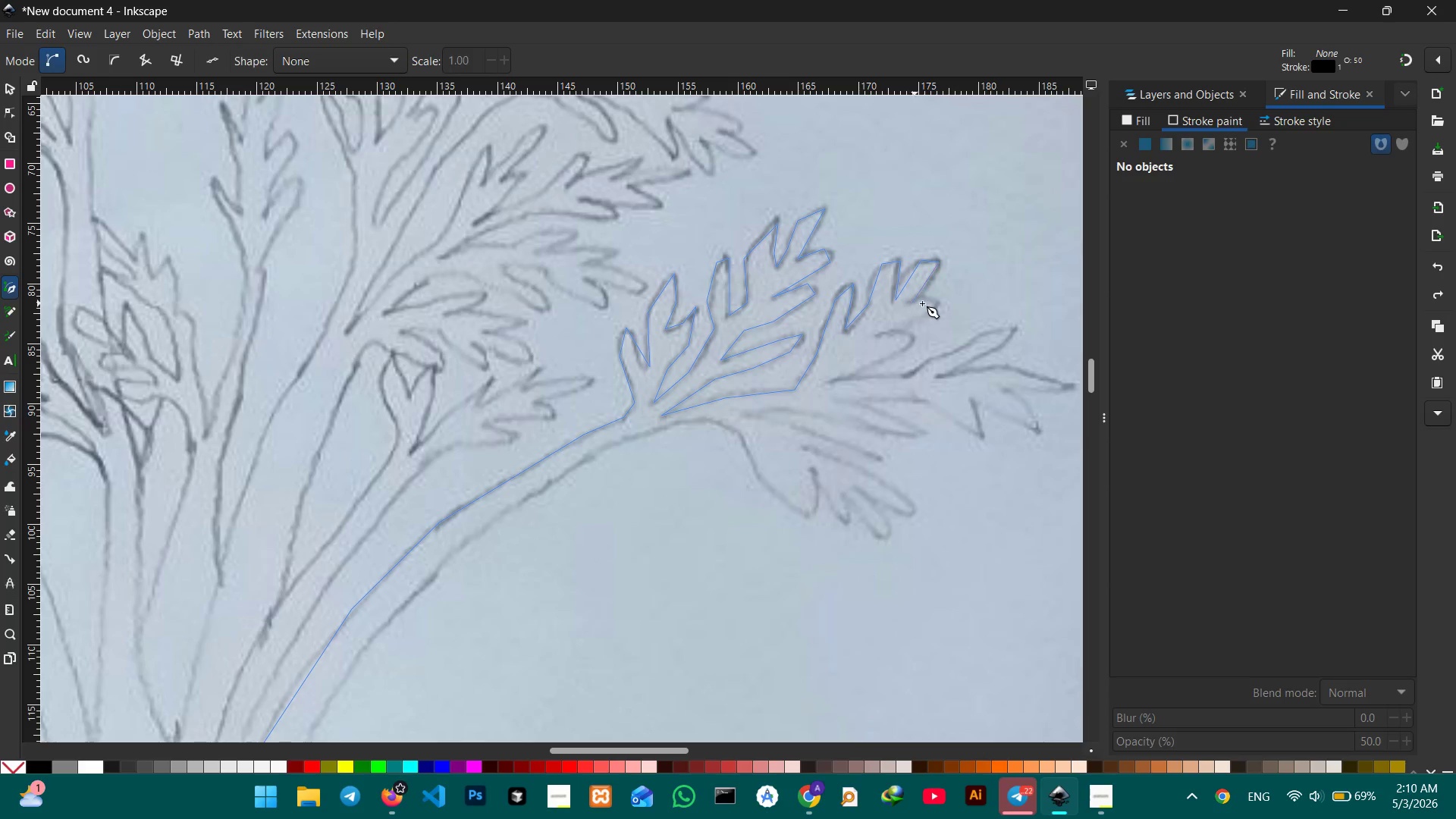 
left_click([930, 300])
 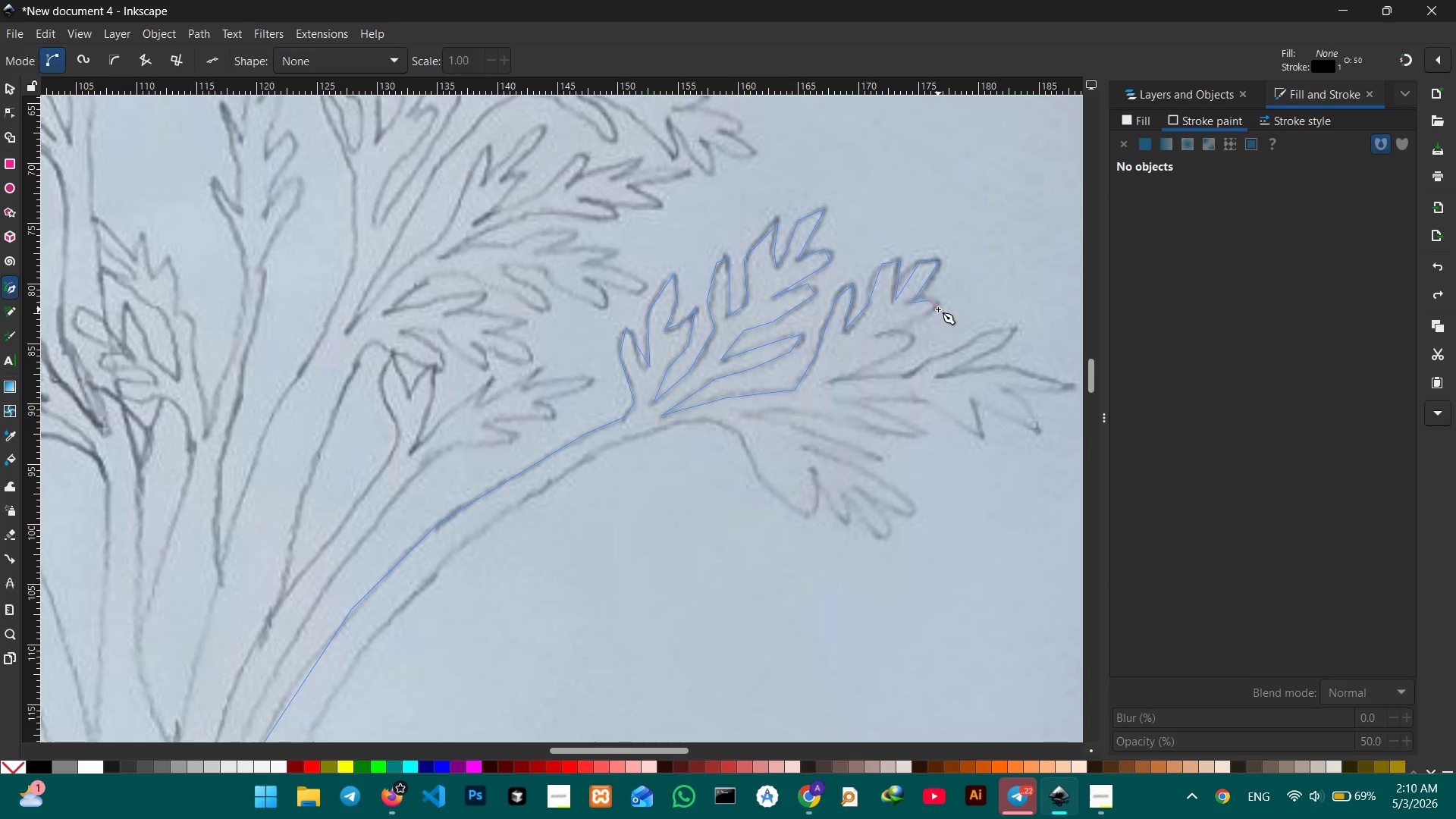 
double_click([935, 312])
 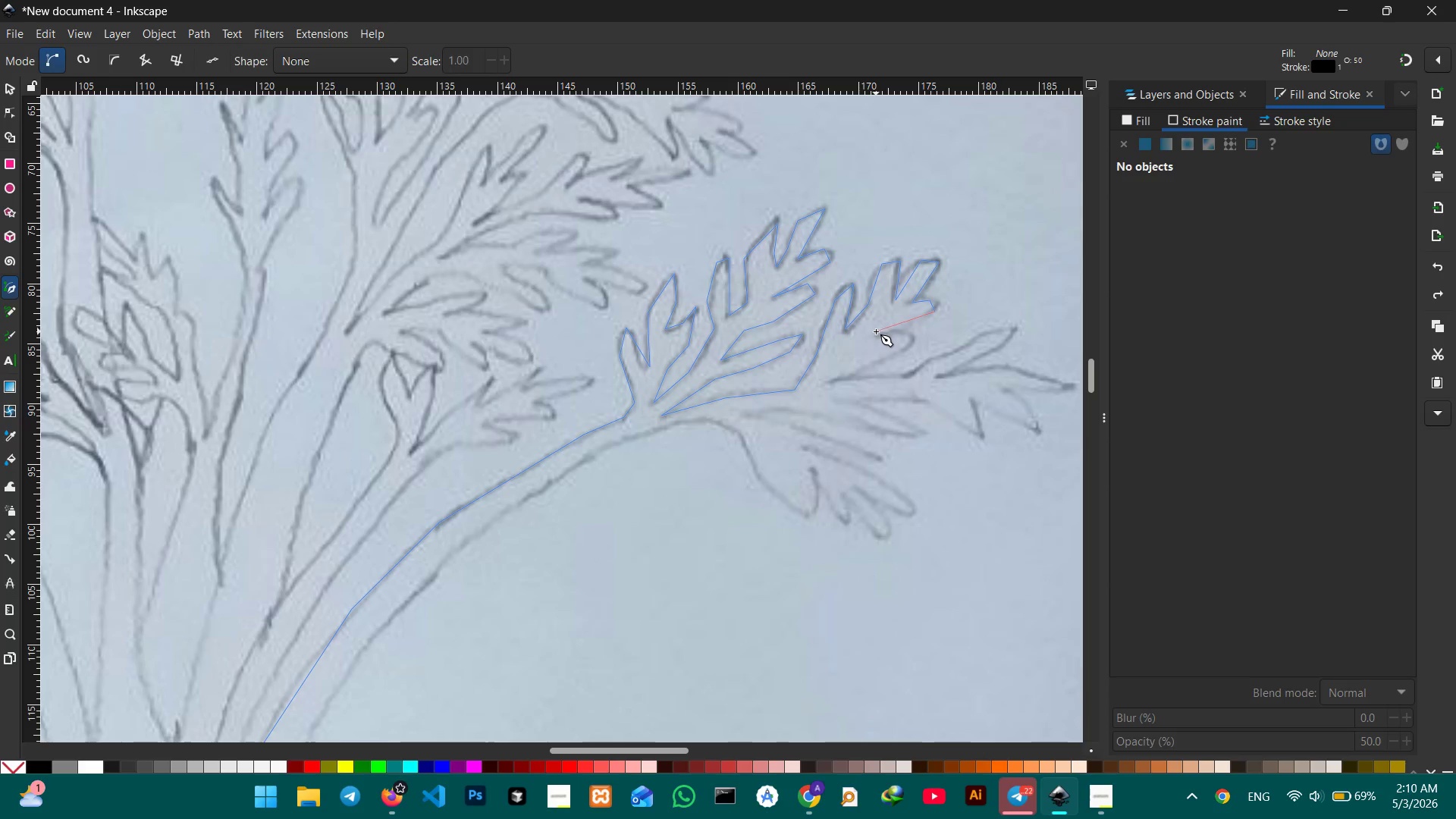 
left_click([881, 333])
 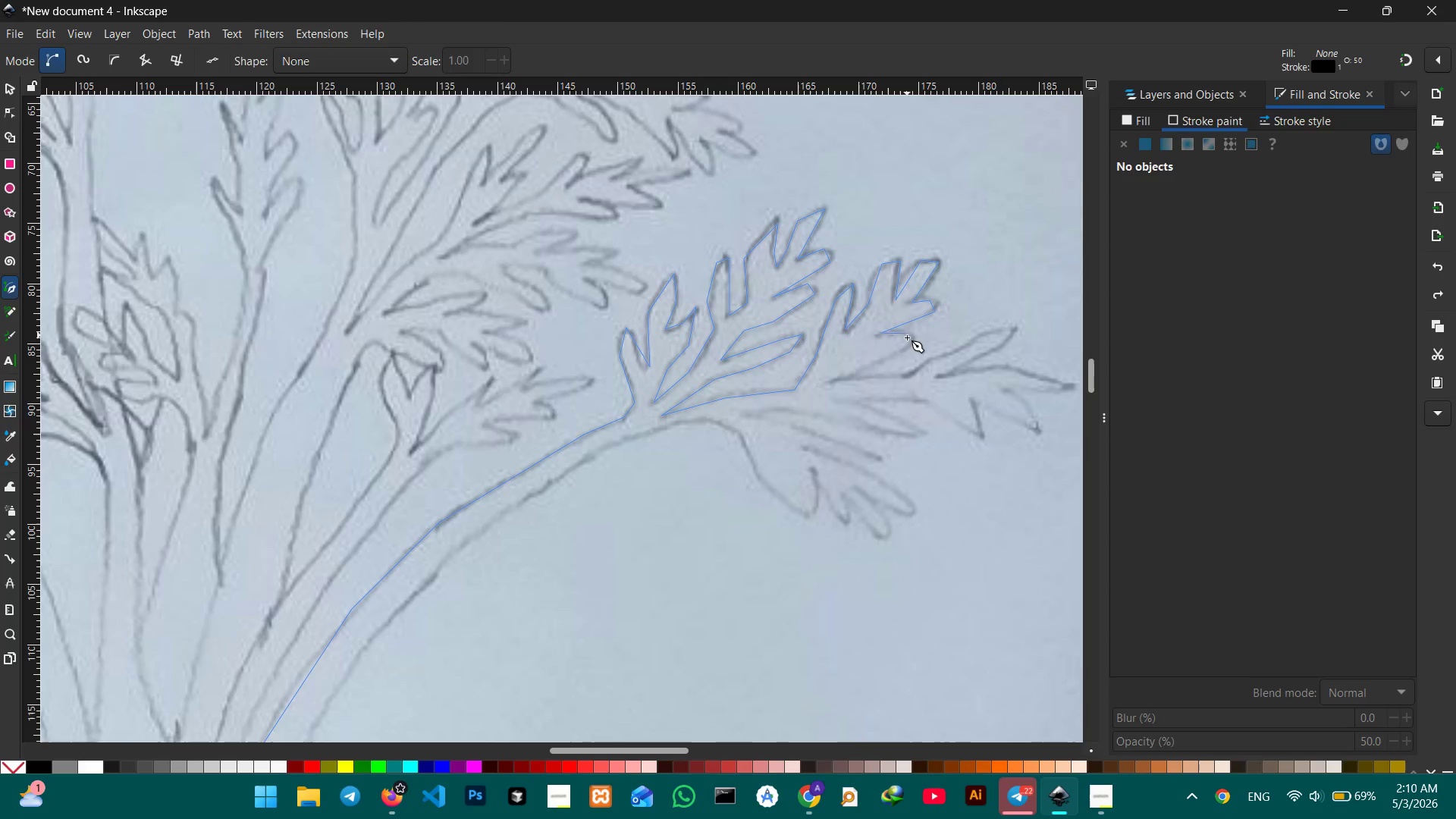 
double_click([908, 345])
 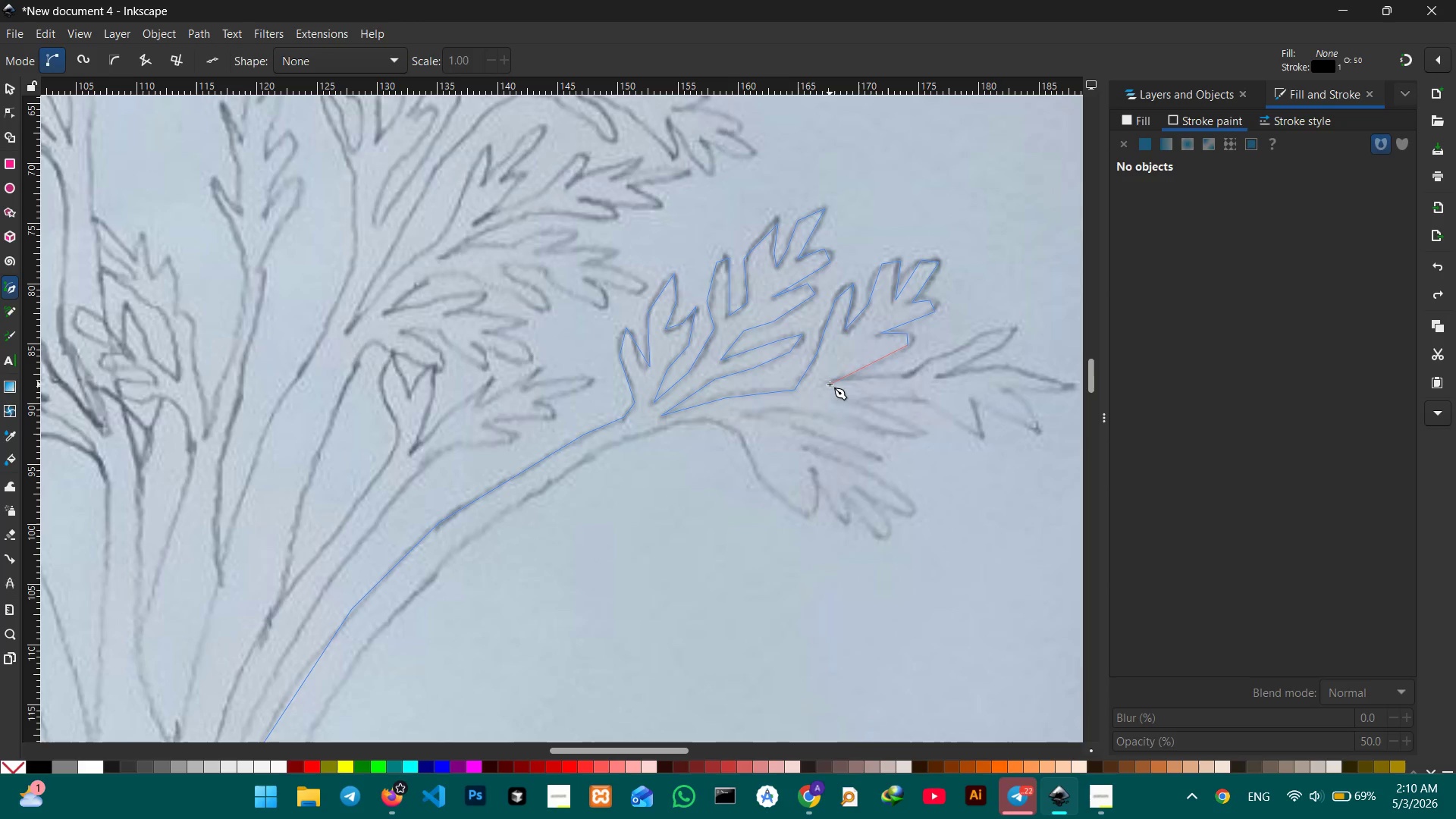 
left_click_drag(start_coordinate=[831, 383], to_coordinate=[837, 381])
 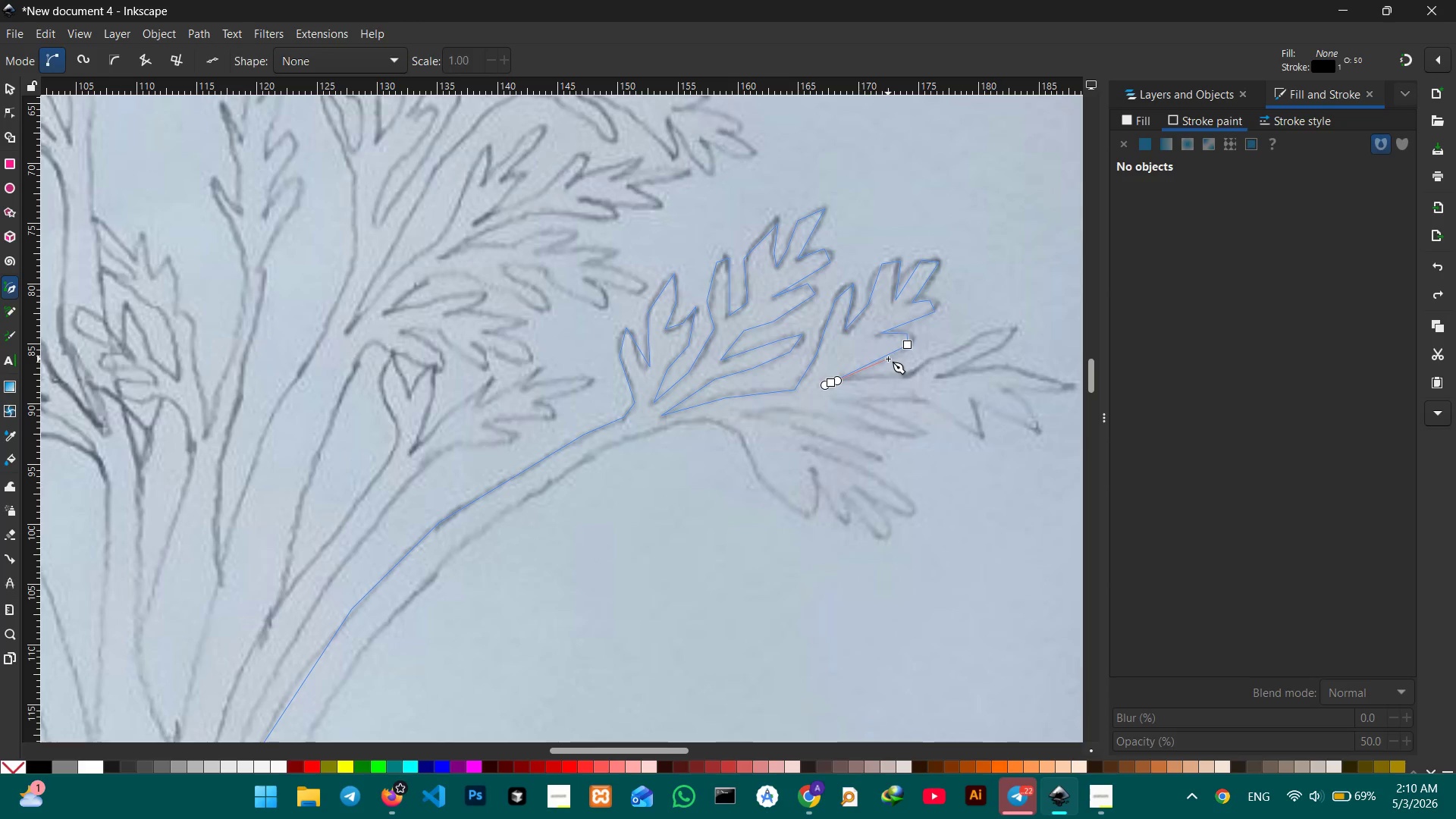 
key(Backspace)
 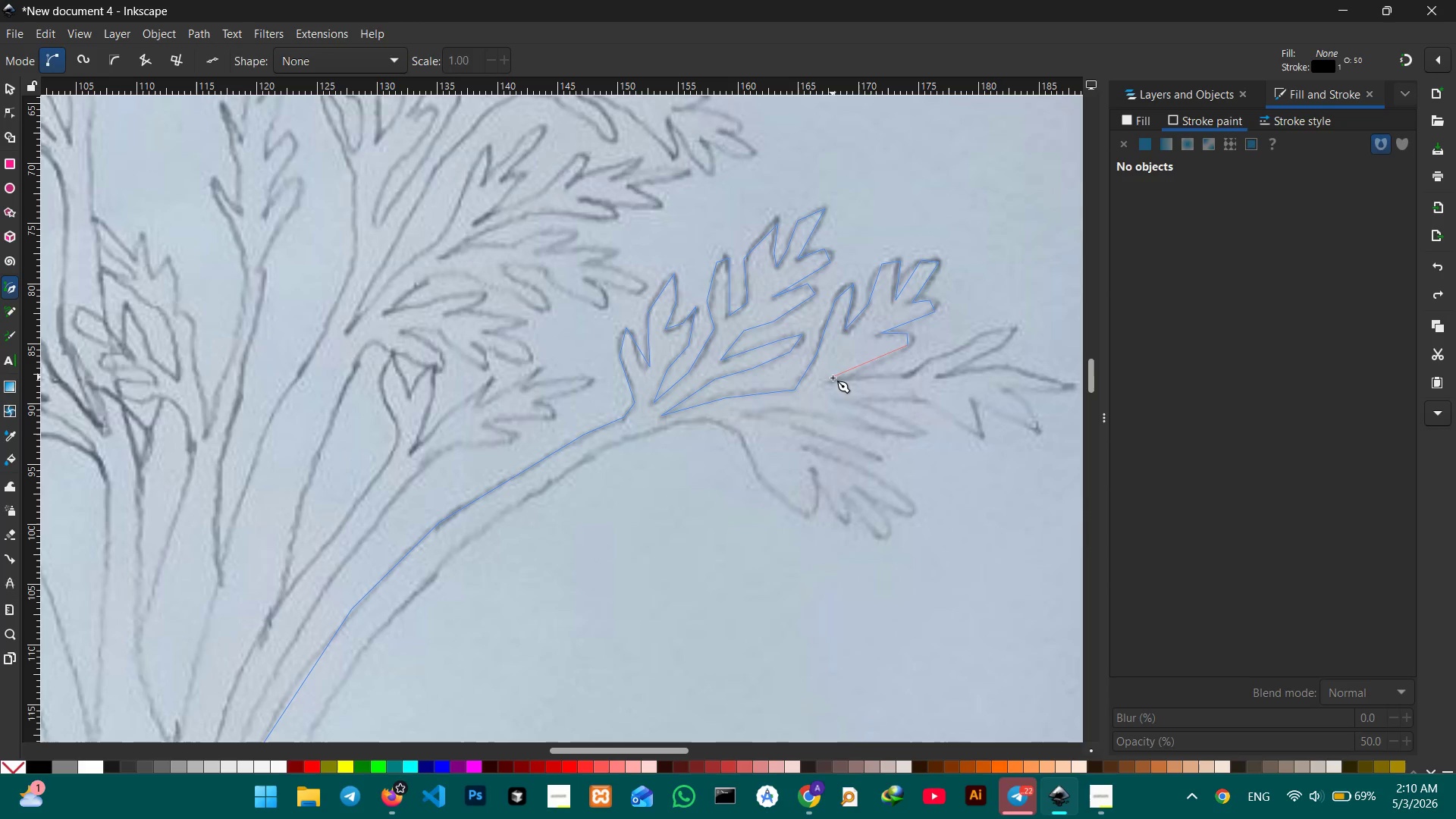 
left_click([835, 381])
 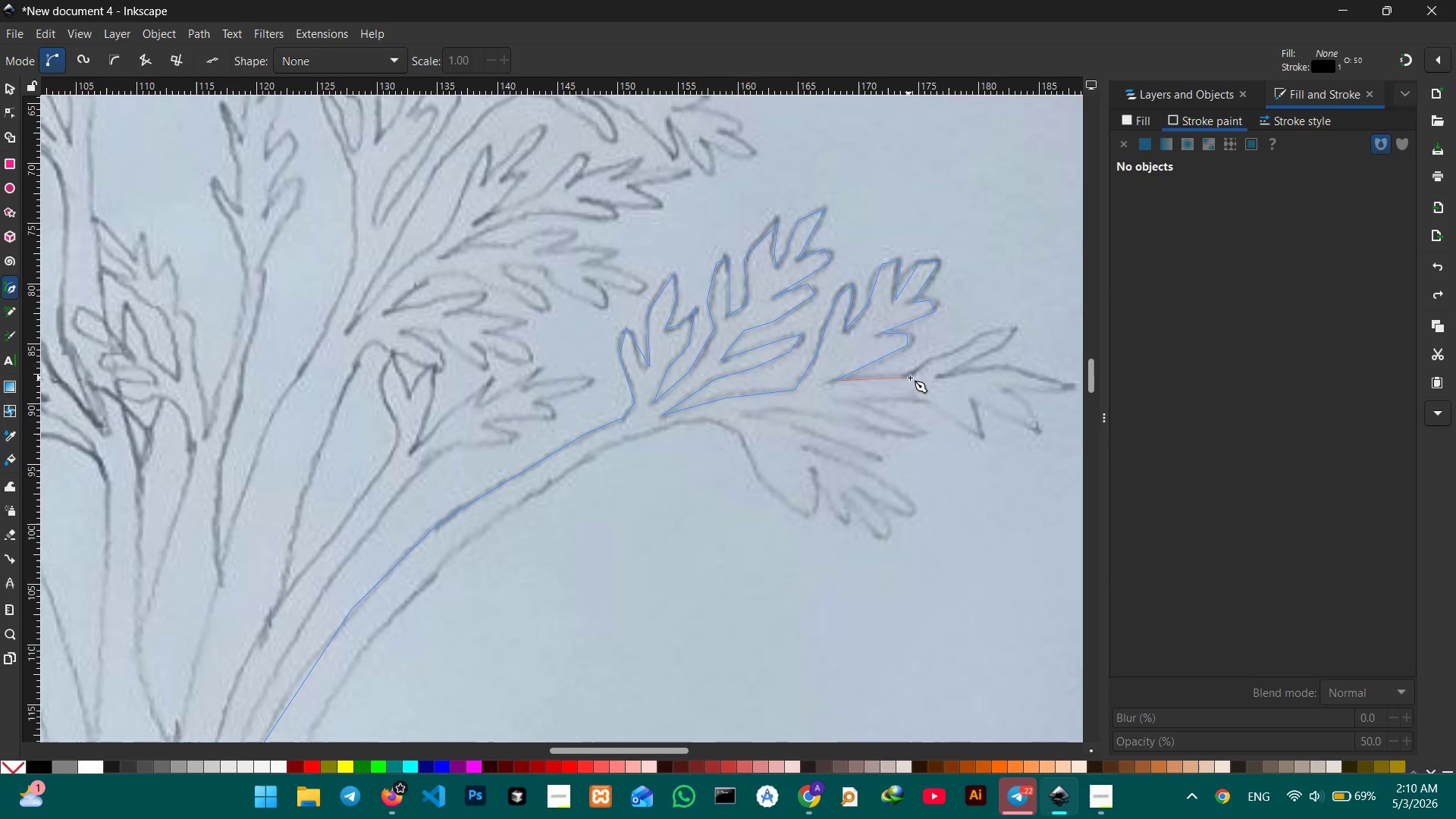 
left_click([910, 378])
 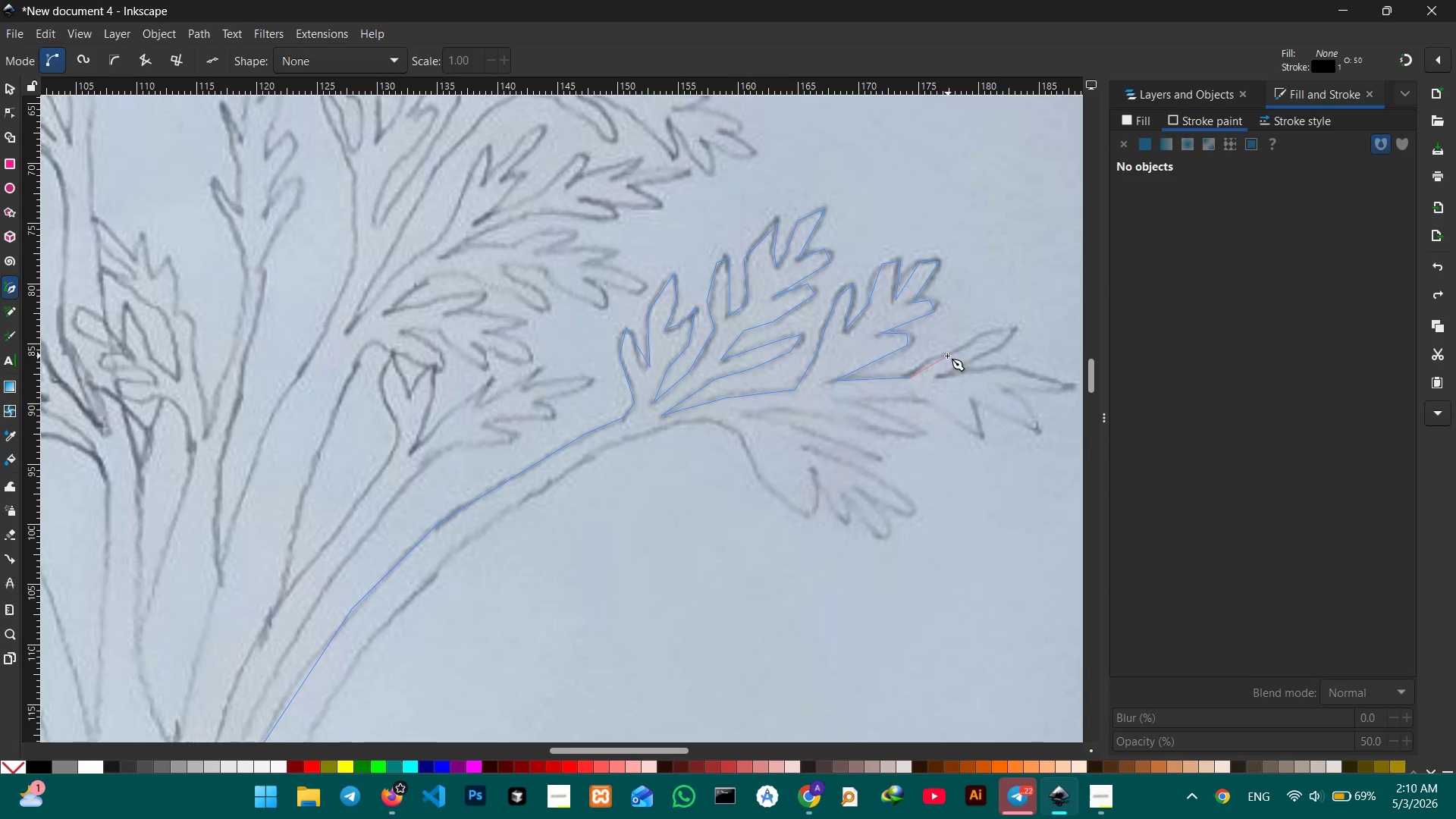 
left_click([943, 357])
 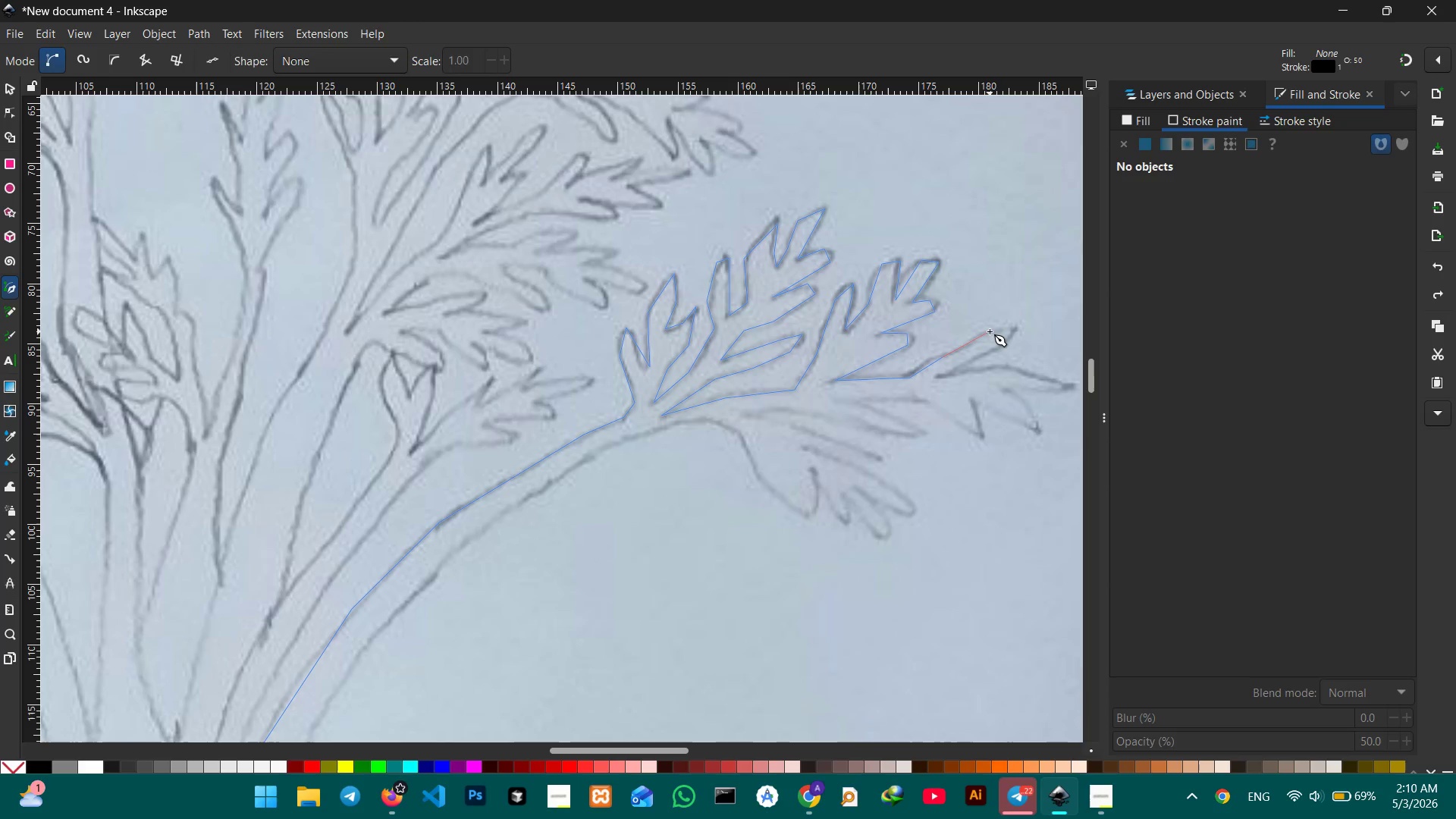 
left_click([991, 331])
 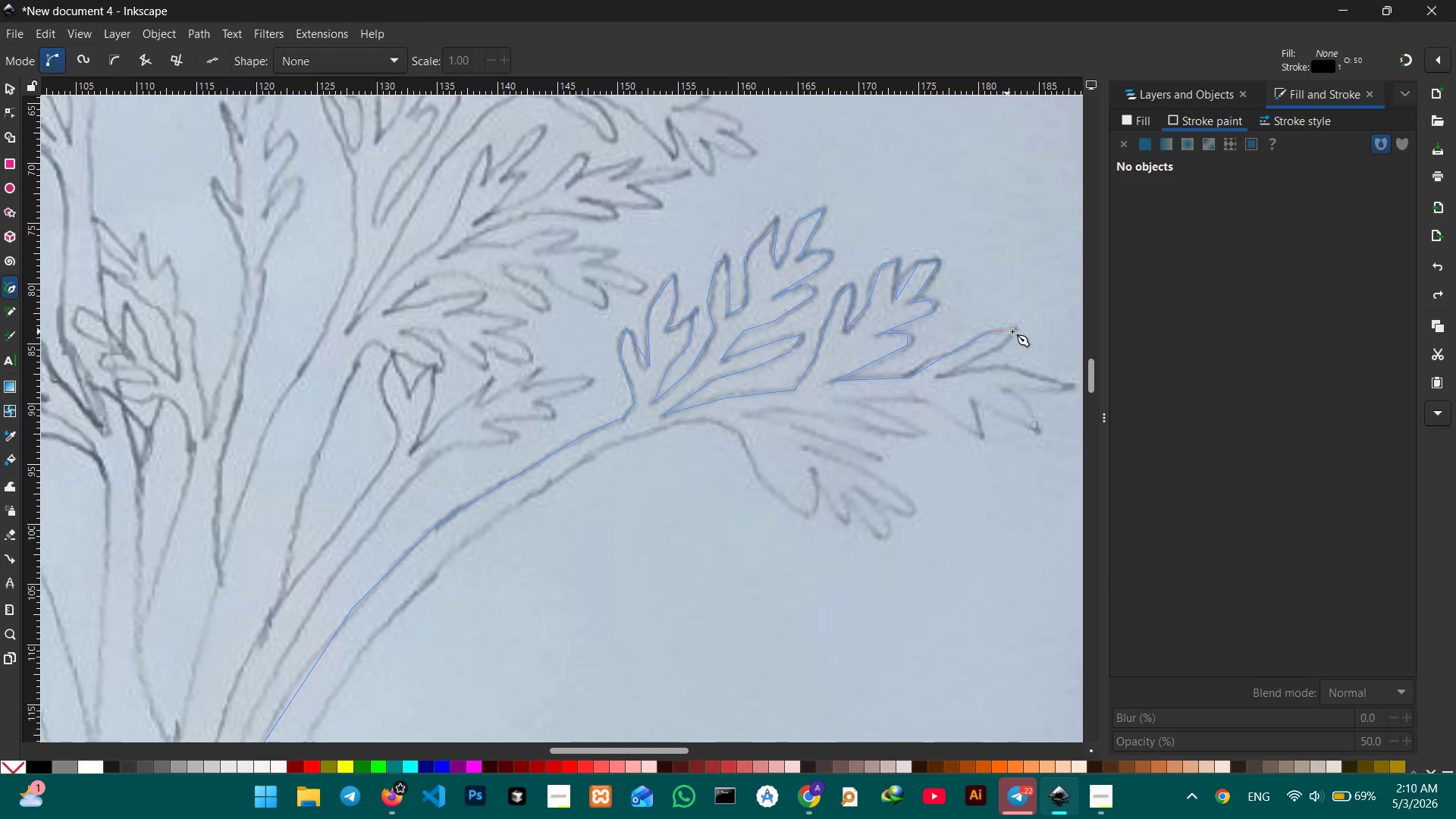 
left_click([1012, 331])
 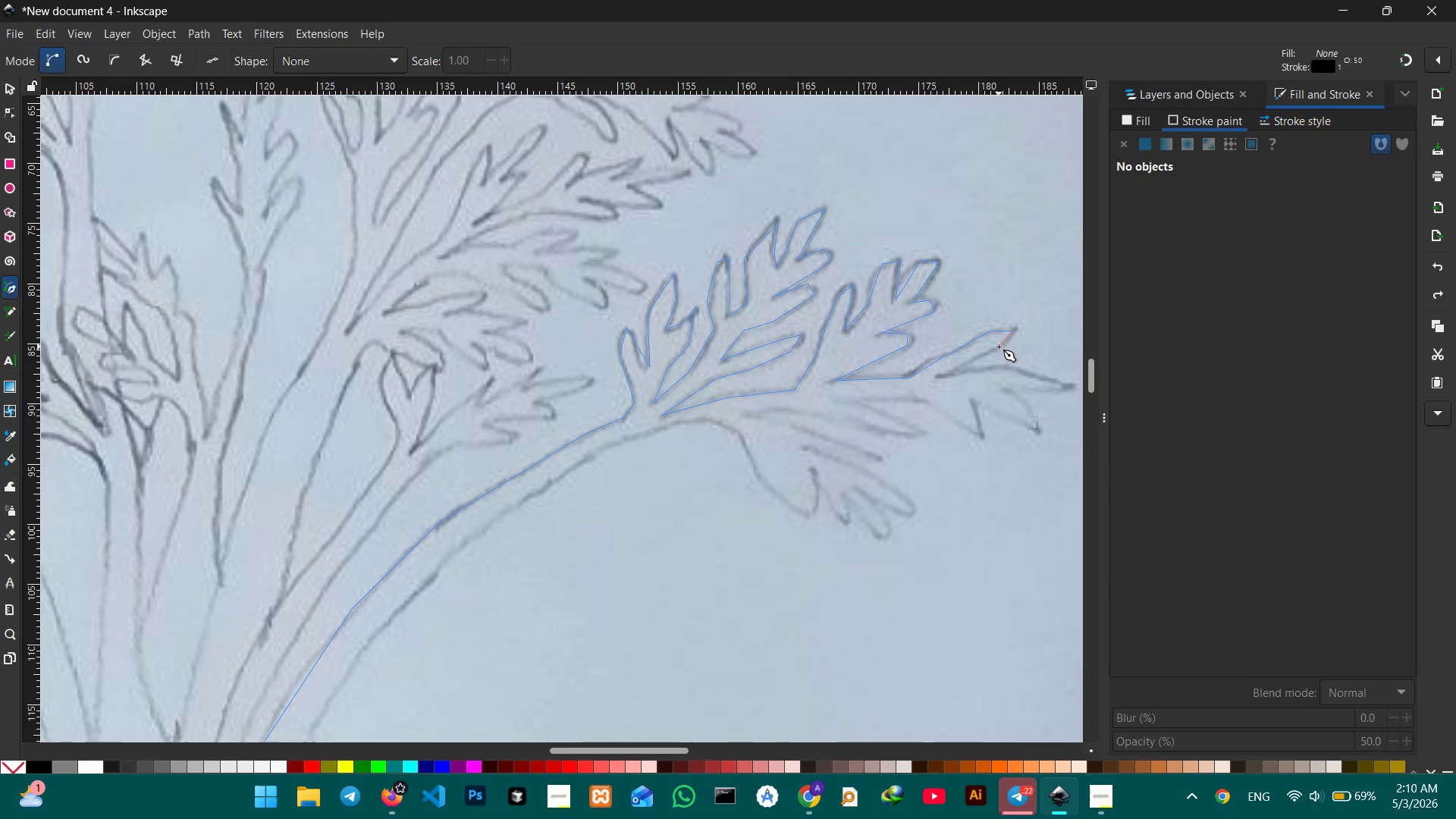 
left_click([999, 347])
 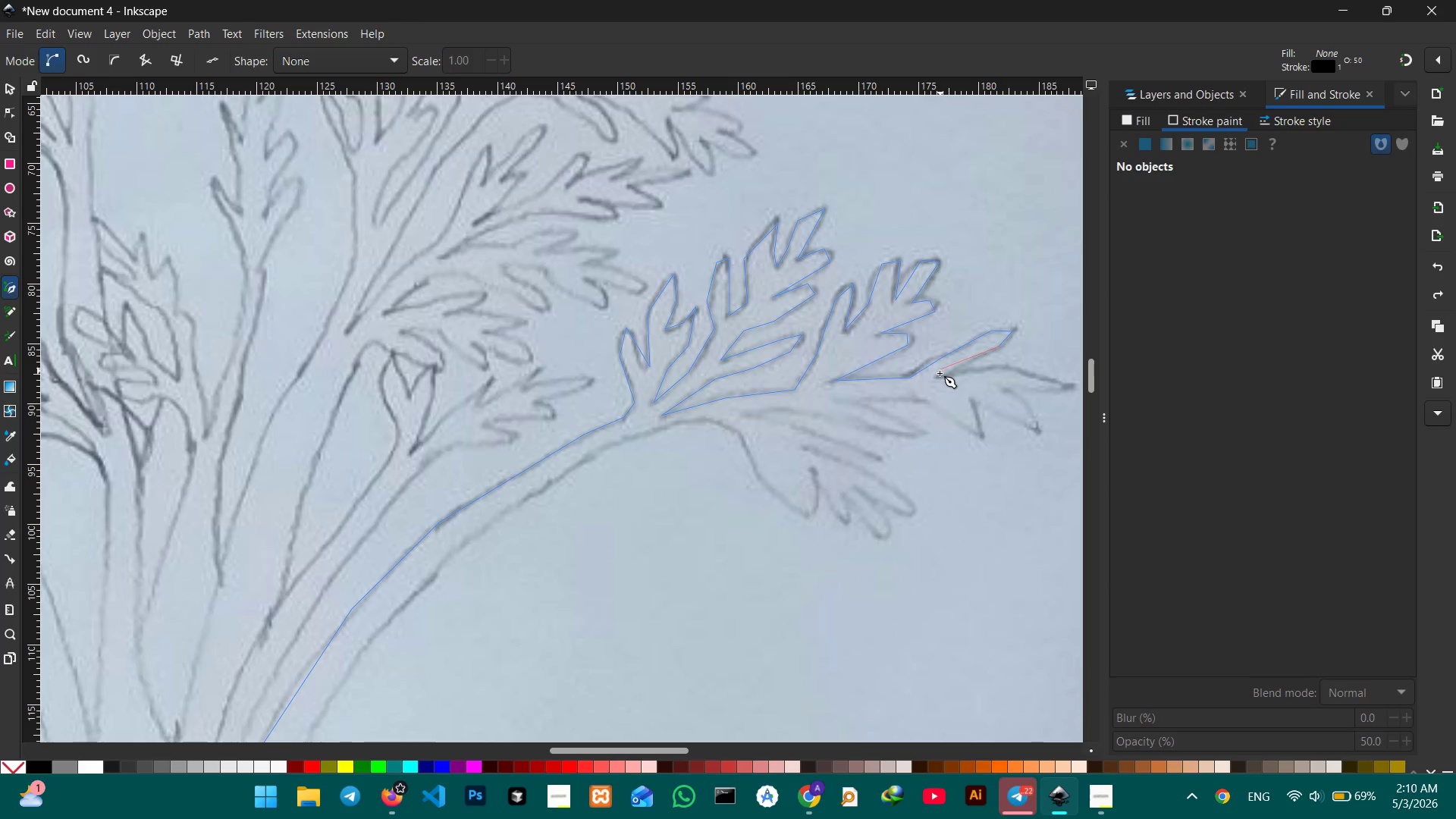 
left_click([940, 375])
 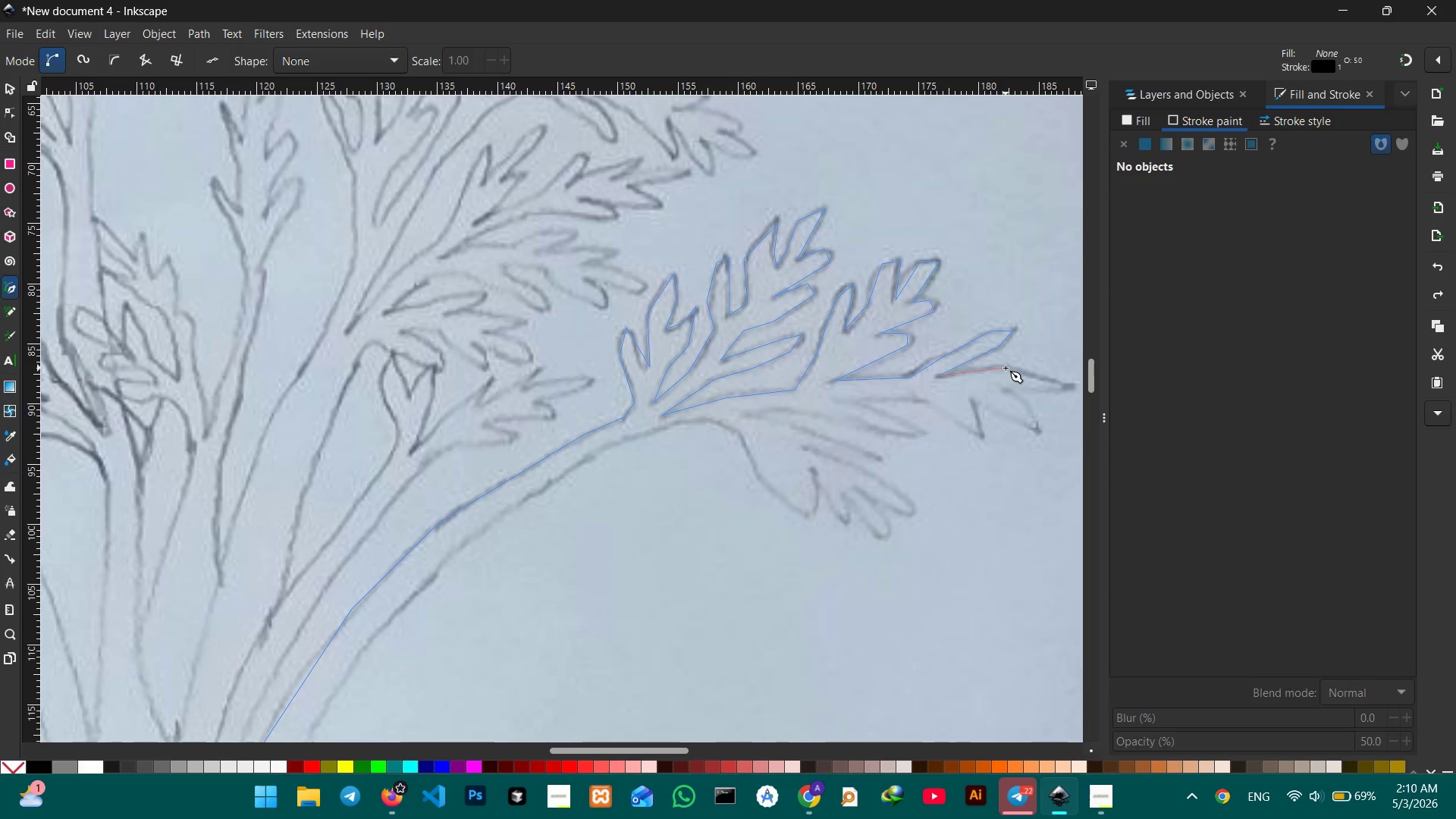 
double_click([1006, 368])
 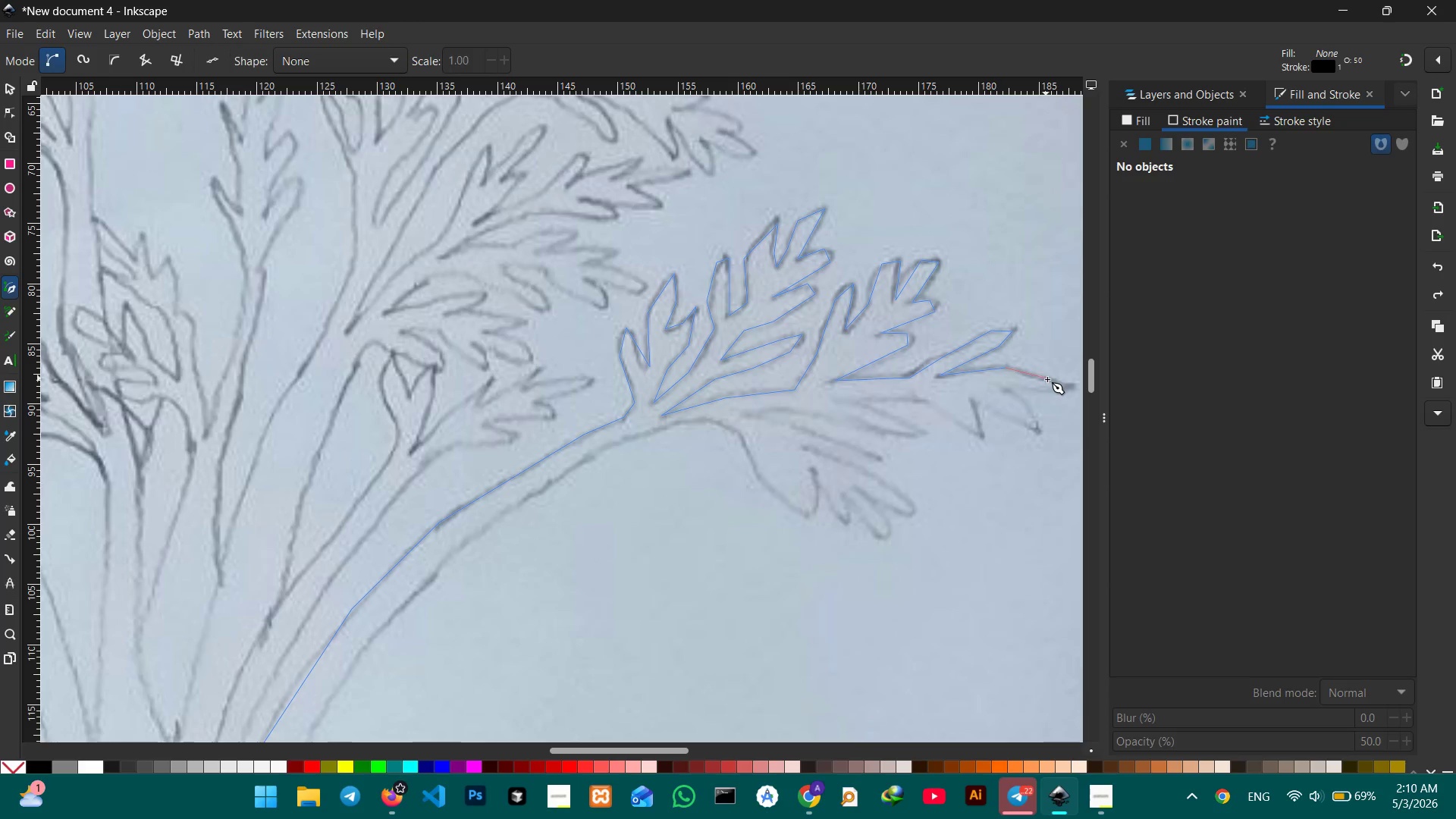 
triple_click([1051, 379])
 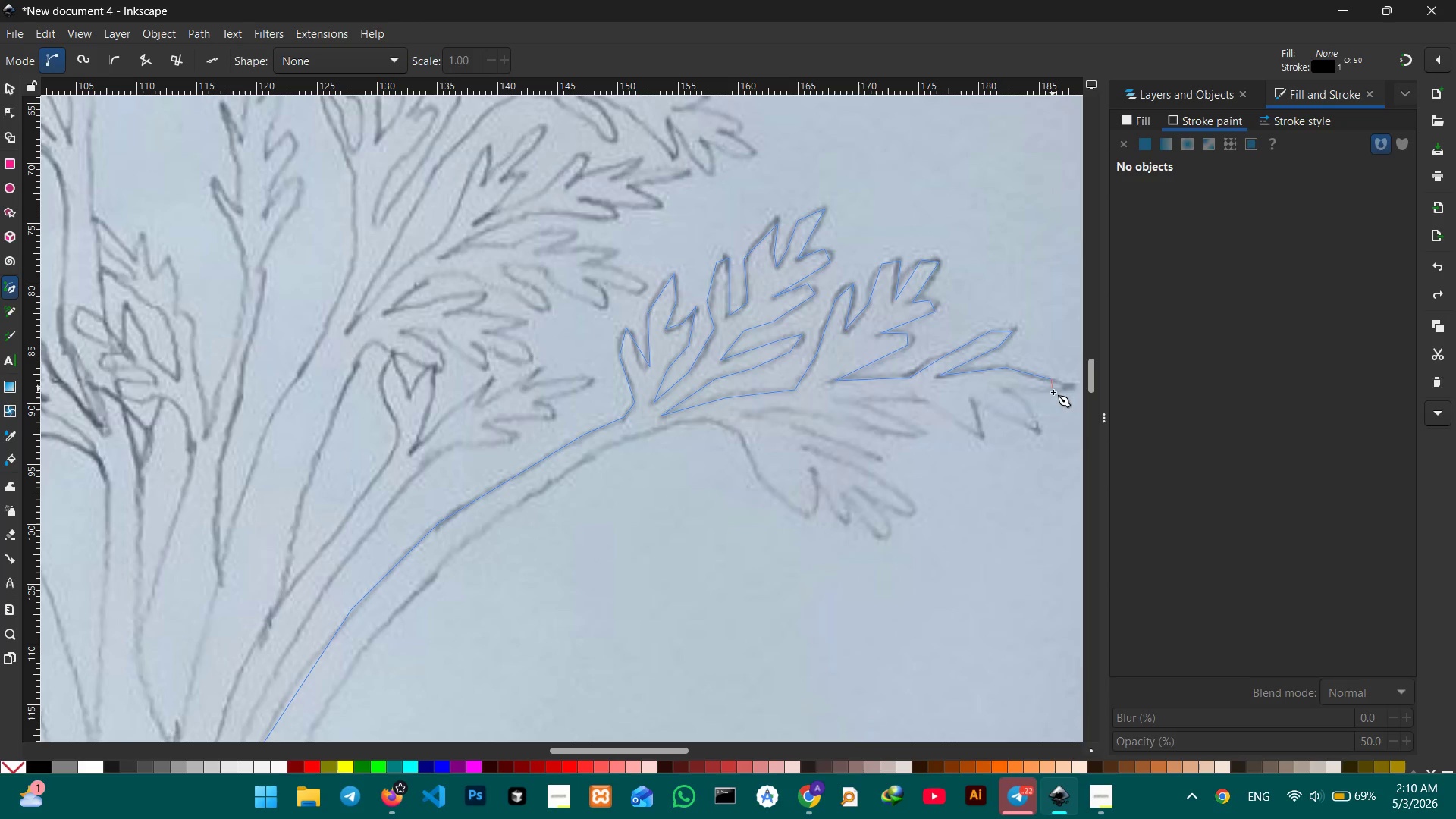 
triple_click([1053, 393])
 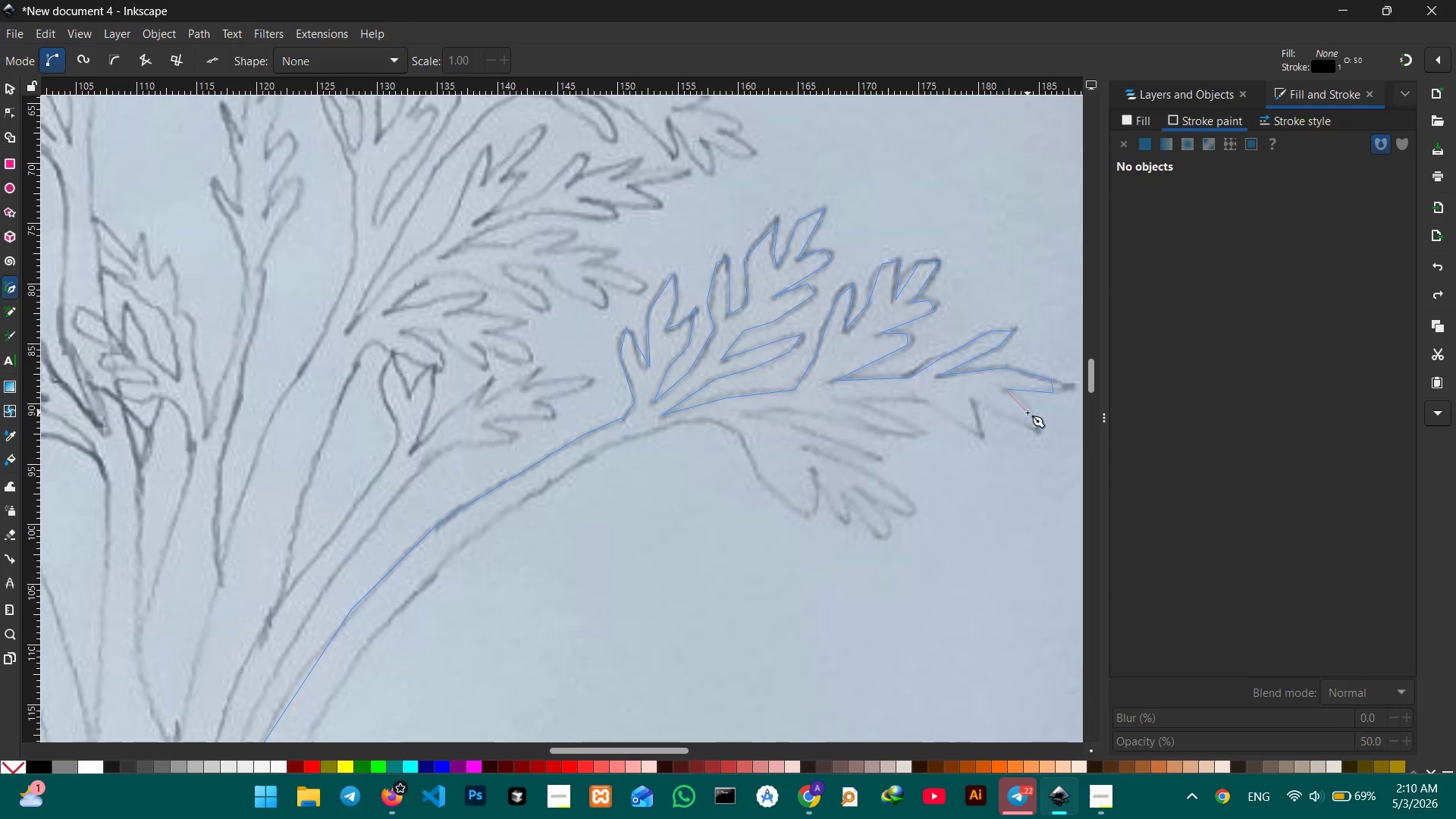 
left_click([1035, 421])
 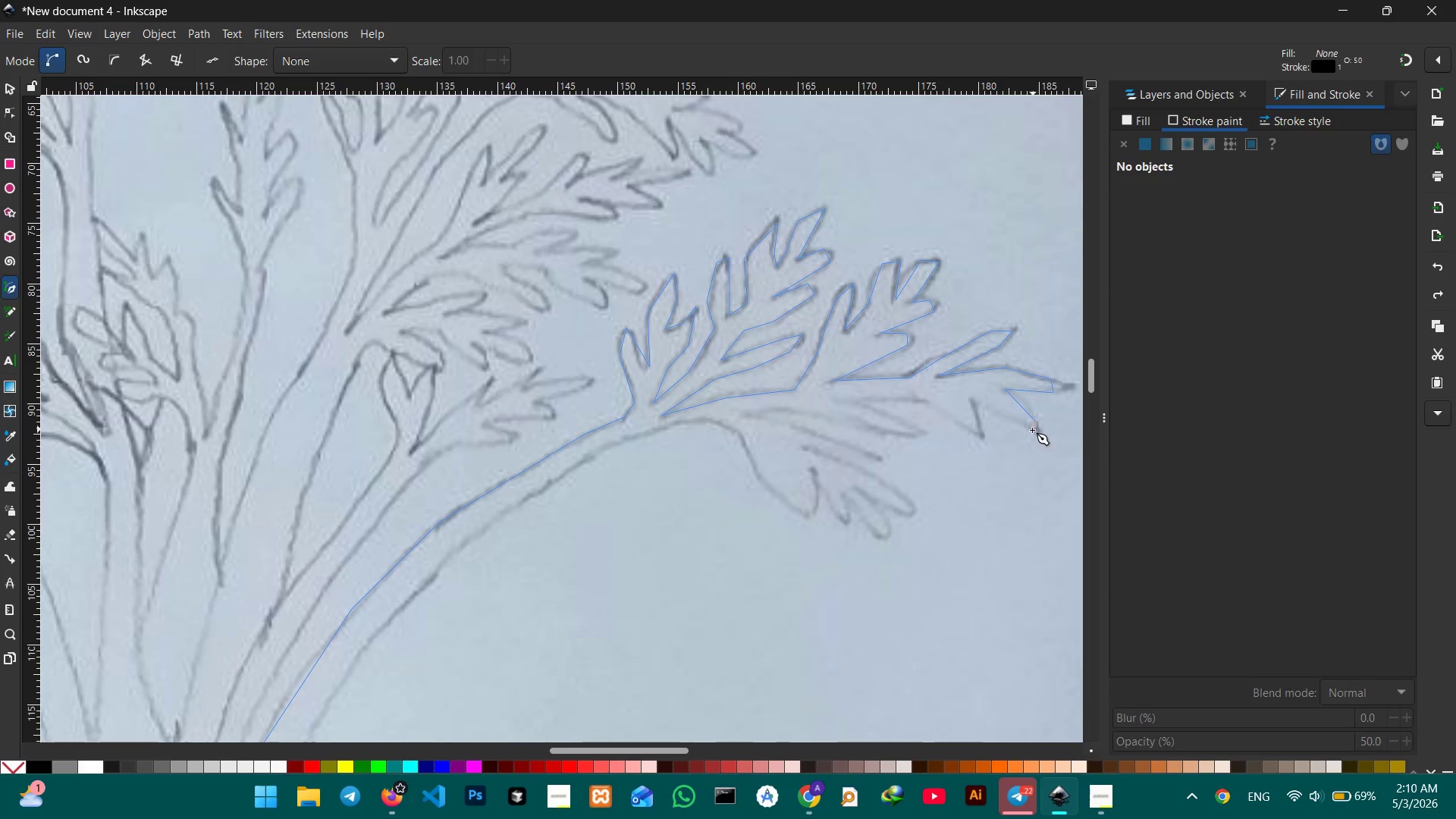 
double_click([1031, 431])
 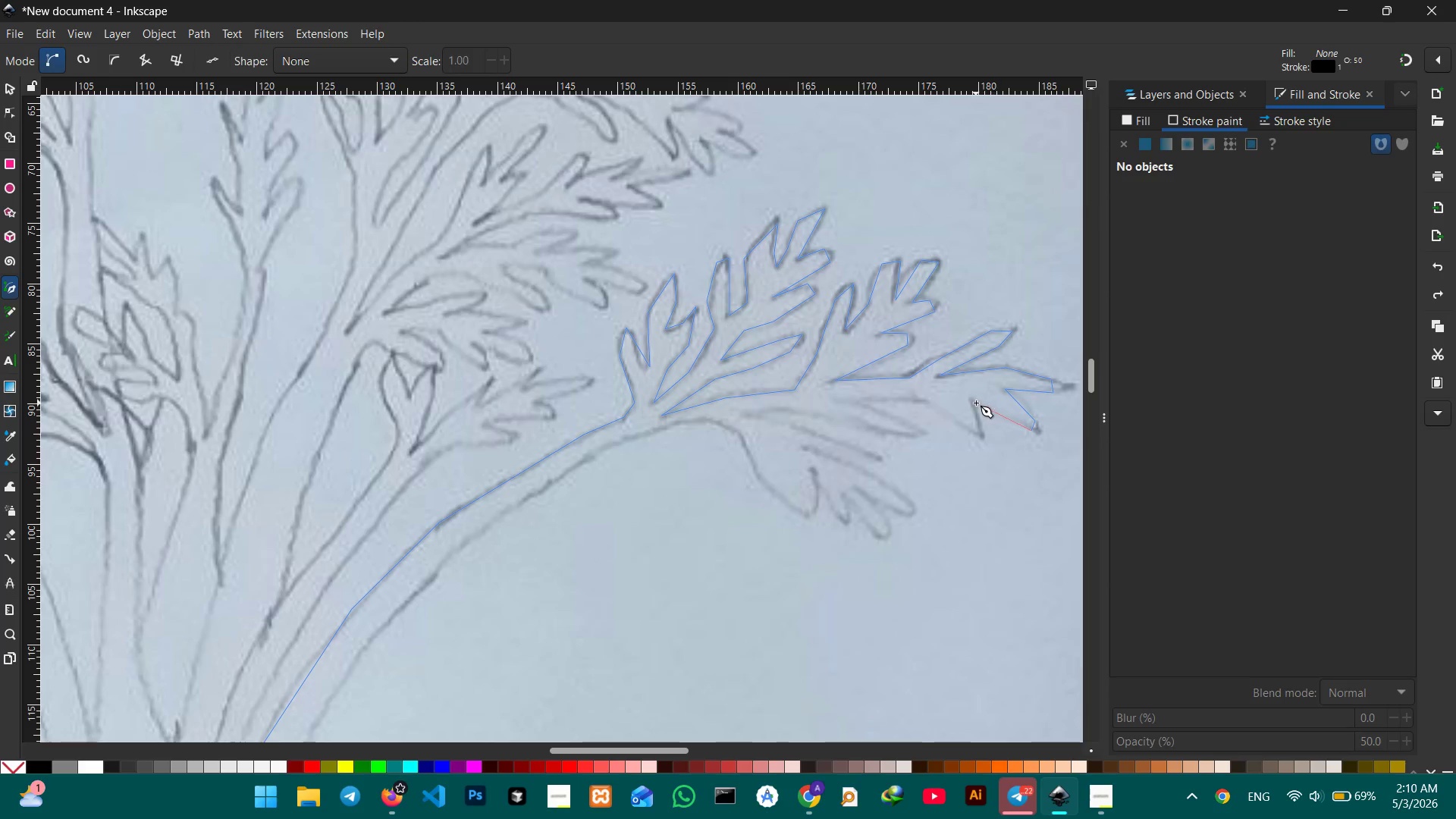 
left_click([976, 403])
 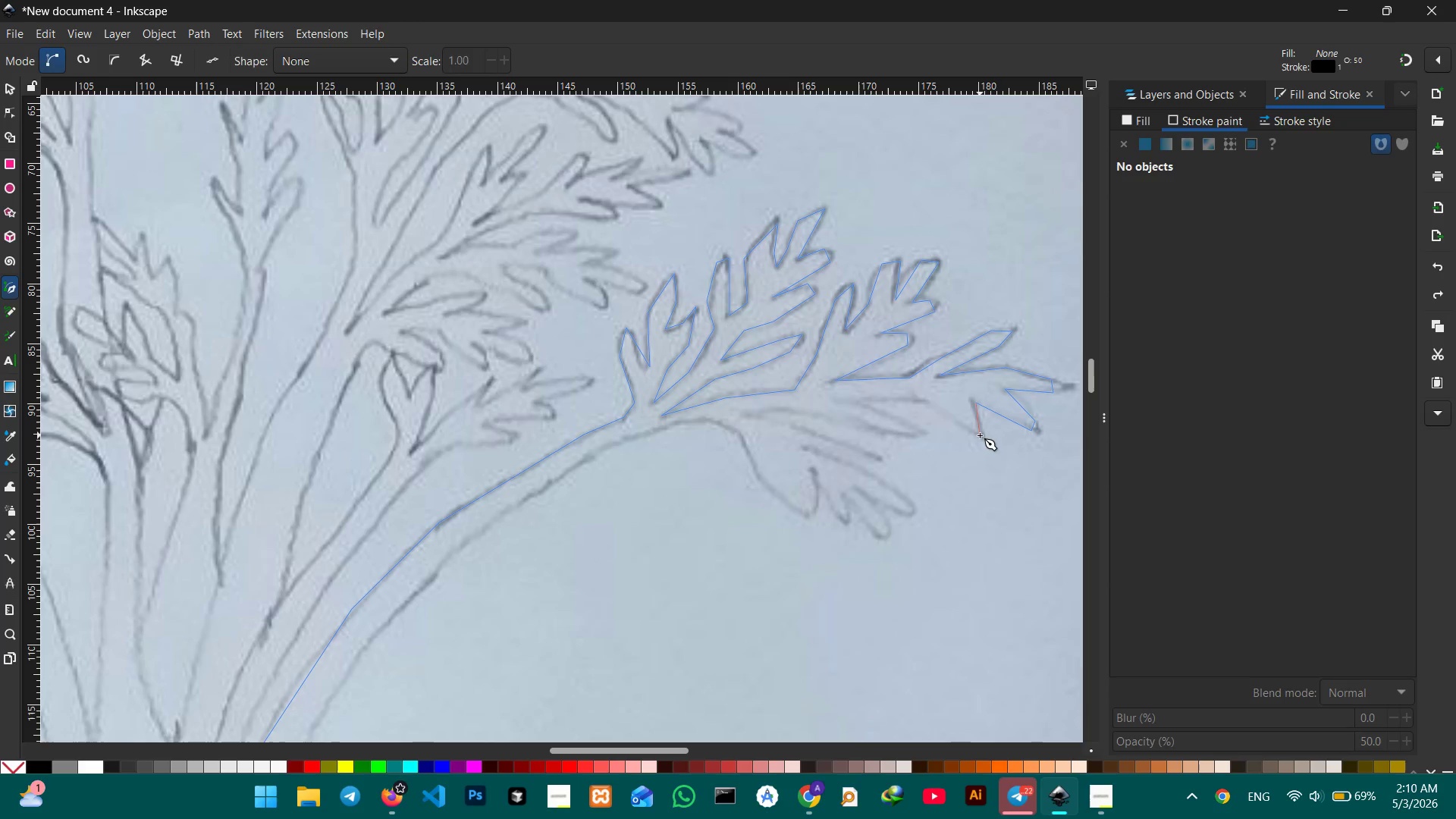 
left_click([980, 436])
 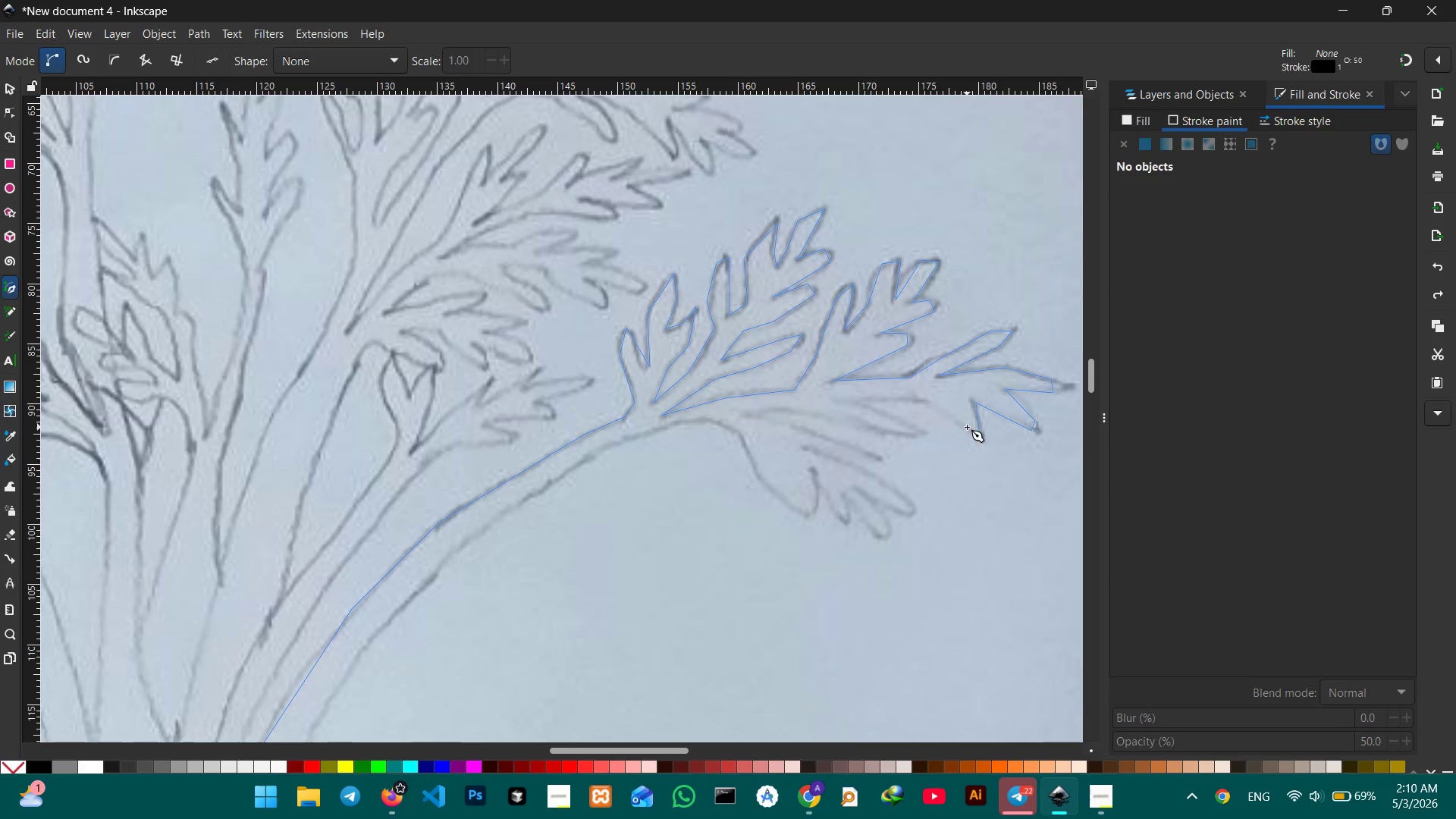 
double_click([967, 427])
 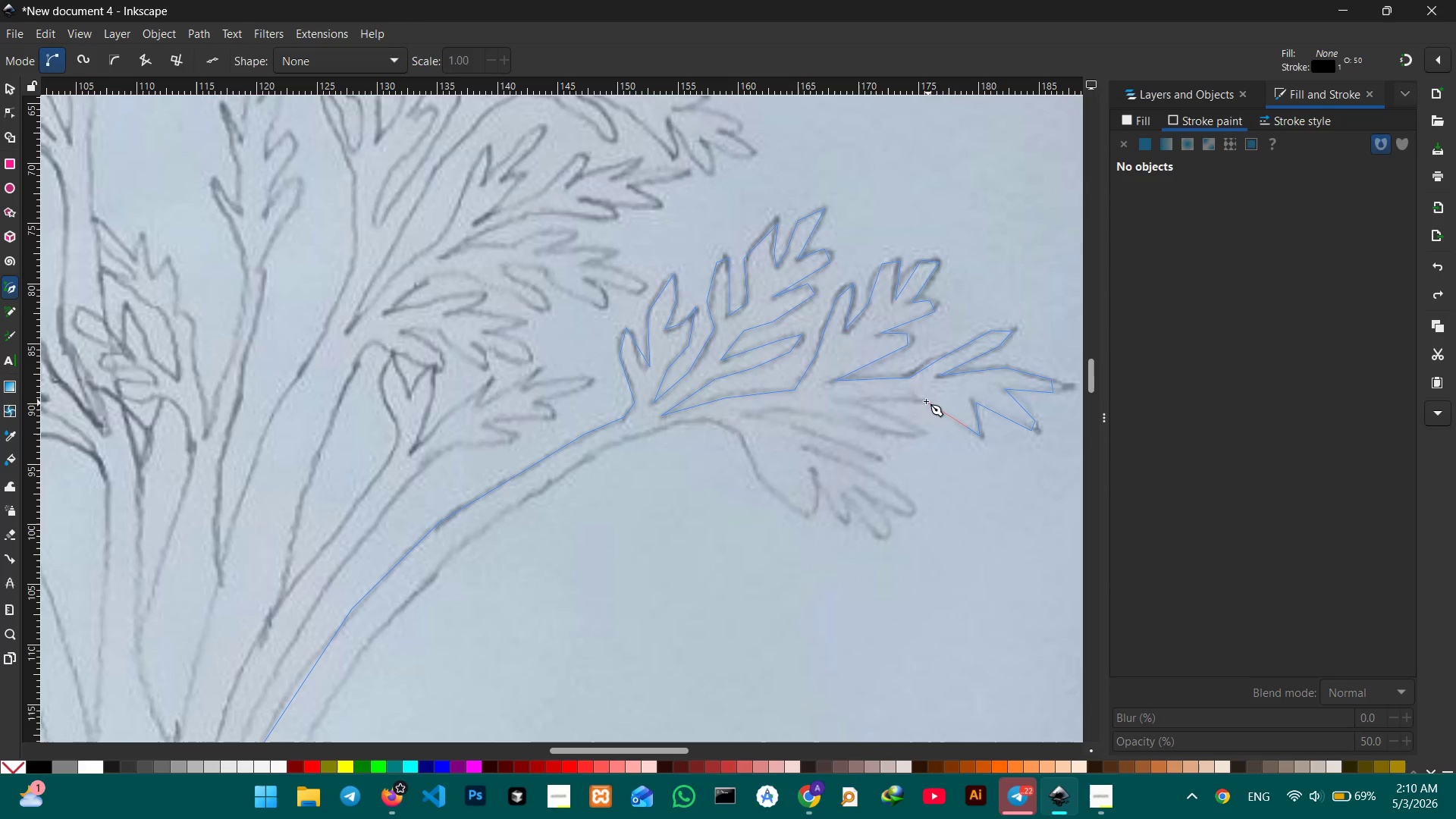 
left_click([924, 400])
 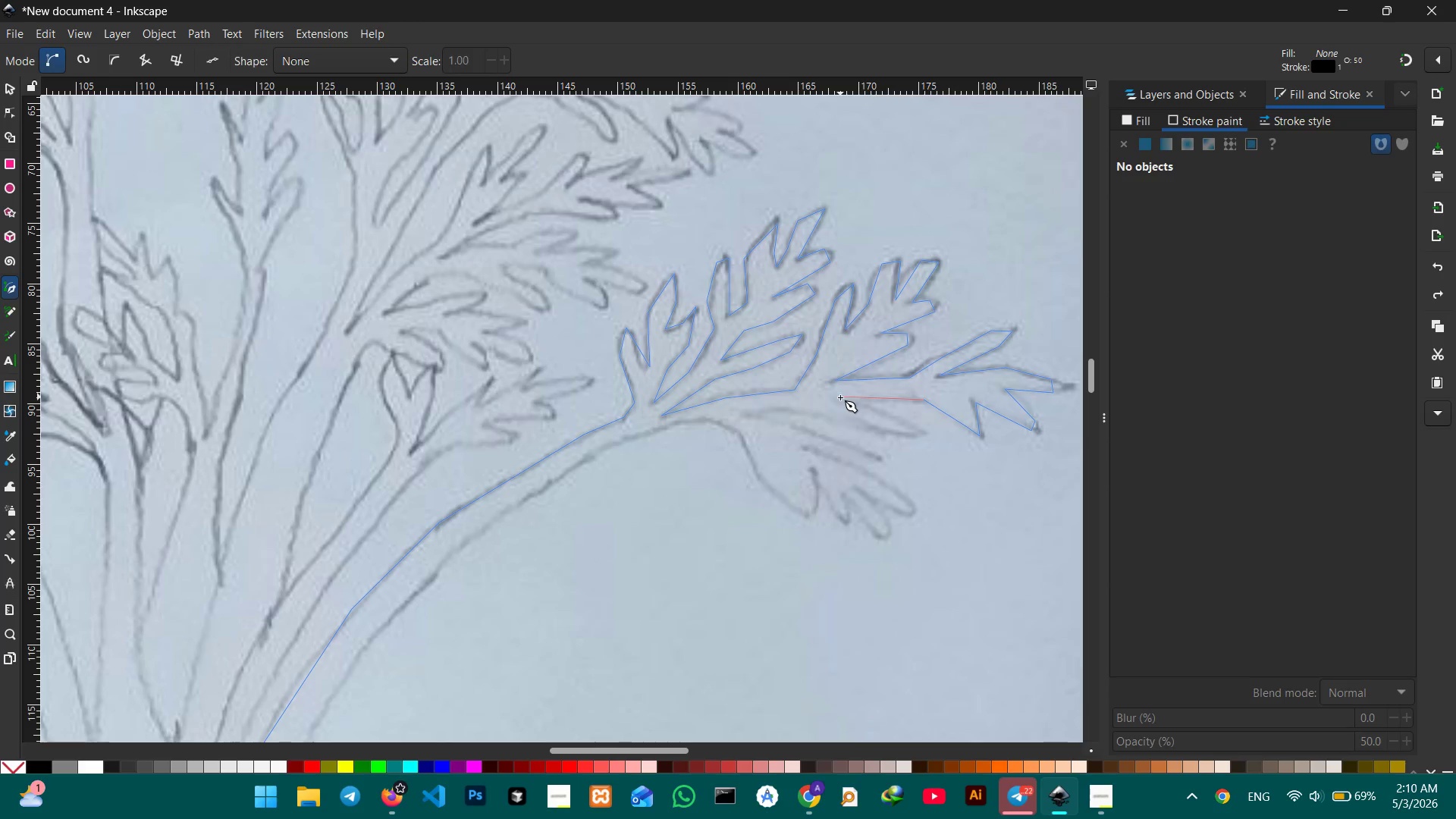 
left_click([844, 397])
 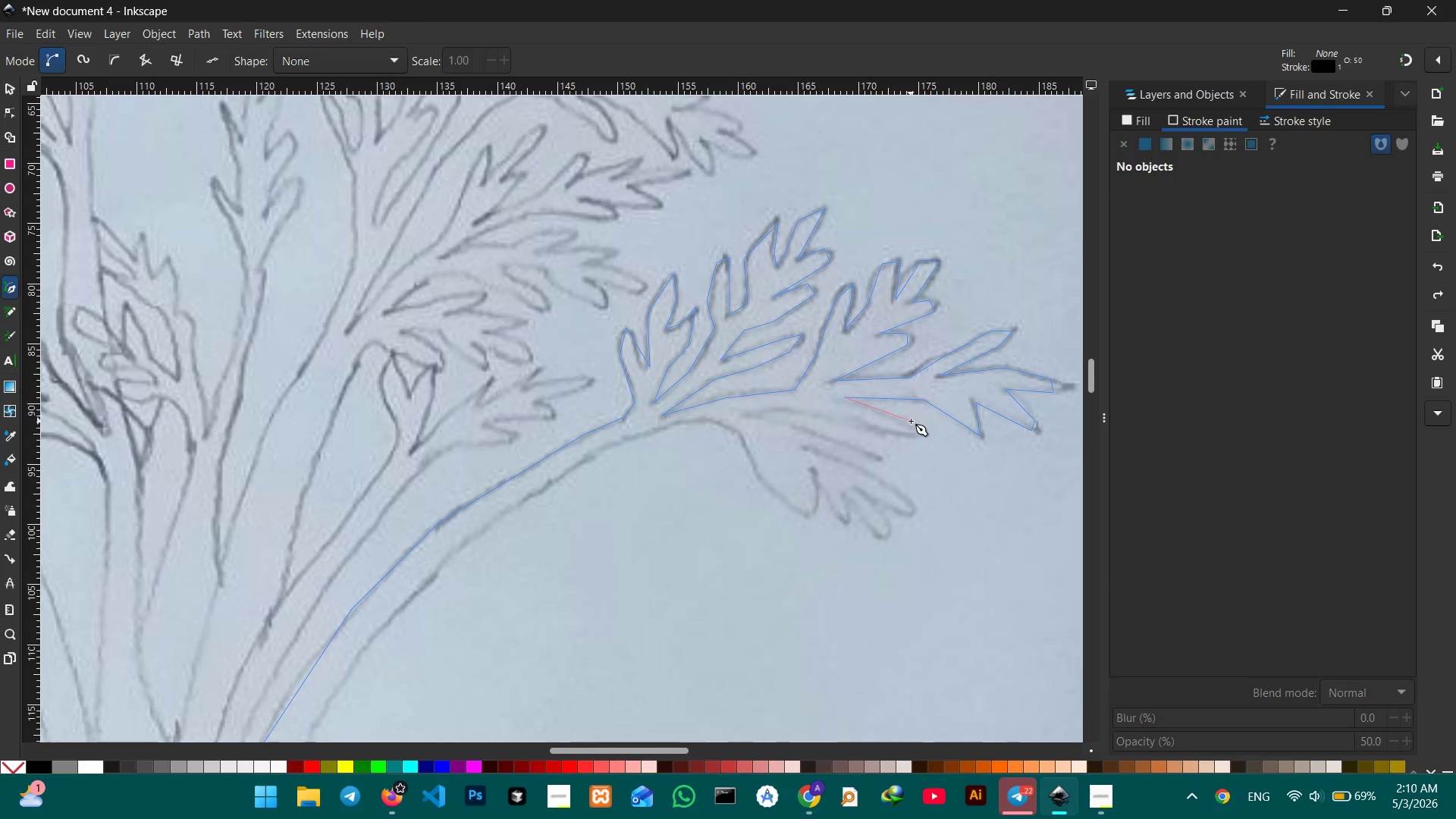 
left_click([911, 421])
 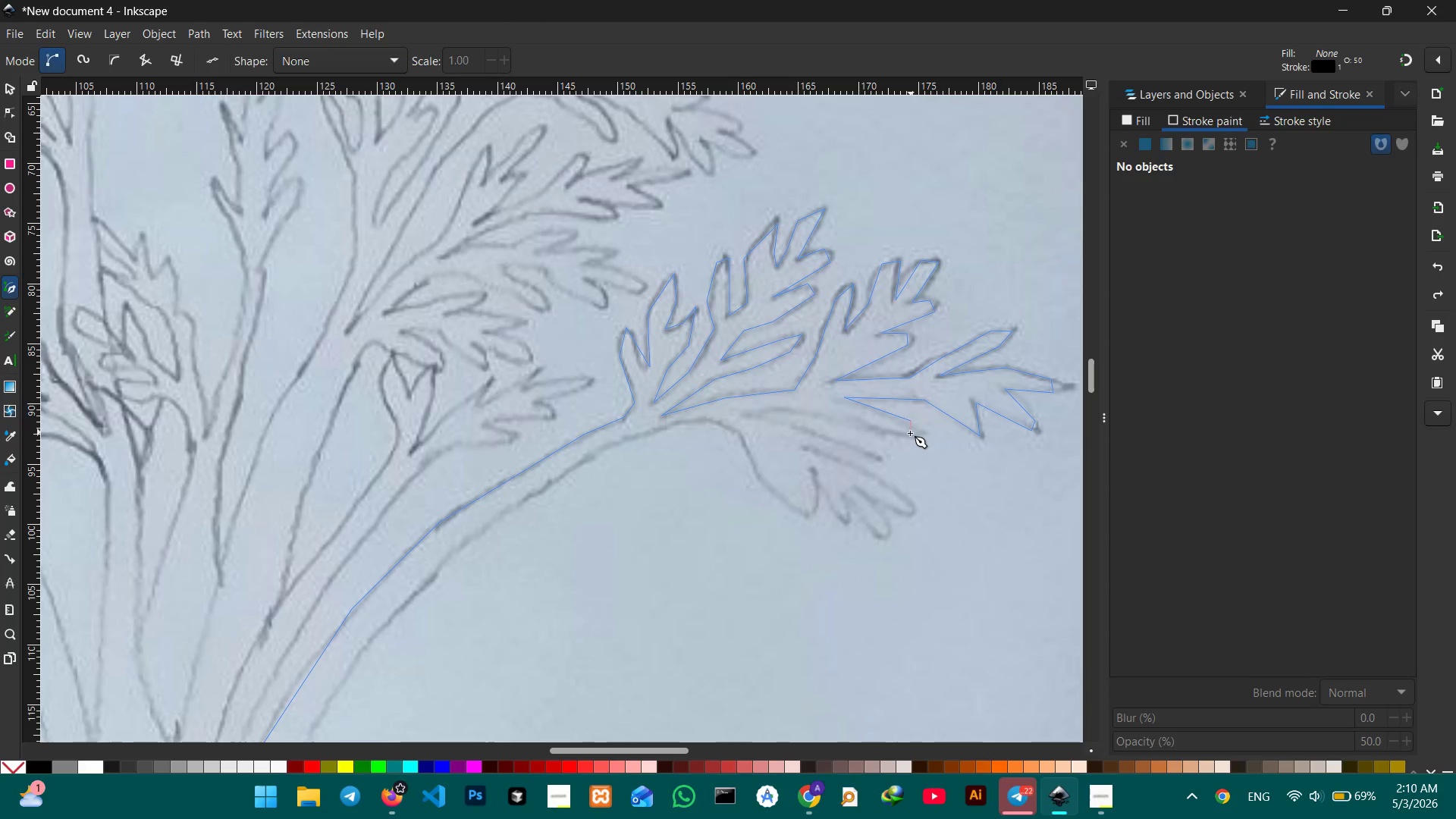 
double_click([910, 435])
 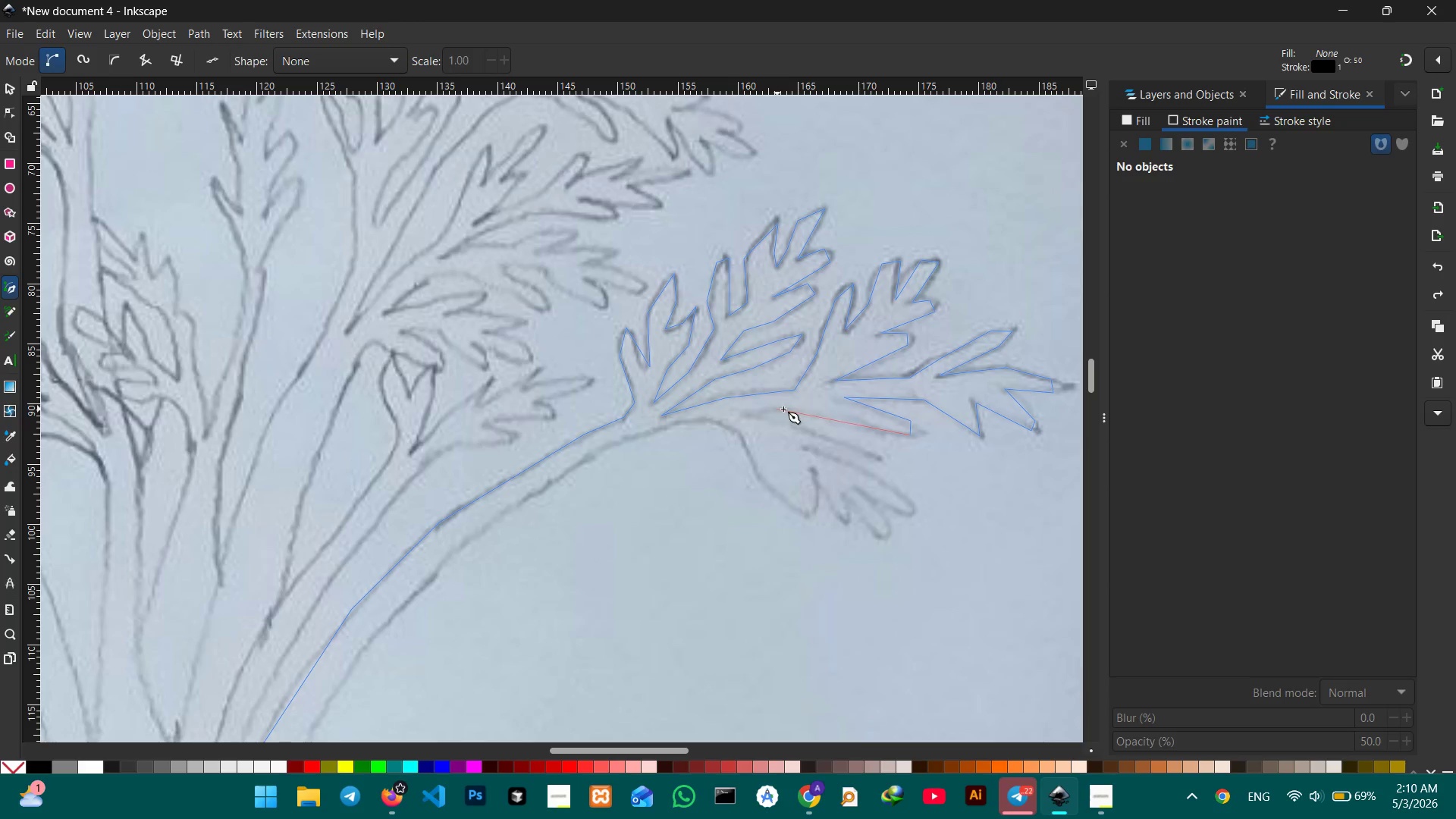 
left_click([802, 409])
 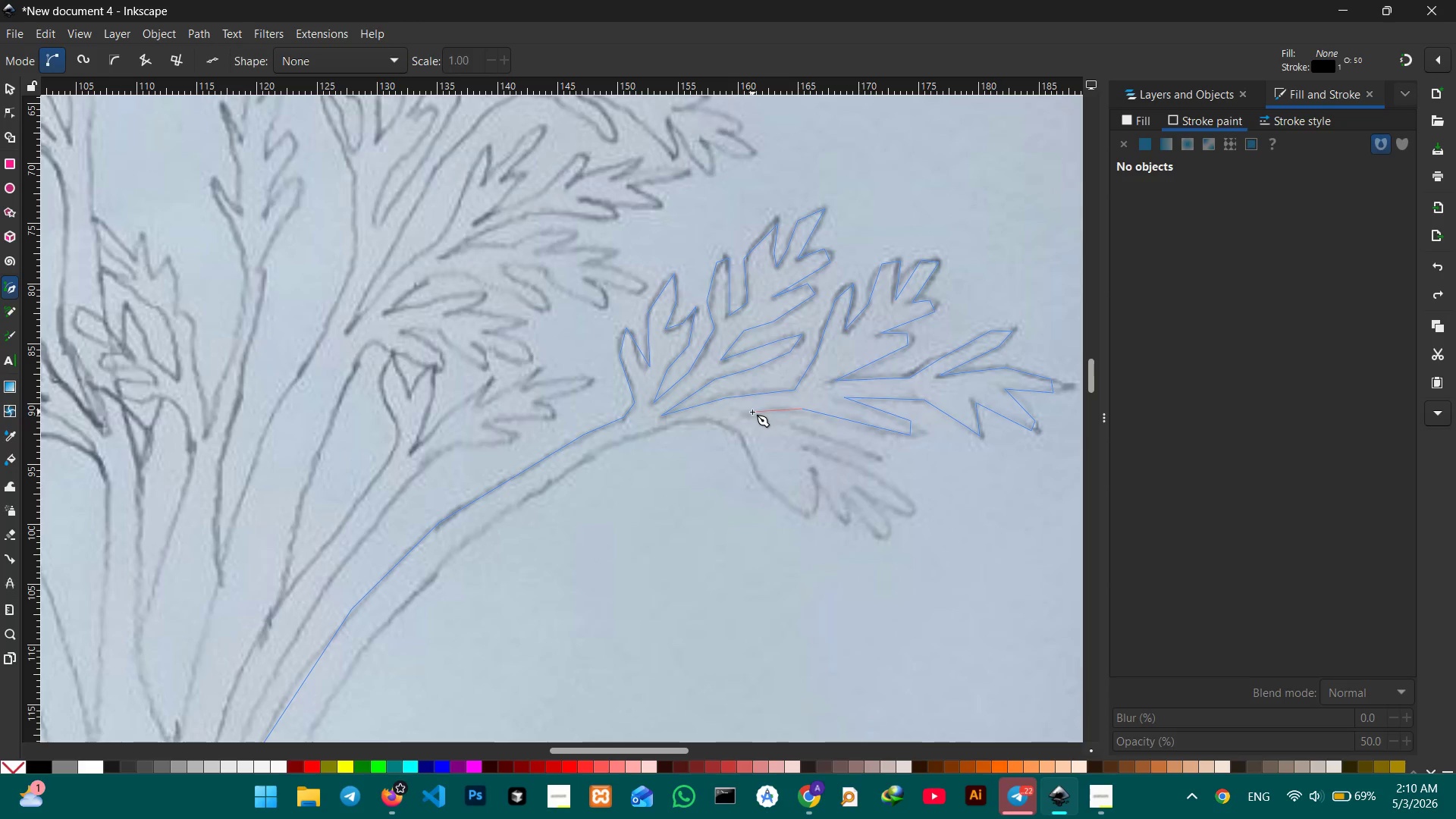 
left_click([752, 413])
 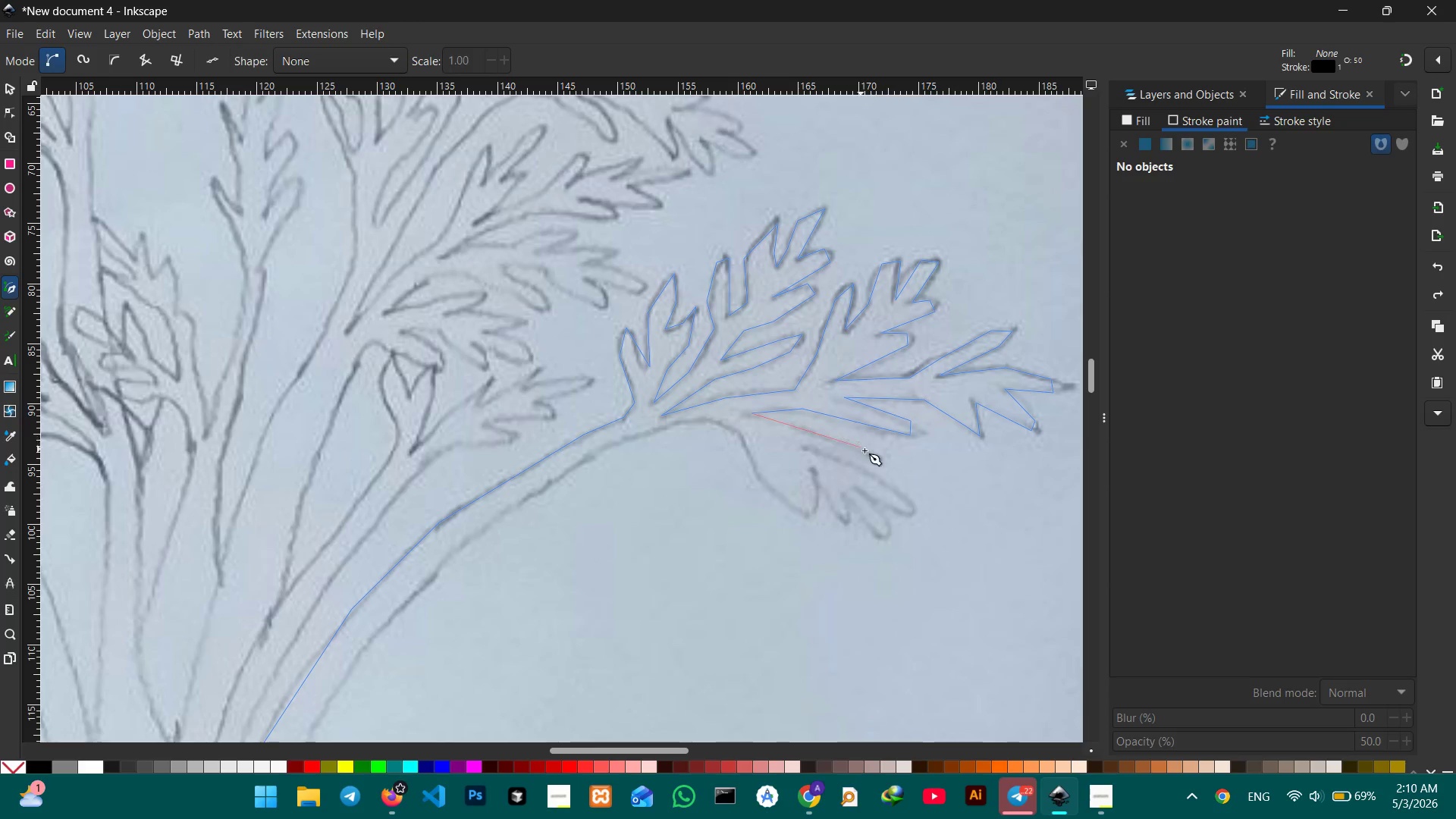 
left_click([868, 450])
 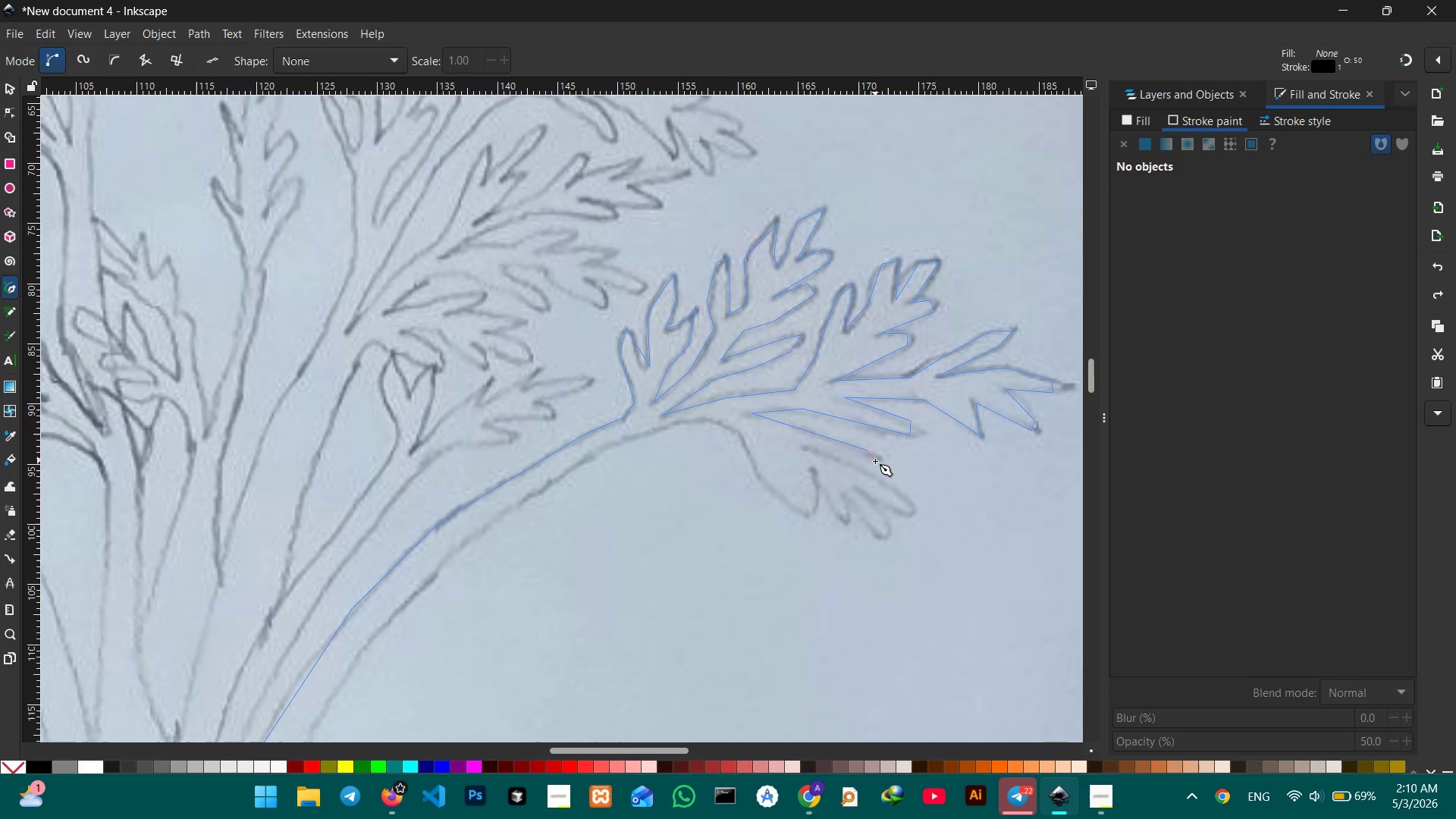 
double_click([876, 461])
 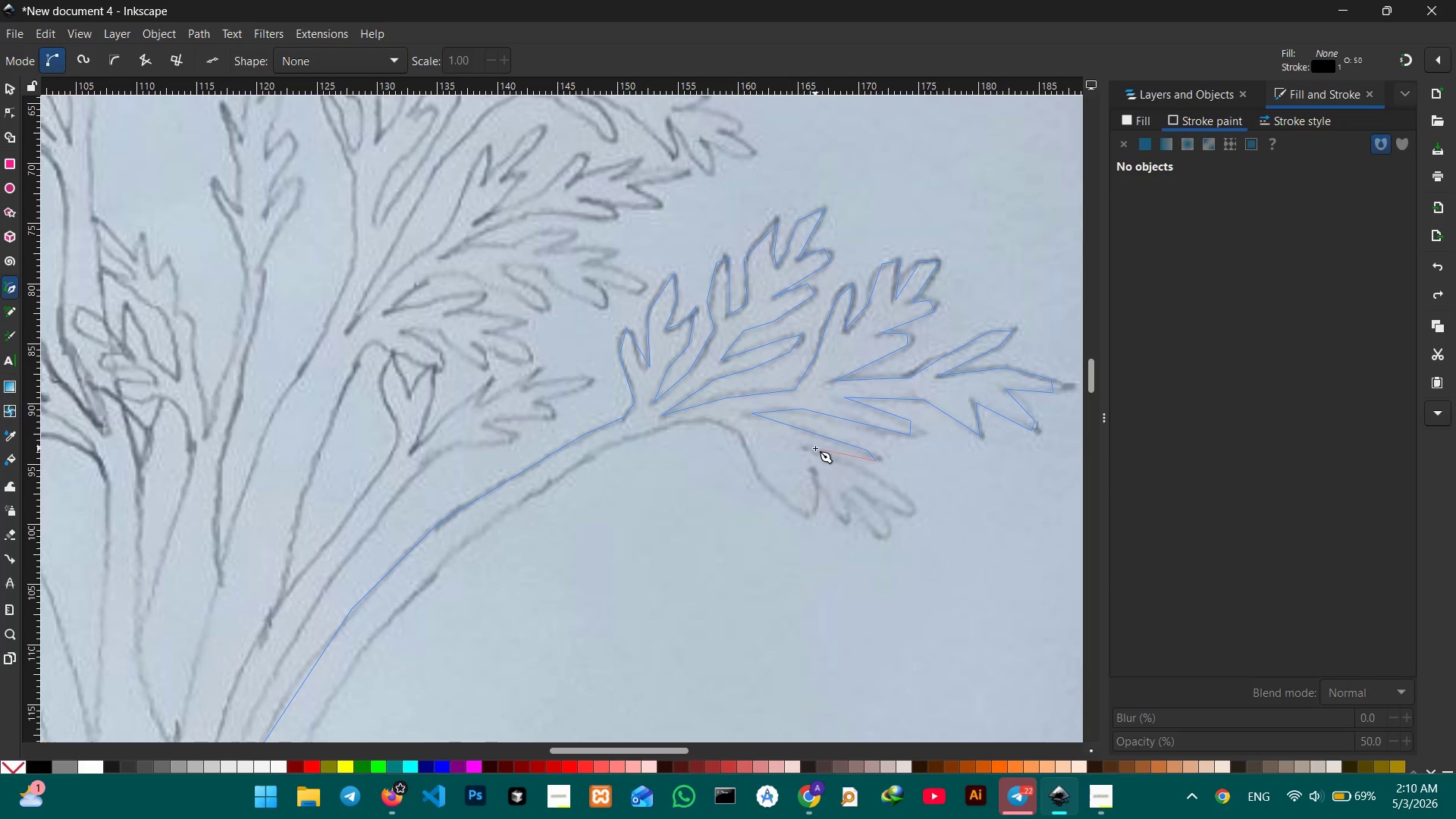 
left_click([812, 448])
 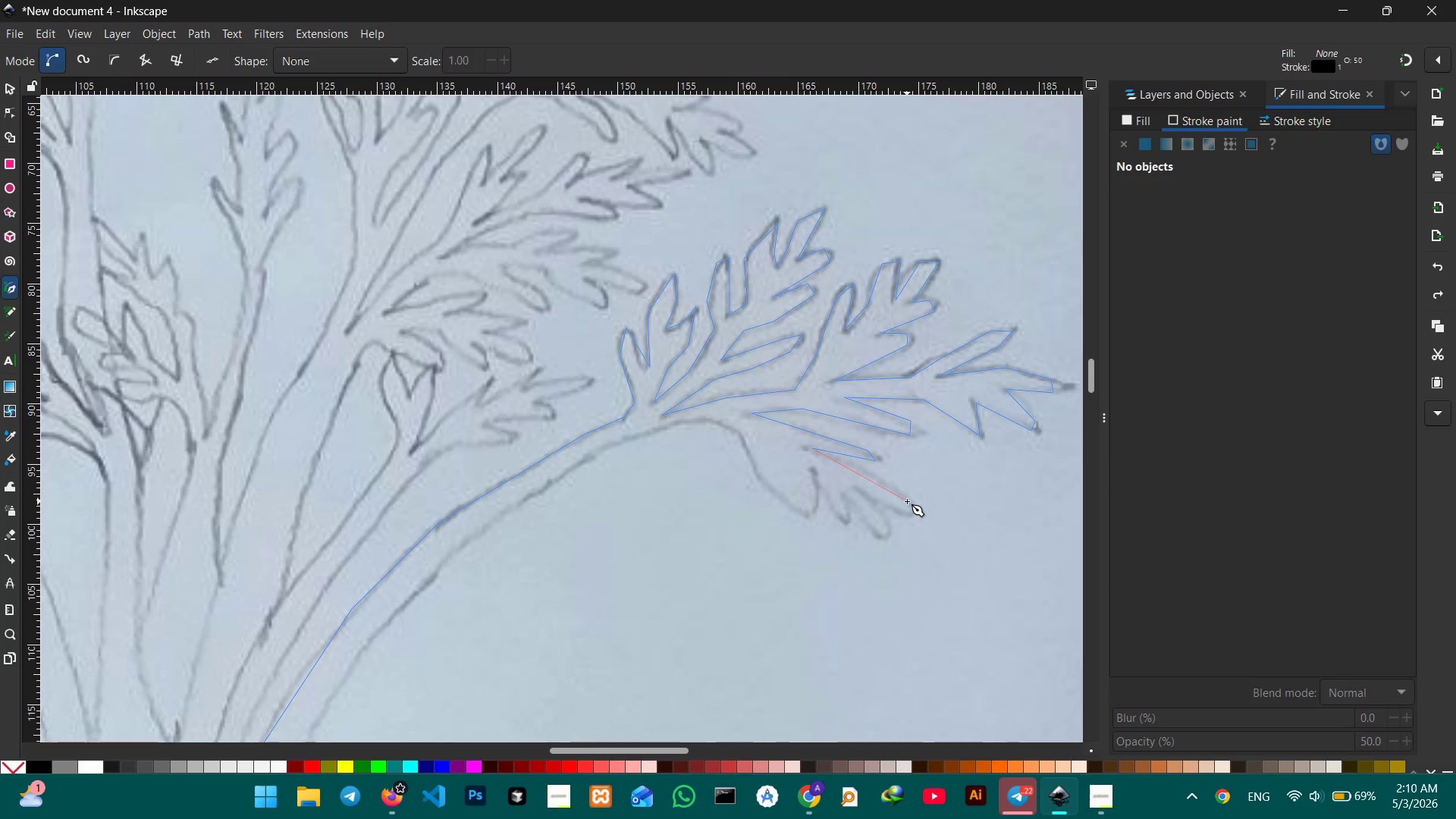 
double_click([907, 515])
 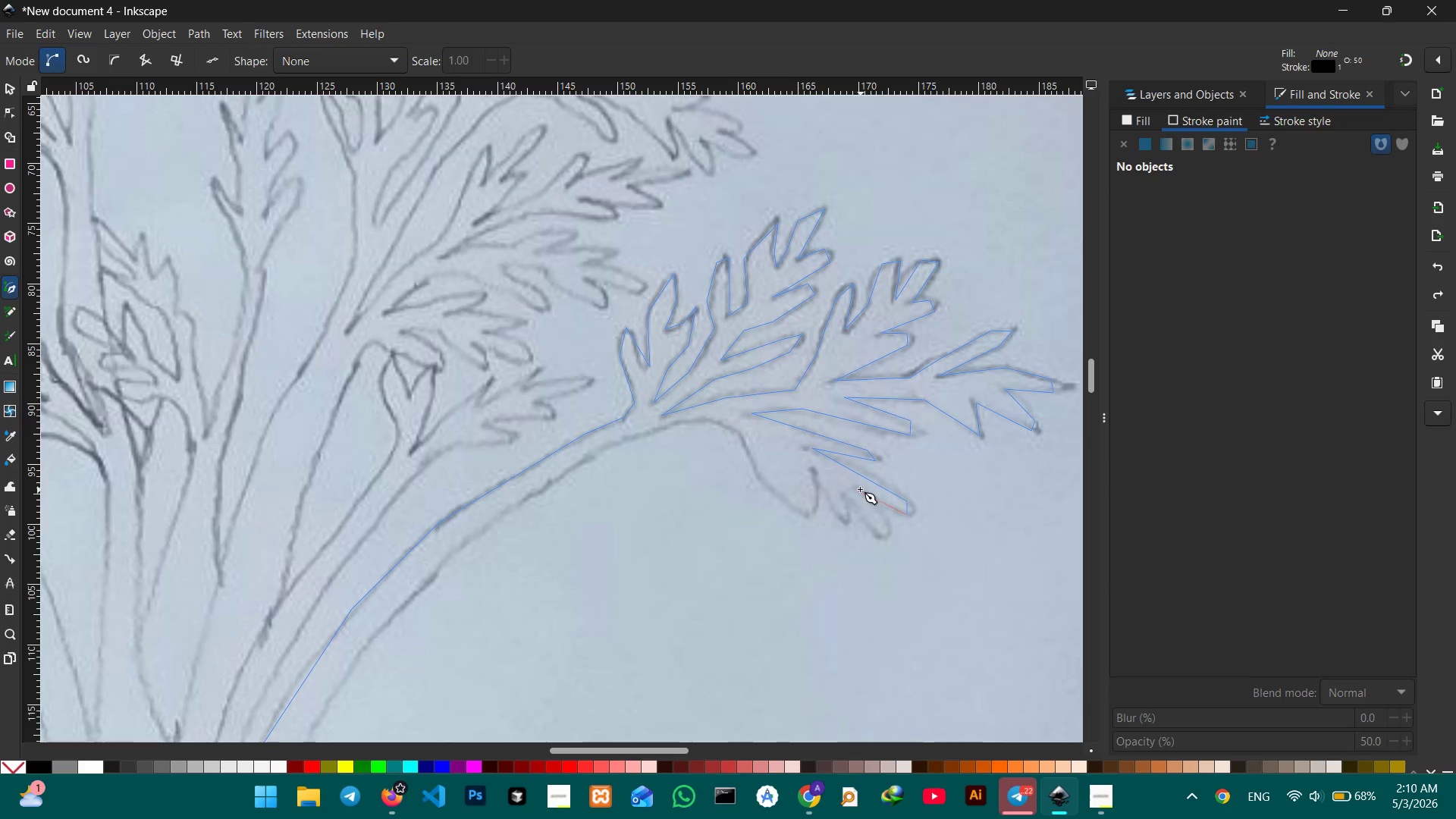 
left_click([858, 487])
 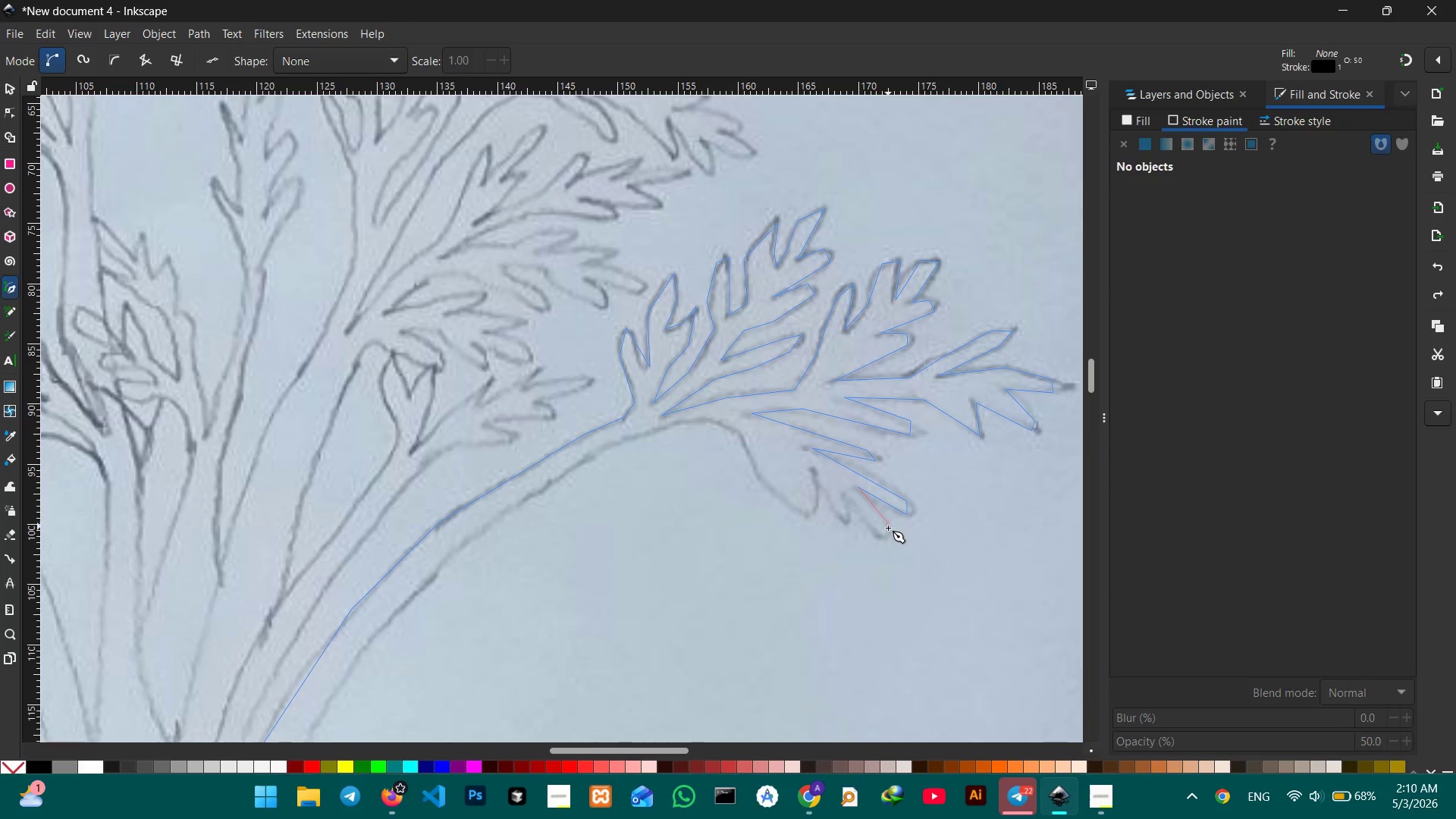 
left_click([889, 531])
 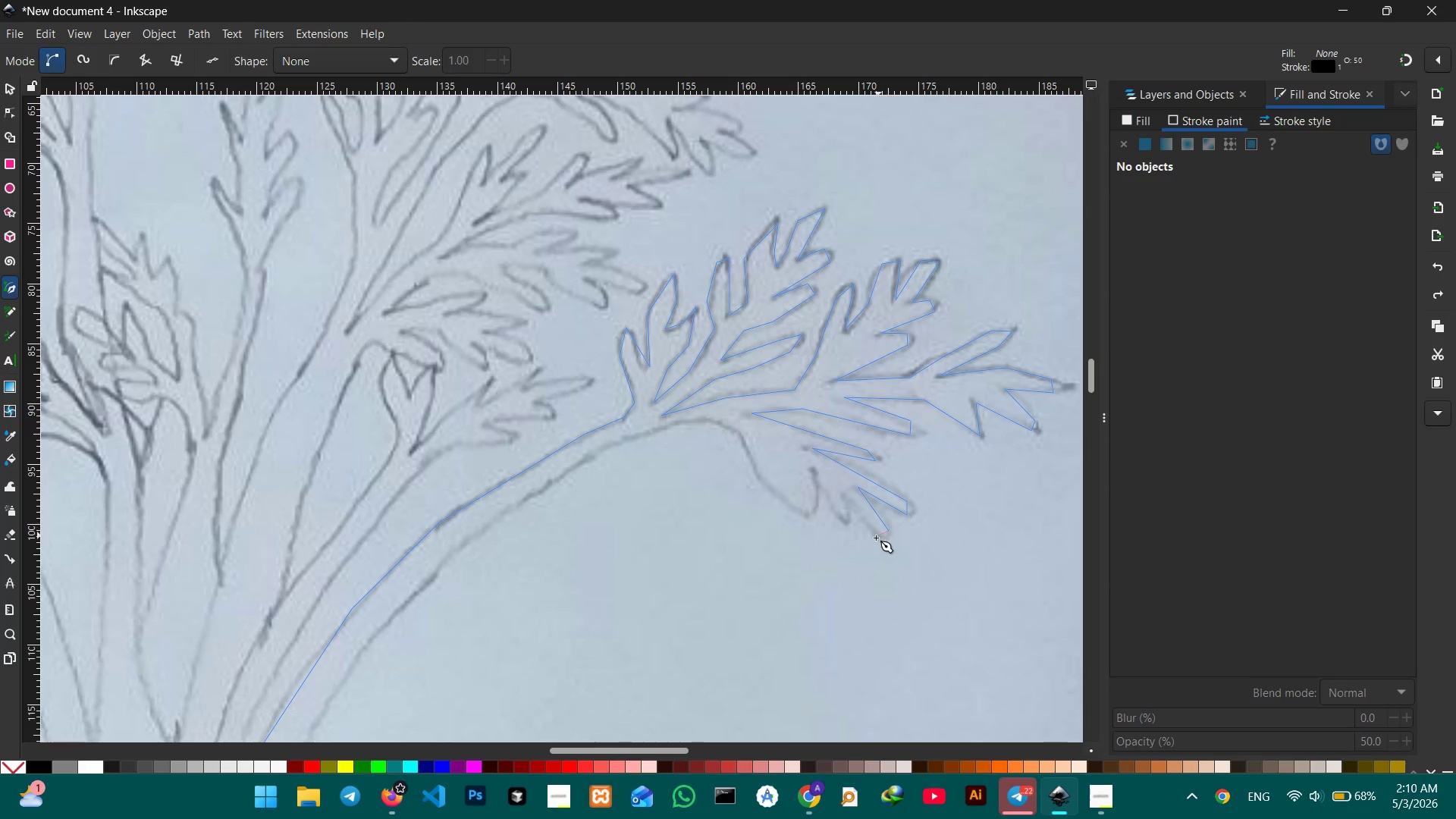 
double_click([875, 538])
 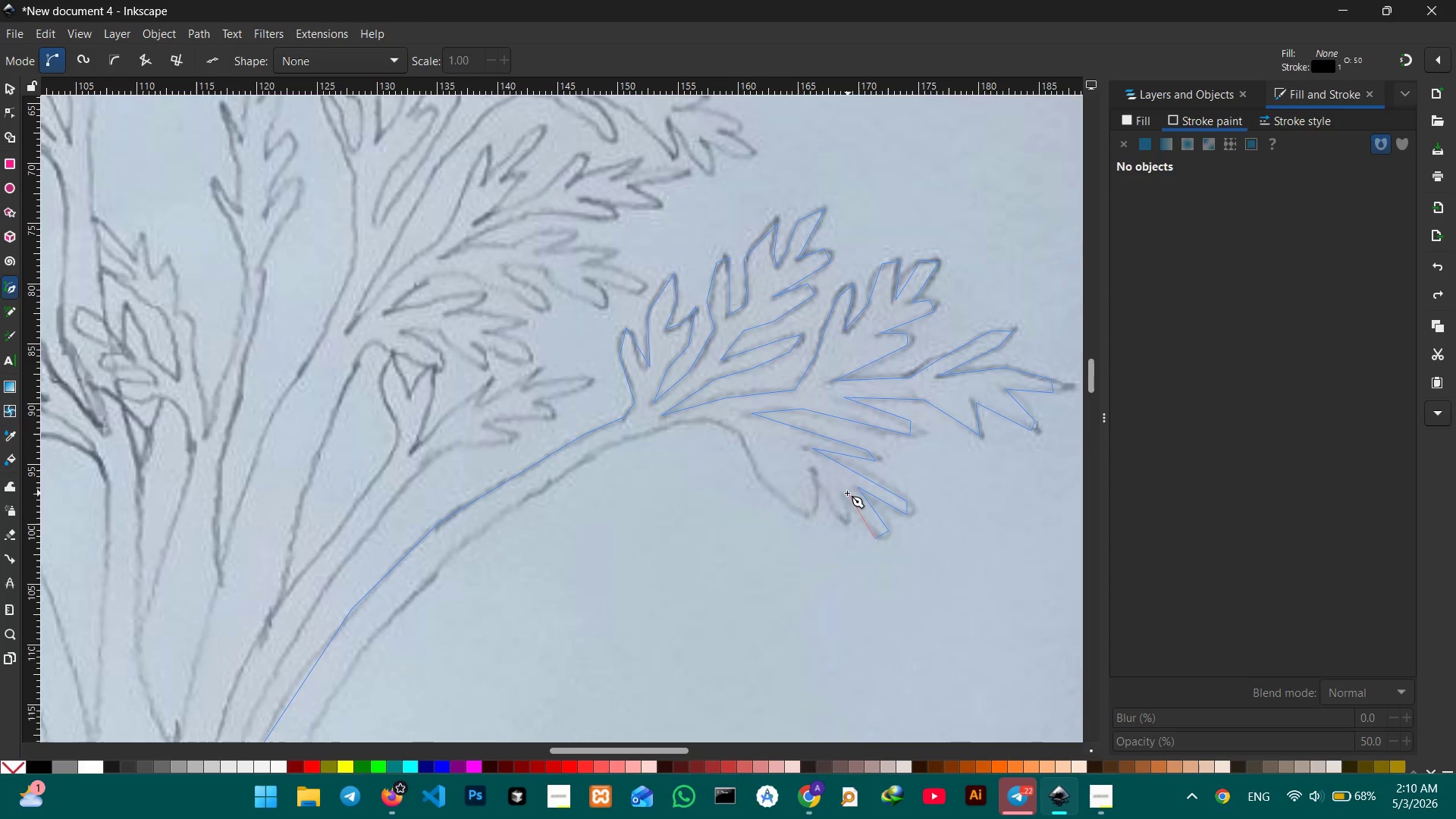 
left_click([844, 493])
 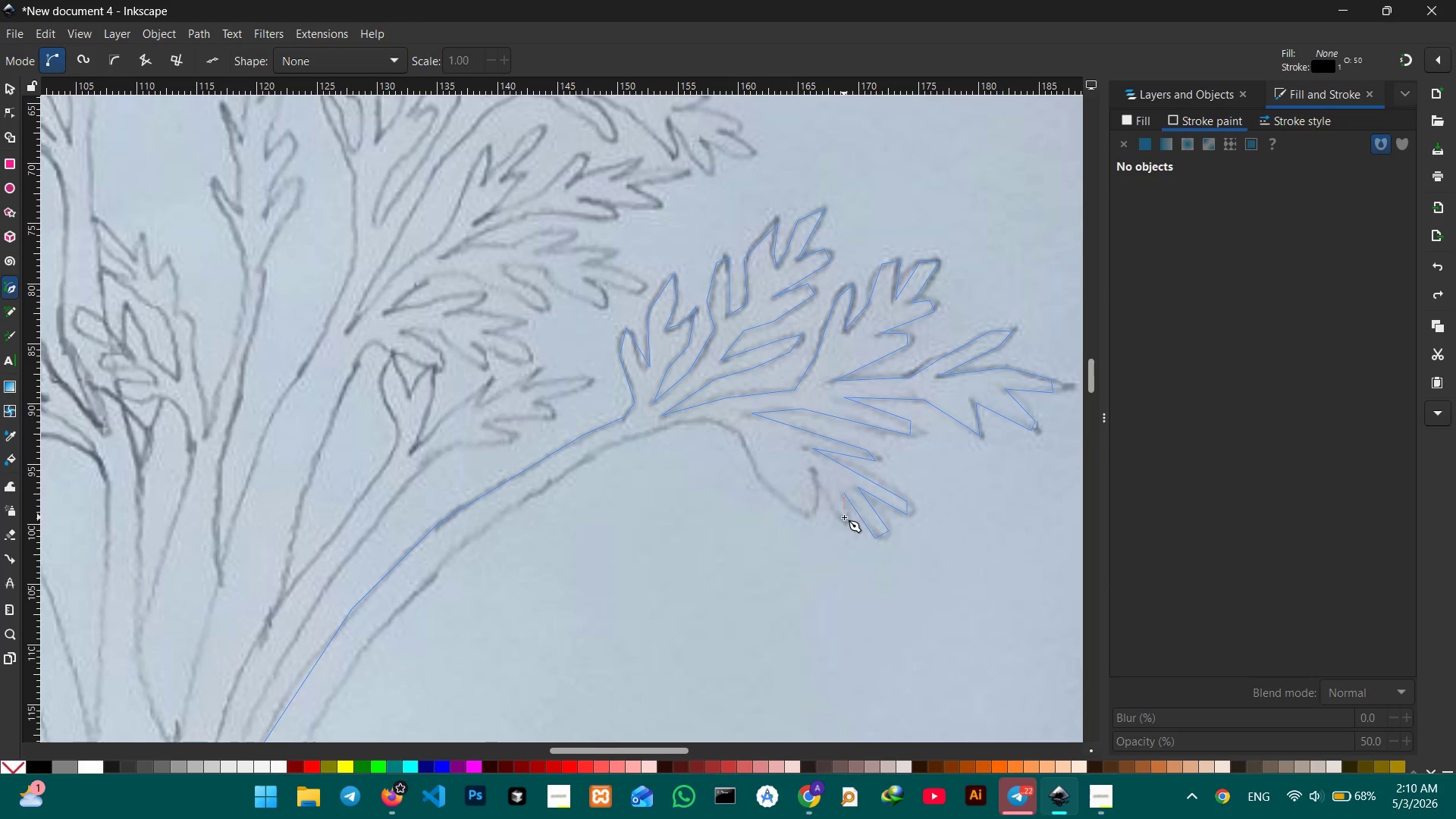 
double_click([844, 517])
 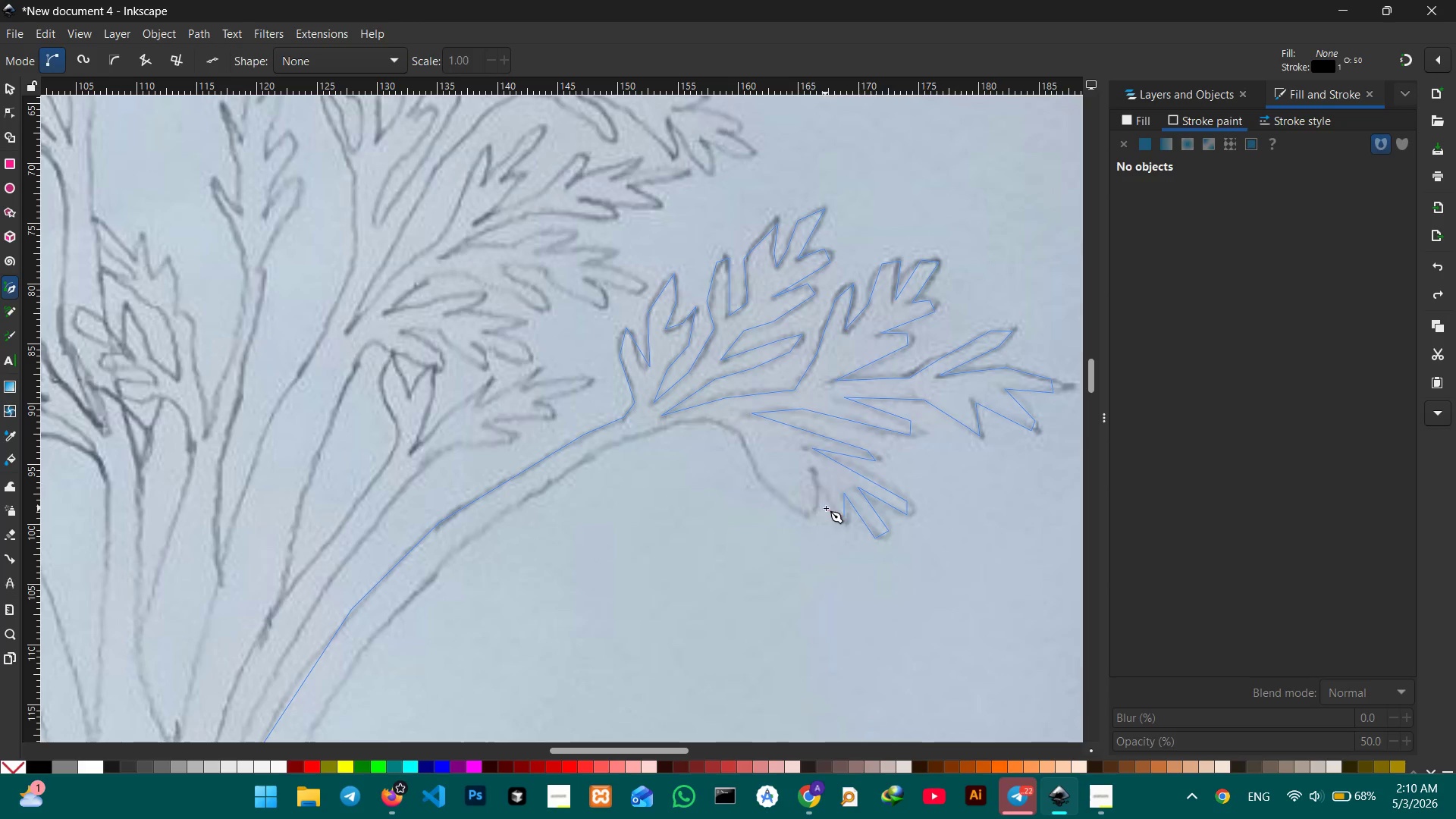 
left_click([832, 510])
 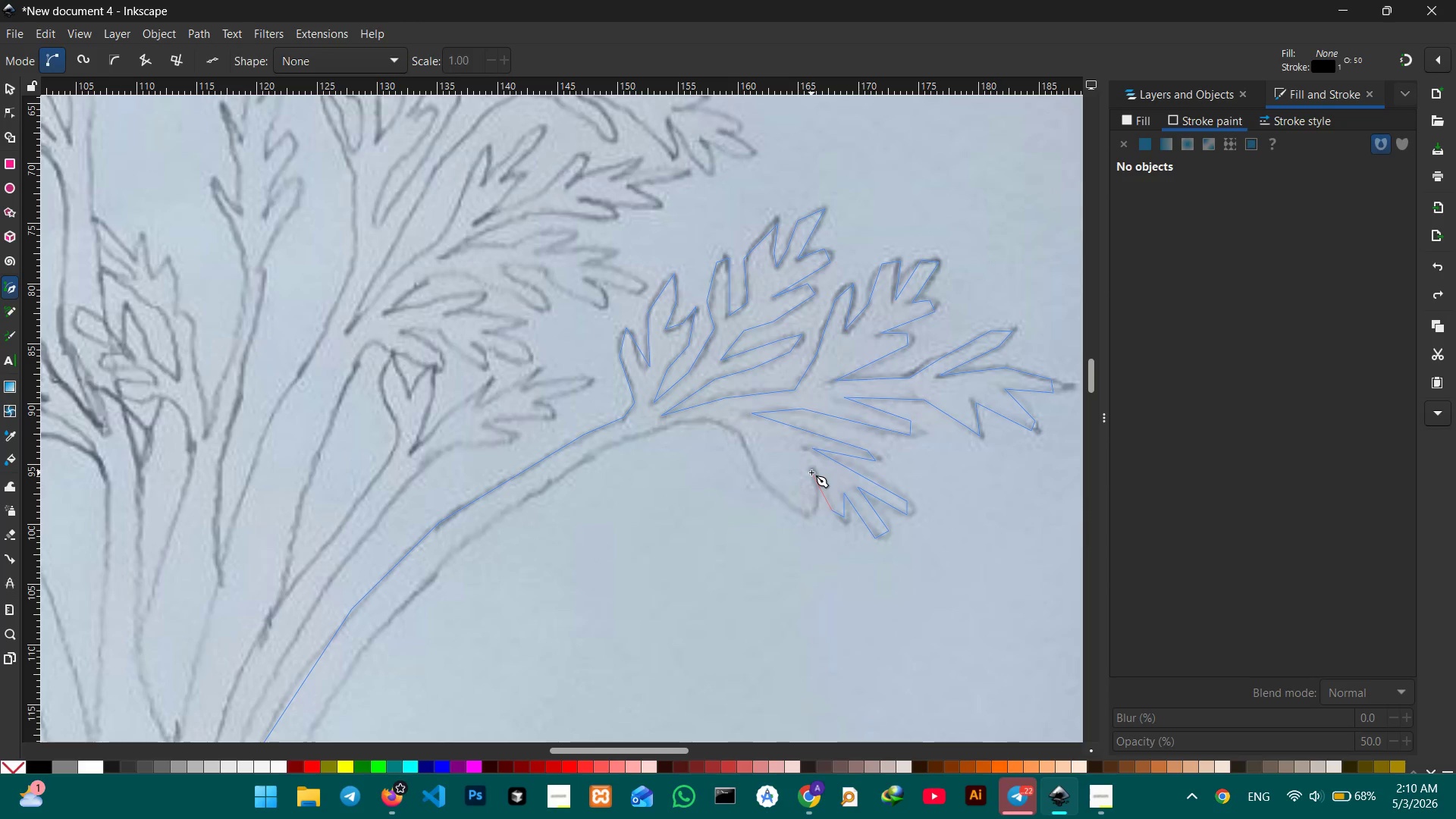 
double_click([811, 472])
 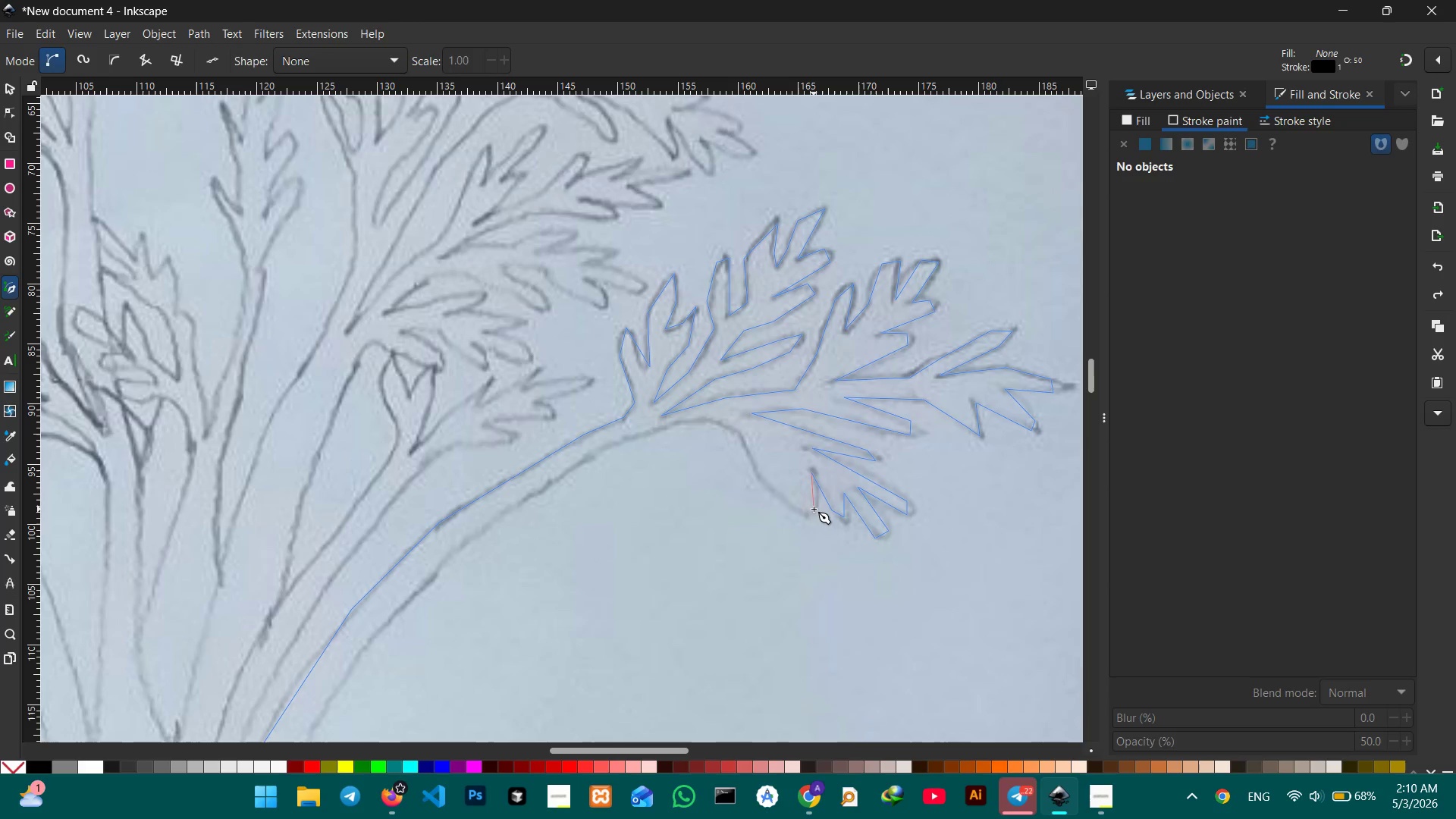 
triple_click([814, 509])
 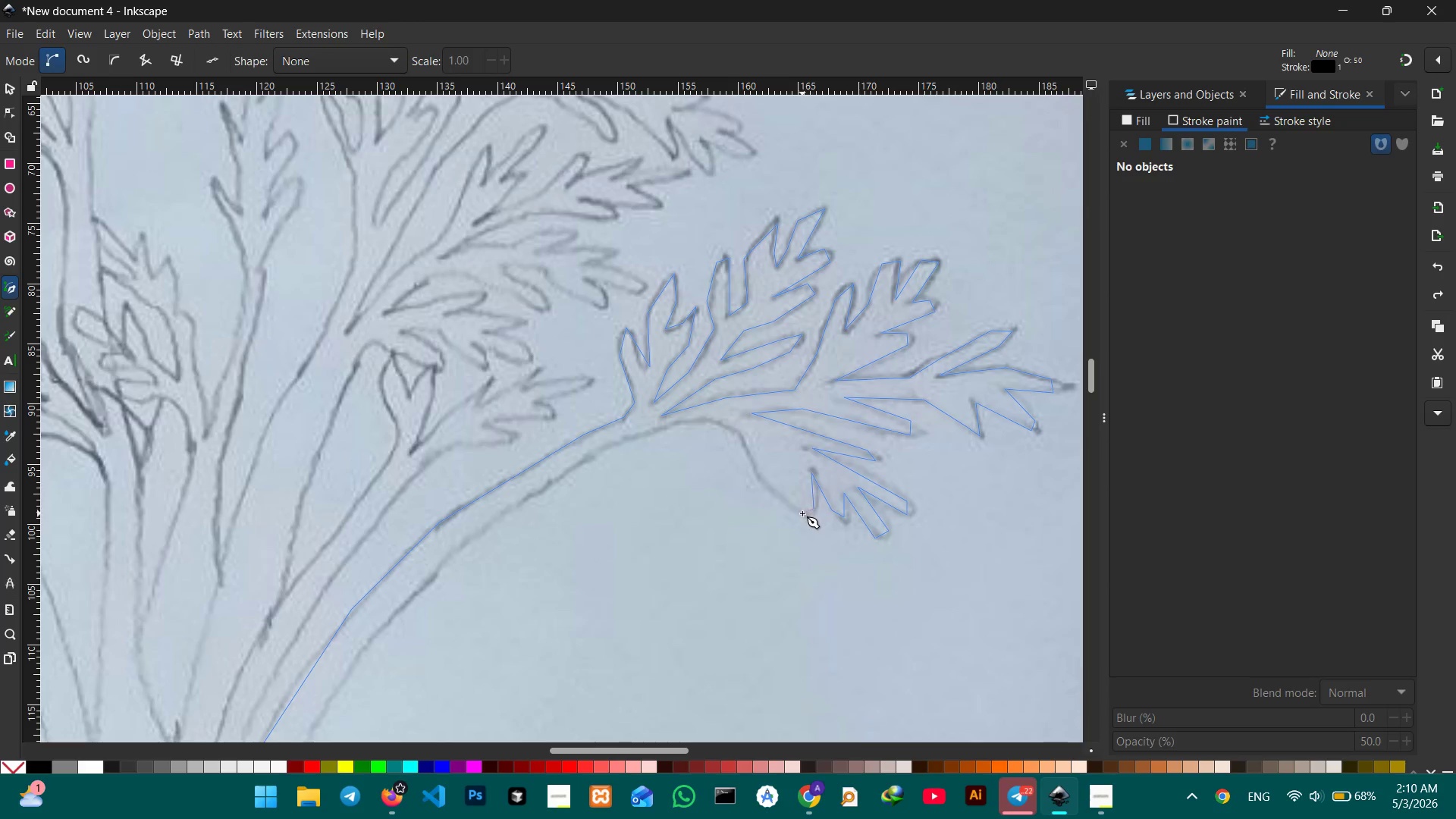 
triple_click([802, 513])
 